 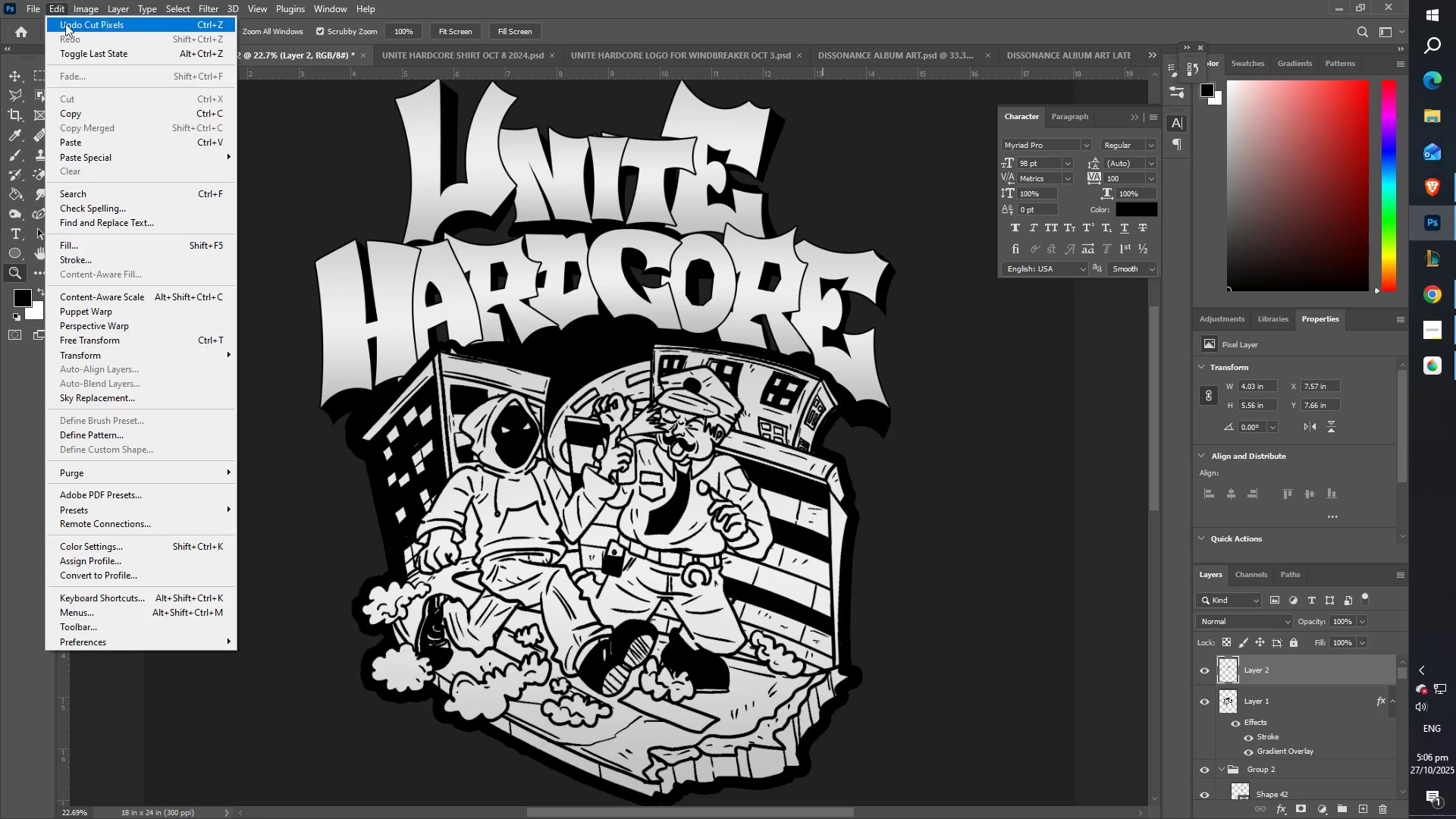 
left_click([55, 38])
 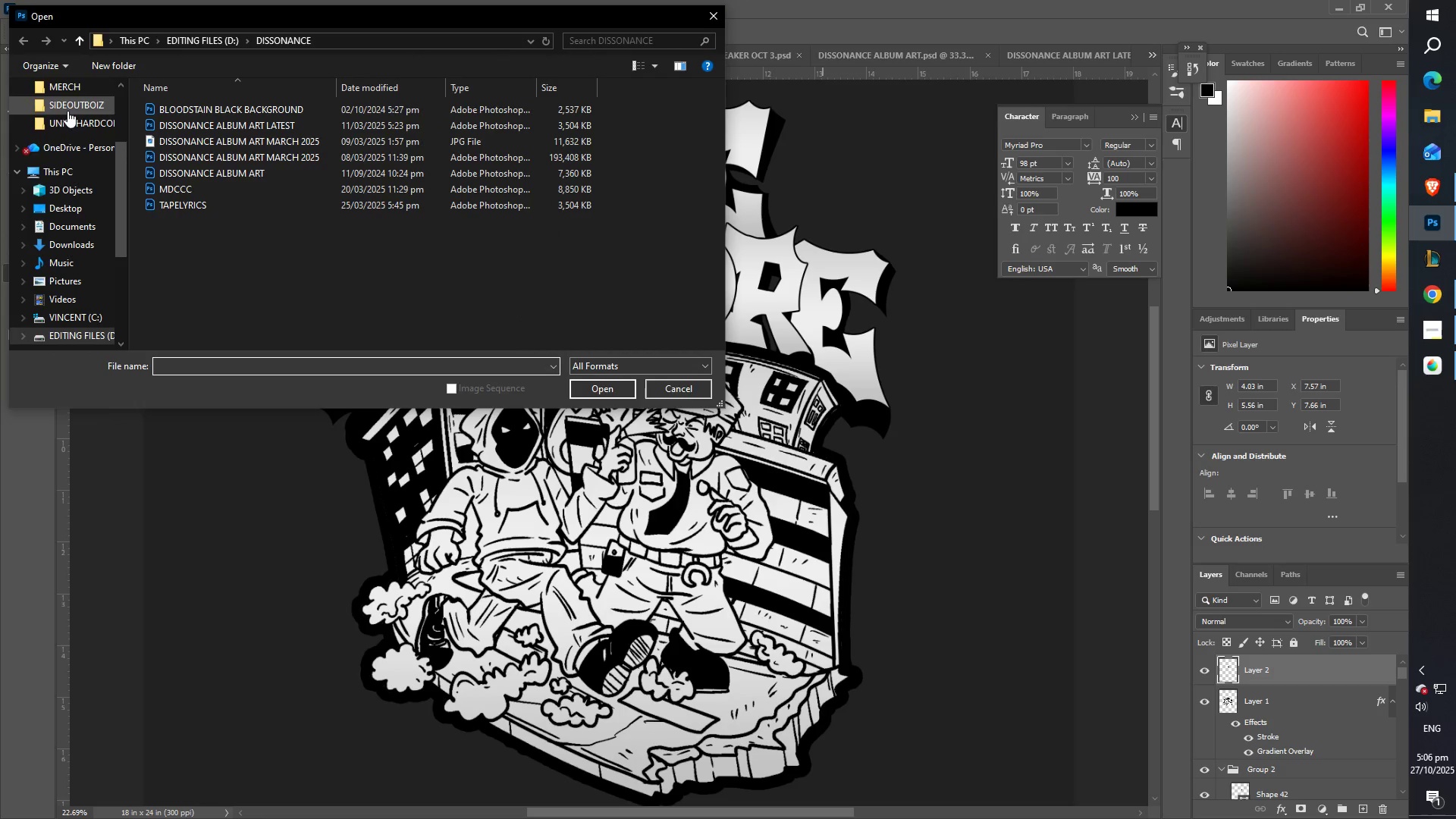 
left_click_drag(start_coordinate=[127, 193], to_coordinate=[122, 128])
 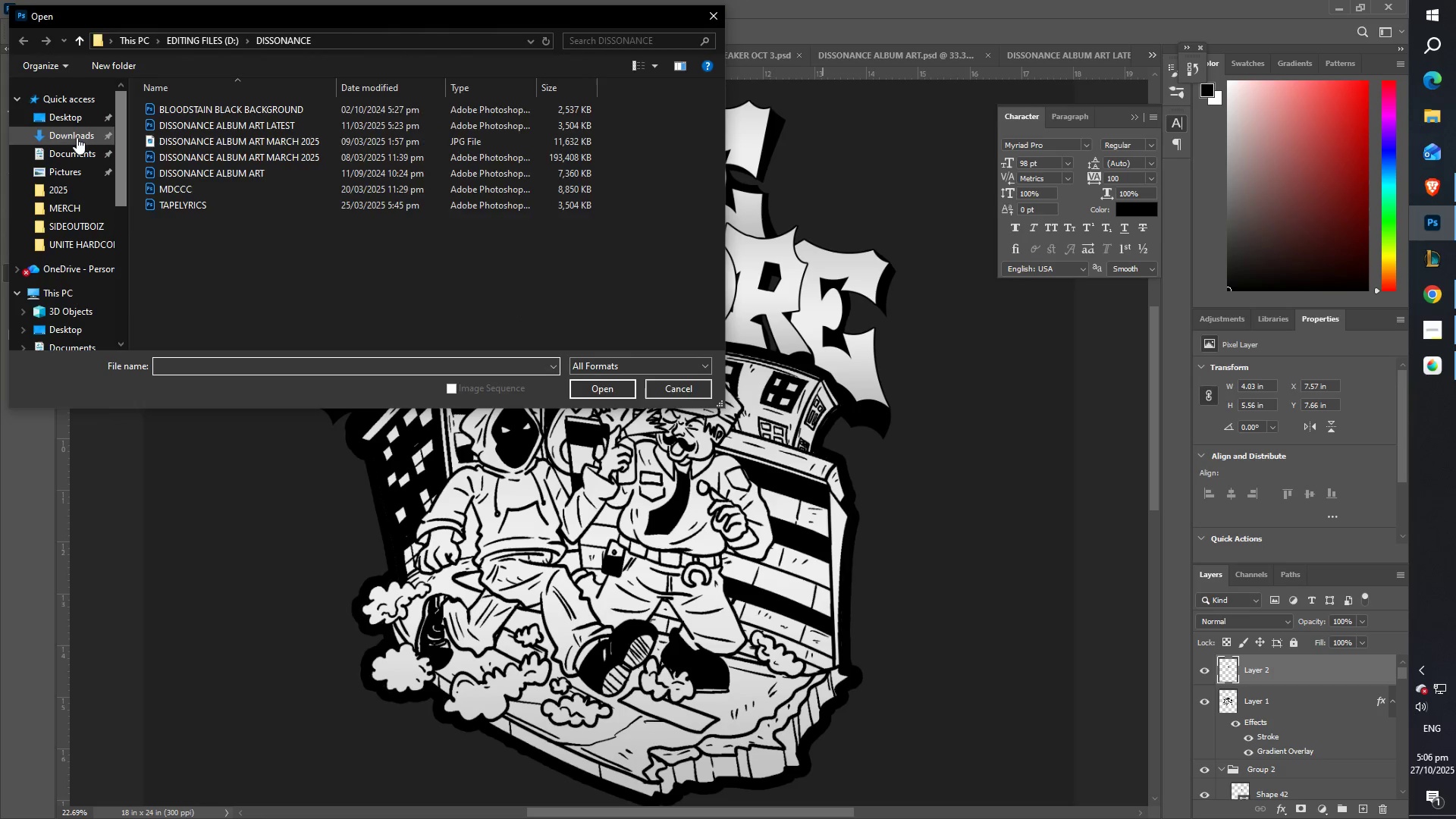 
left_click([77, 137])
 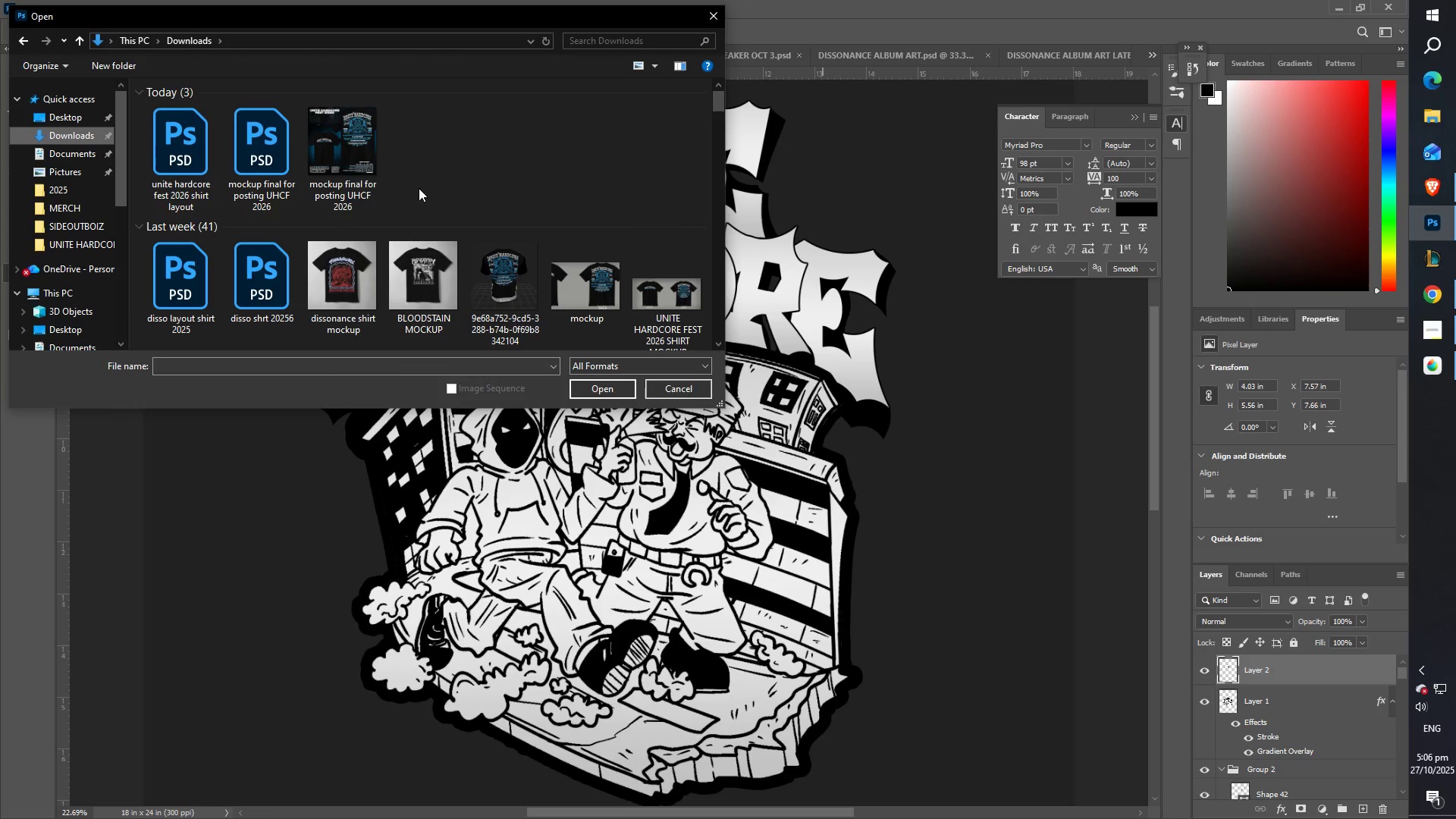 
left_click([563, 136])
 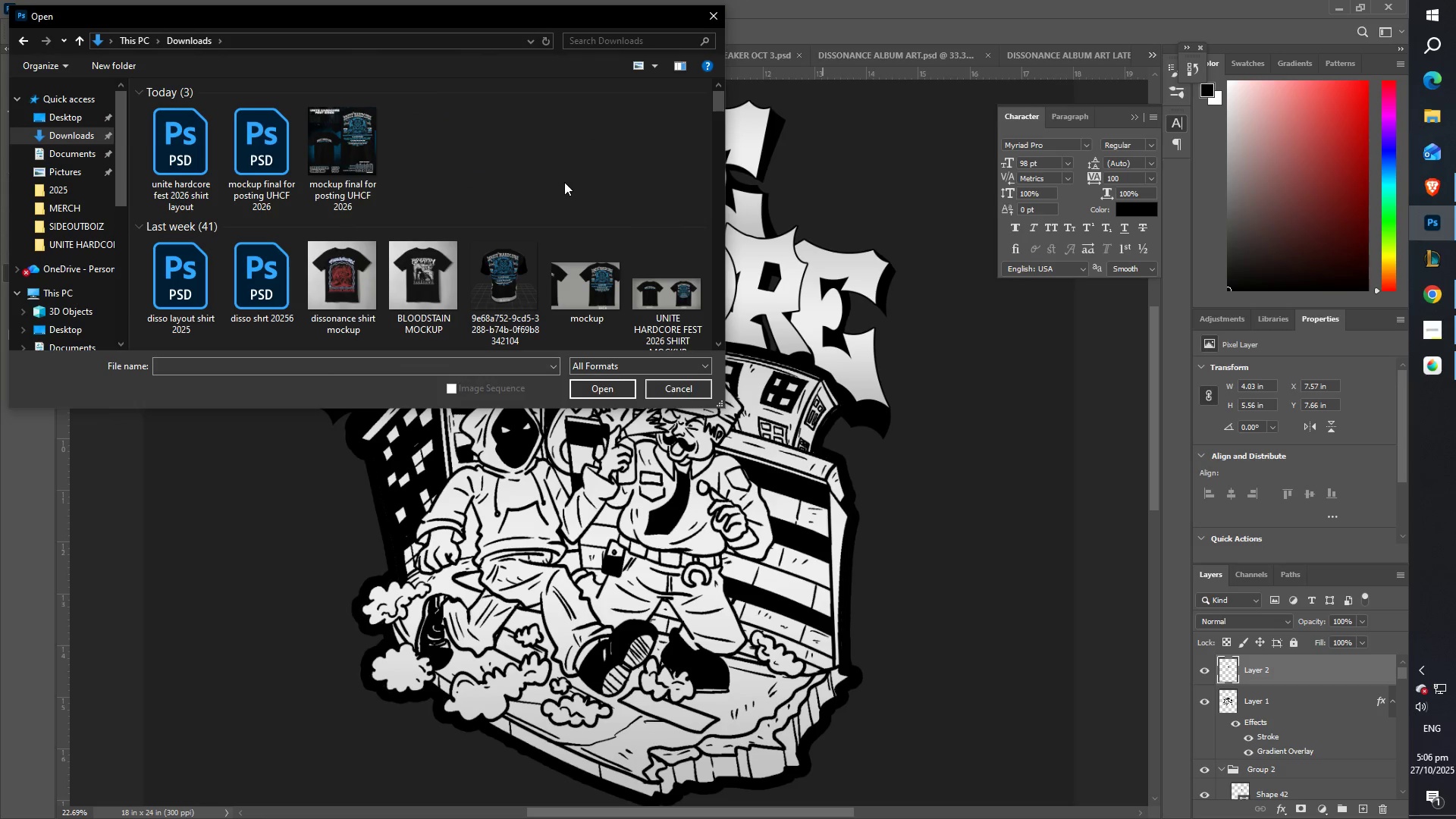 
scroll: coordinate [560, 206], scroll_direction: down, amount: 12.0
 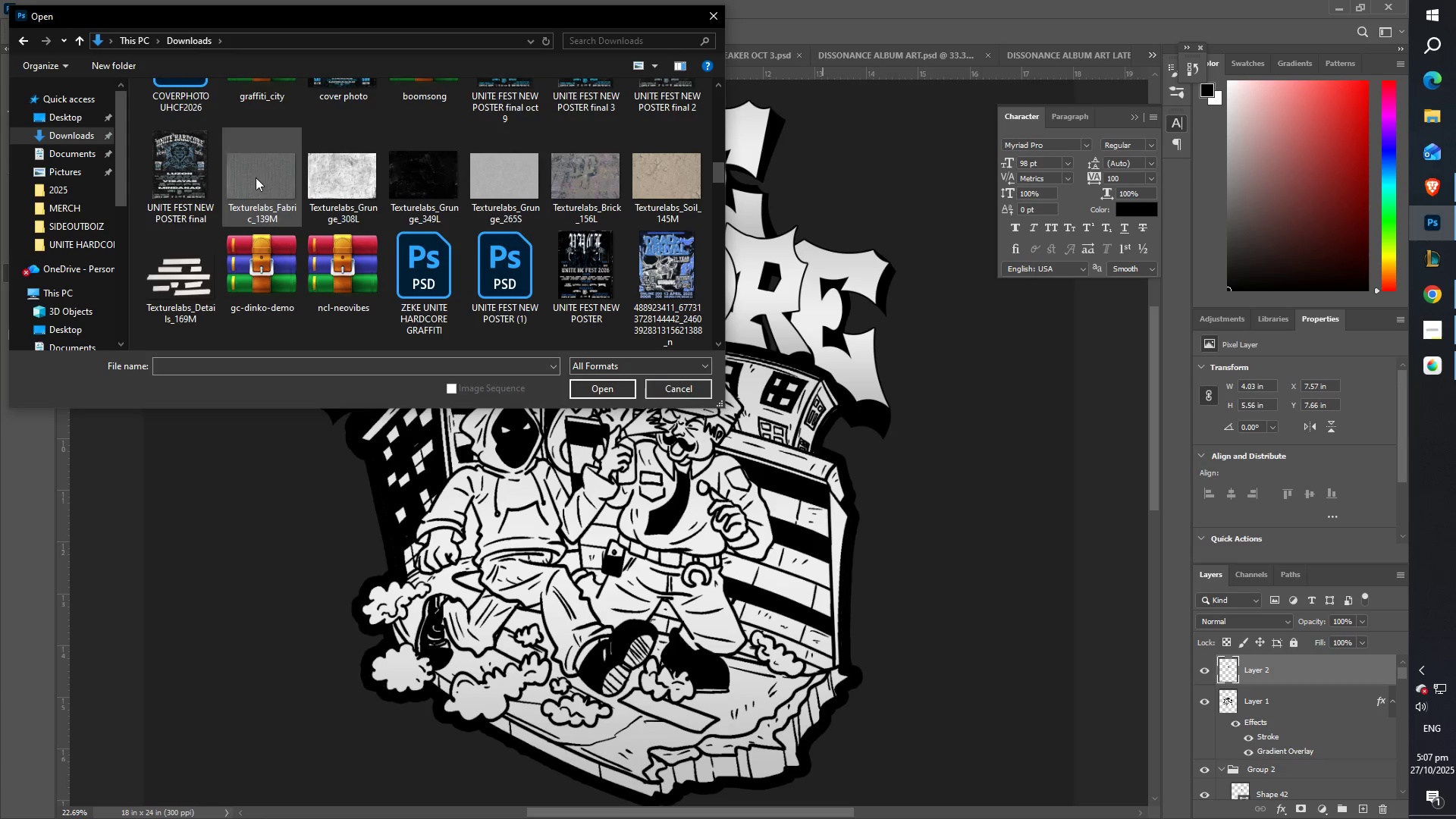 
left_click([681, 174])
 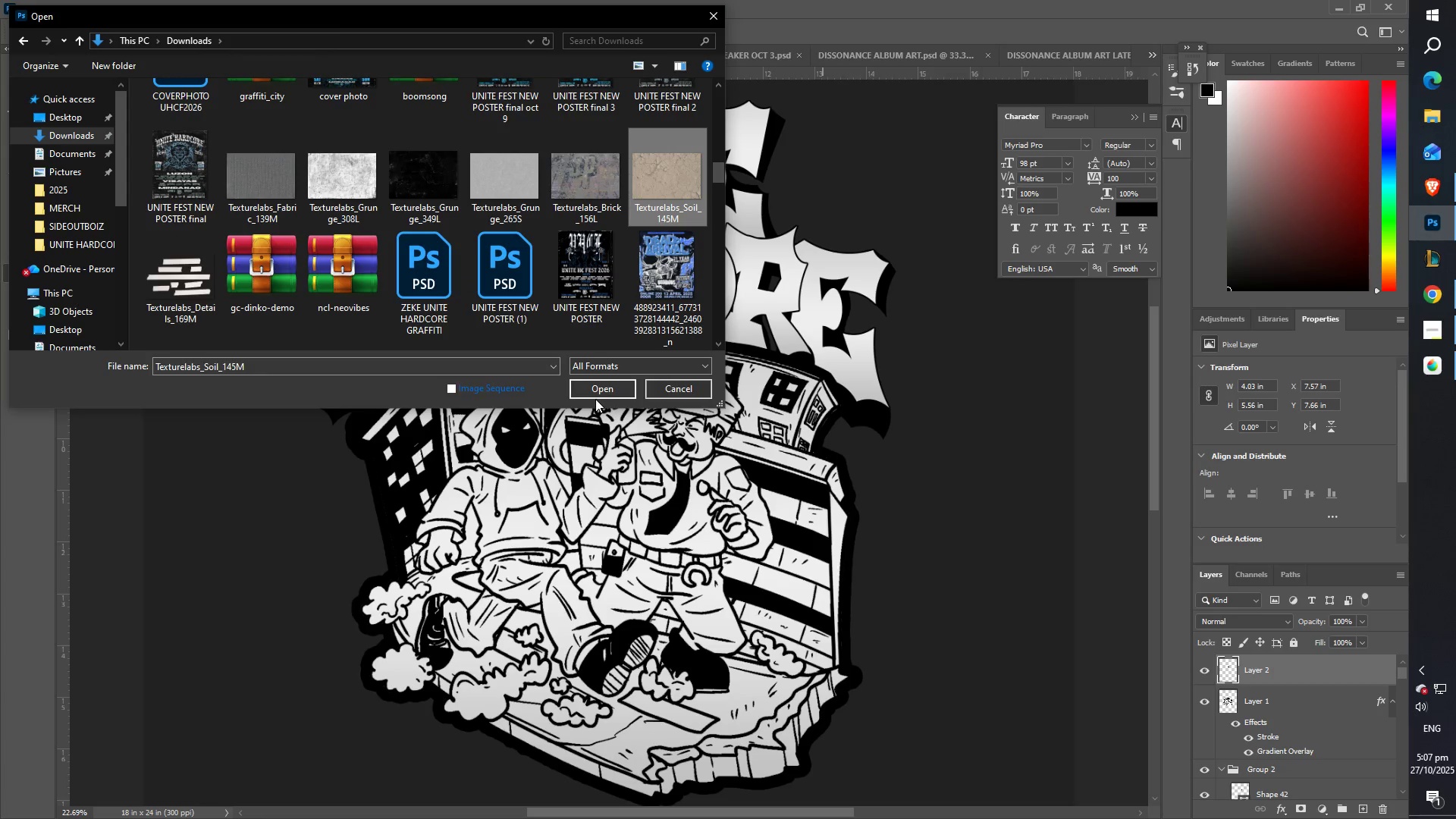 
double_click([599, 391])
 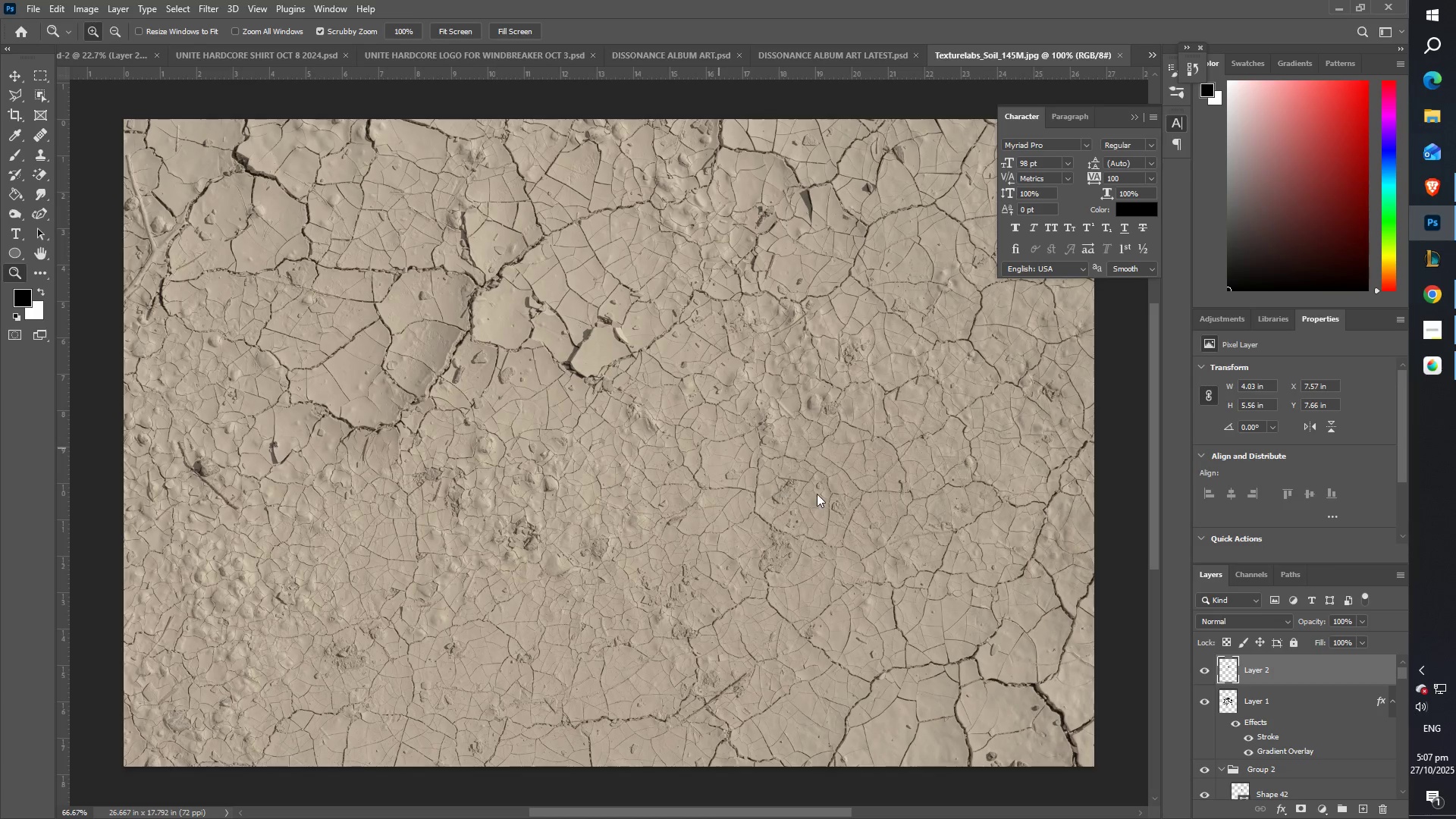 
key(Control+A)
 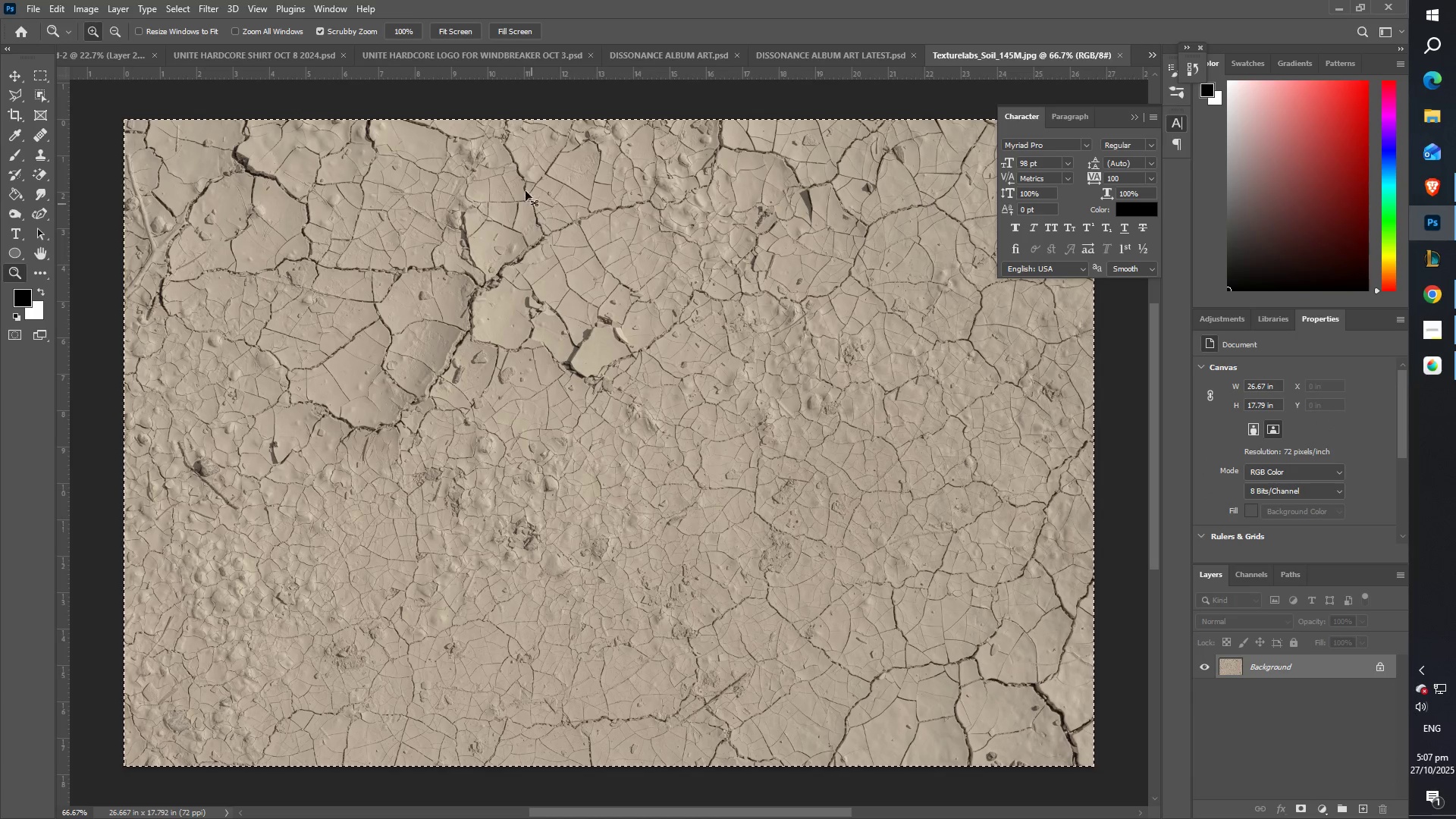 
key(Control+C)
 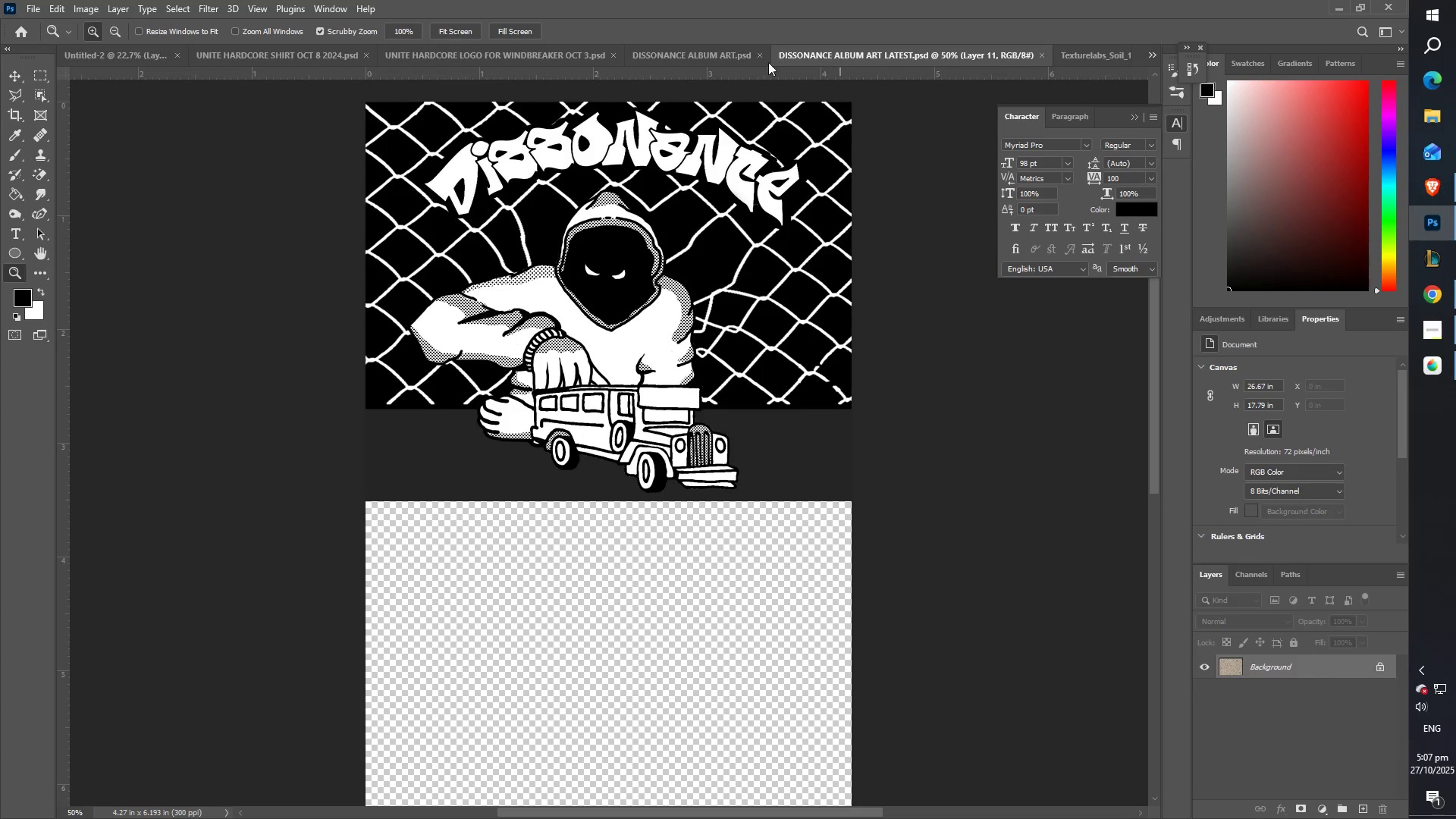 
left_click([688, 58])
 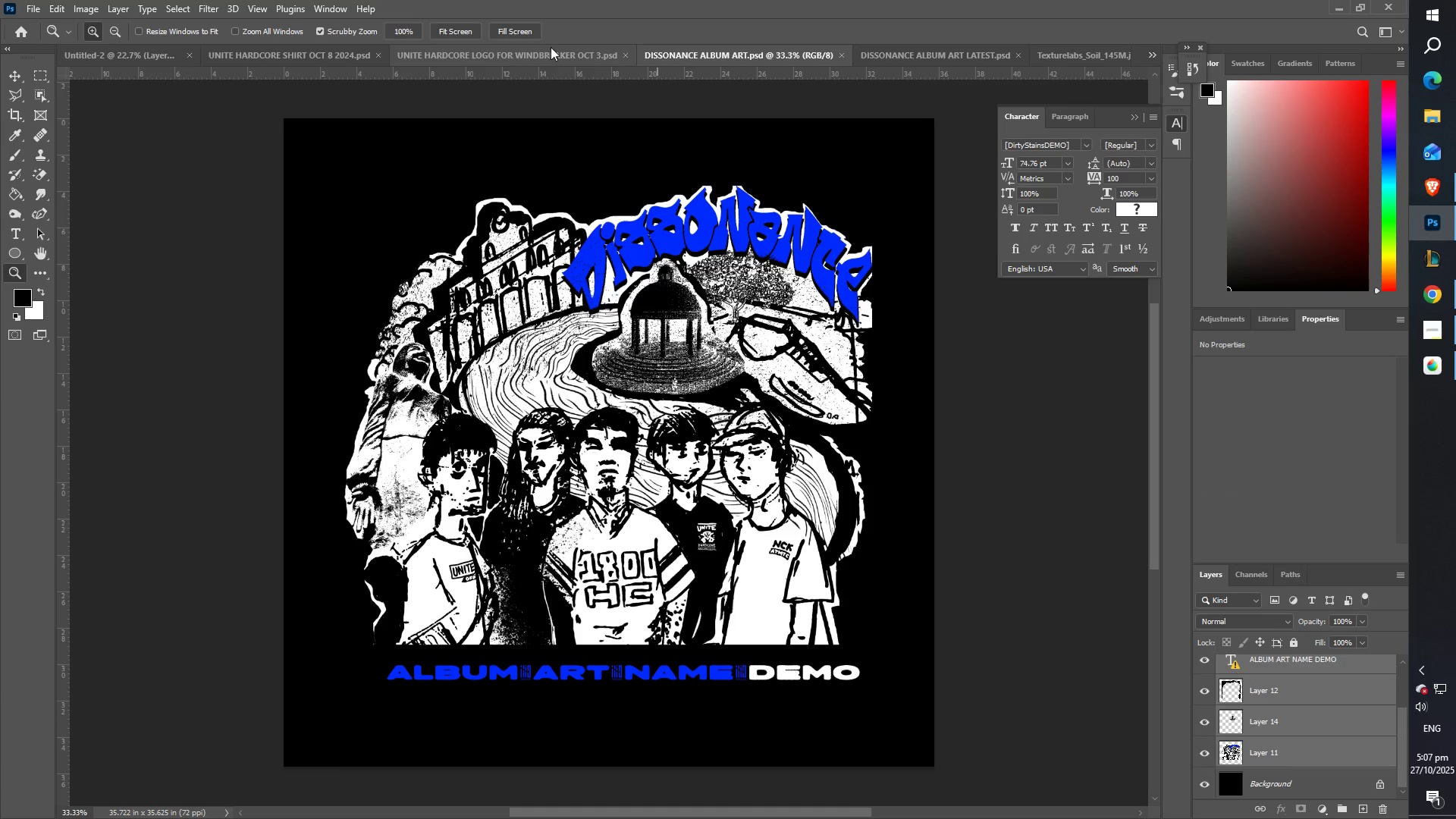 
left_click([548, 44])
 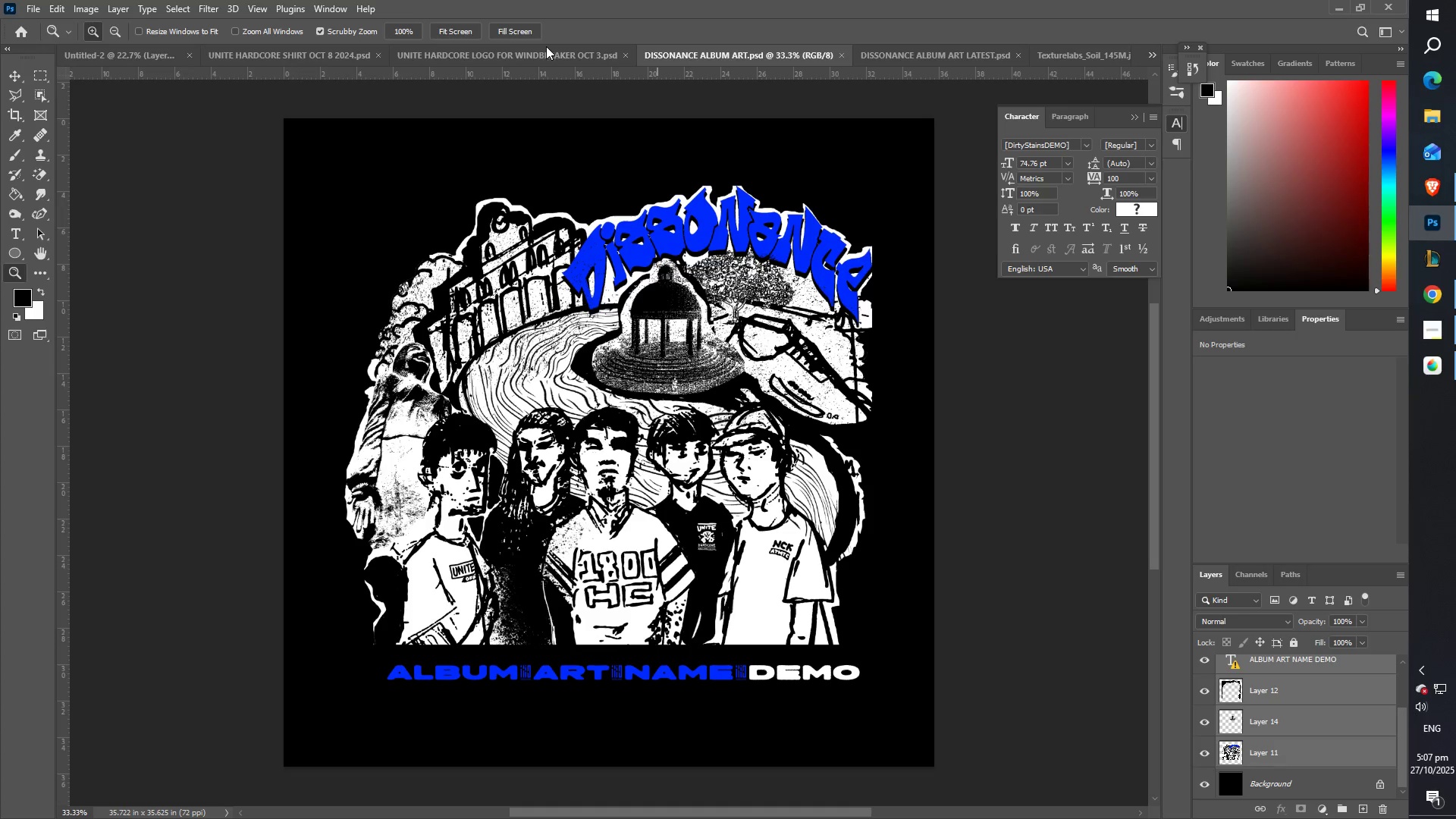 
left_click_drag(start_coordinate=[547, 44], to_coordinate=[546, 48])
 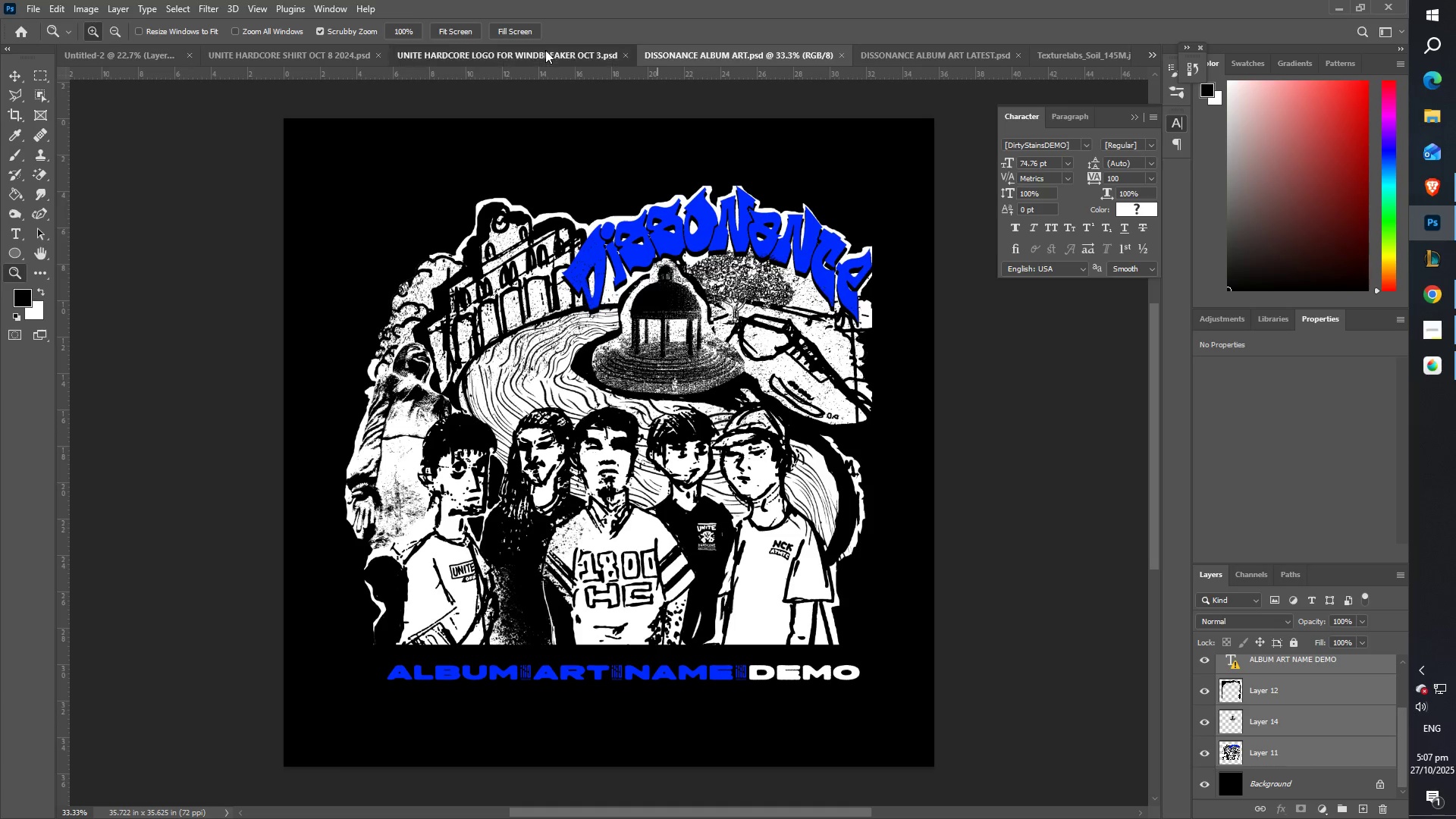 
triple_click([545, 50])
 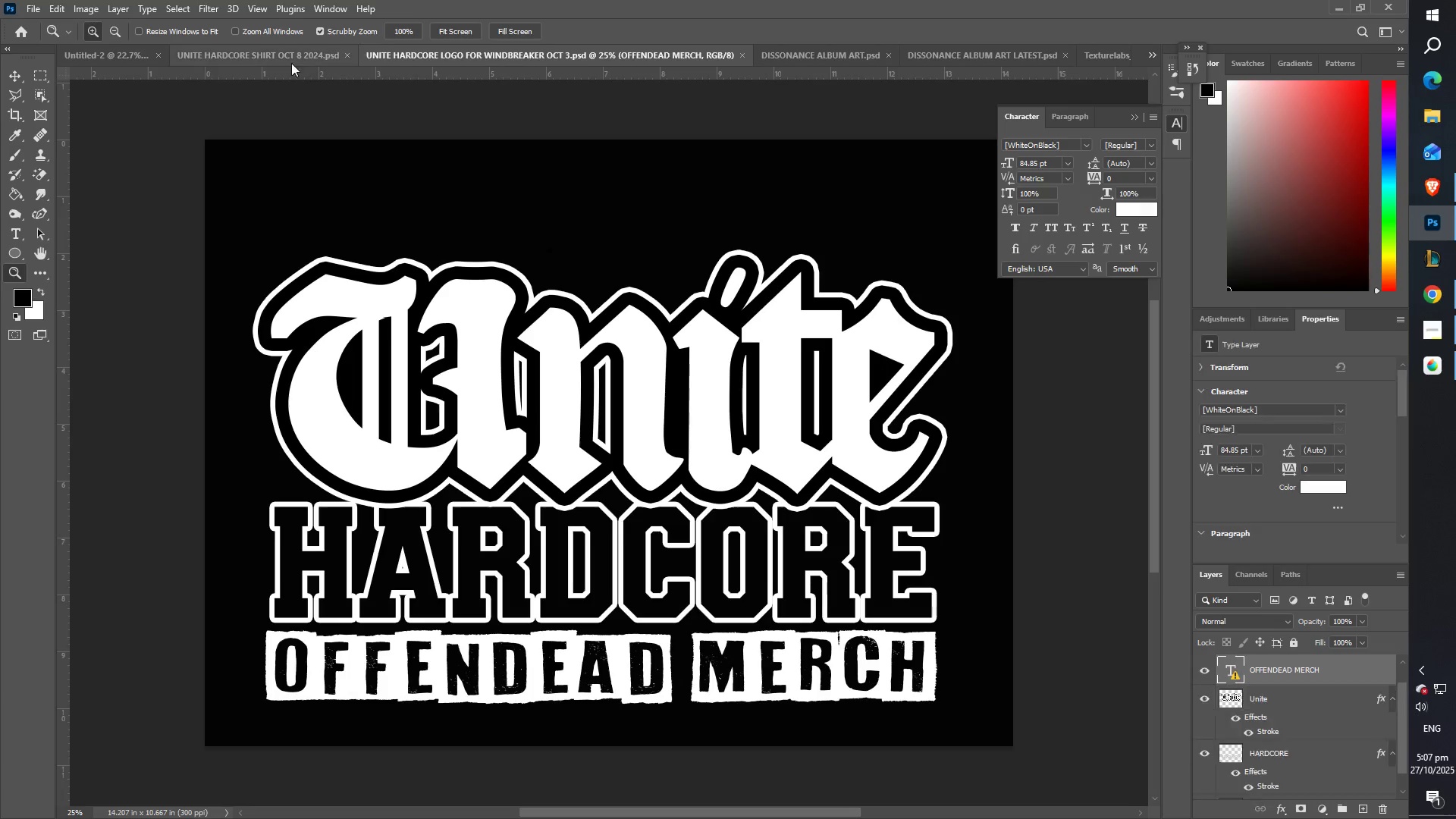 
left_click([281, 55])
 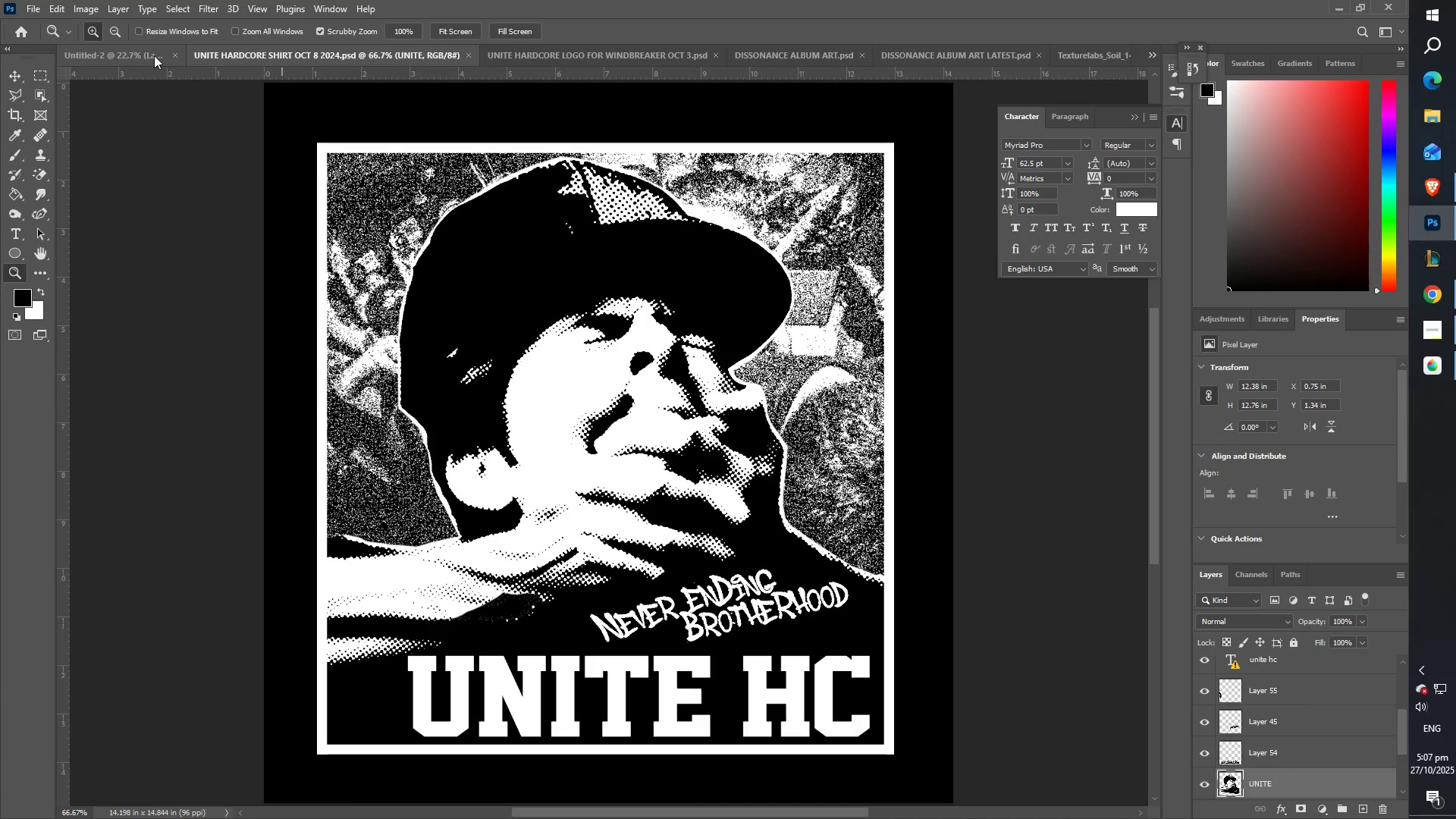 
left_click([137, 53])
 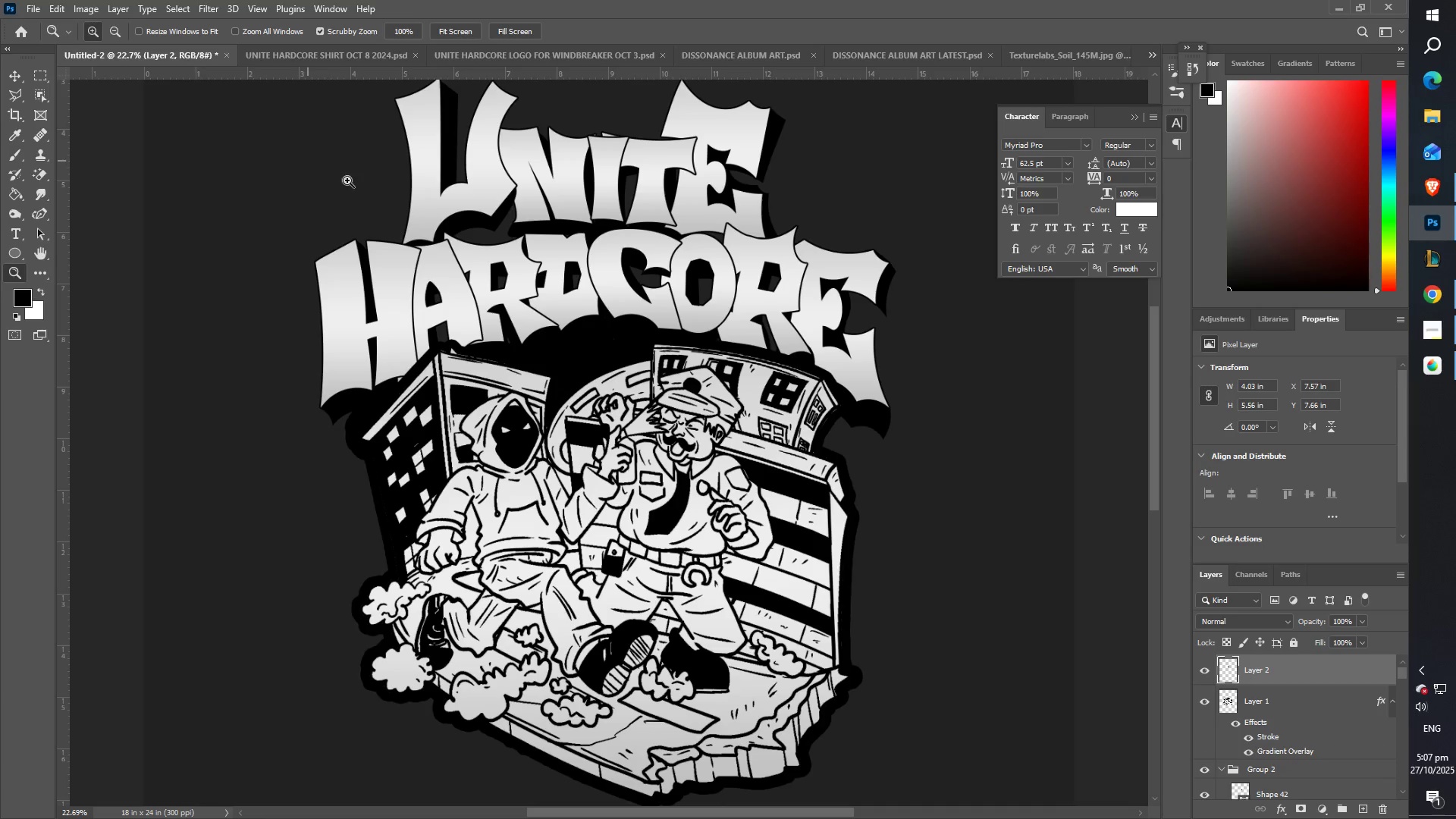 
key(Control+ControlLeft)
 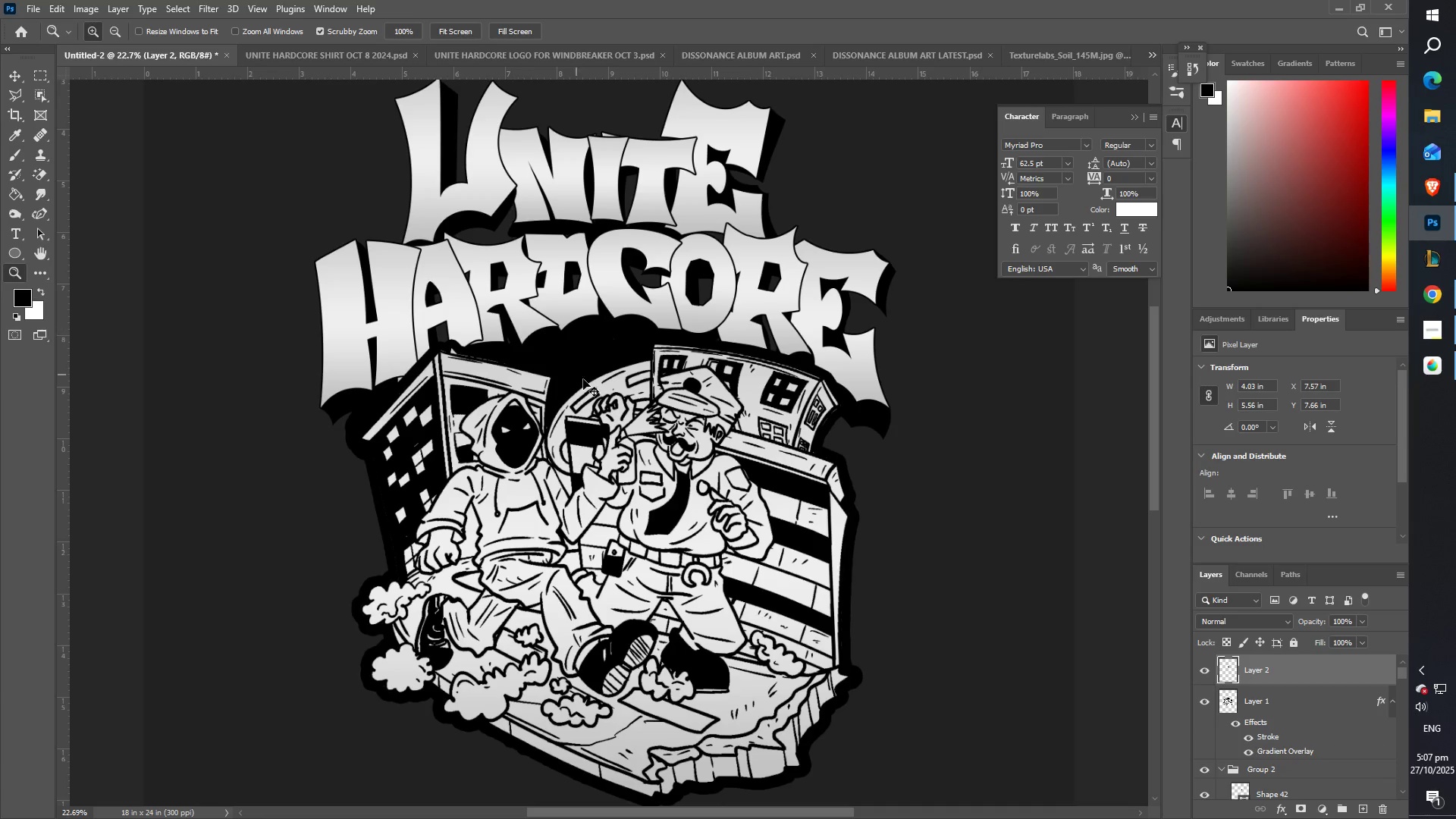 
key(Control+V)
 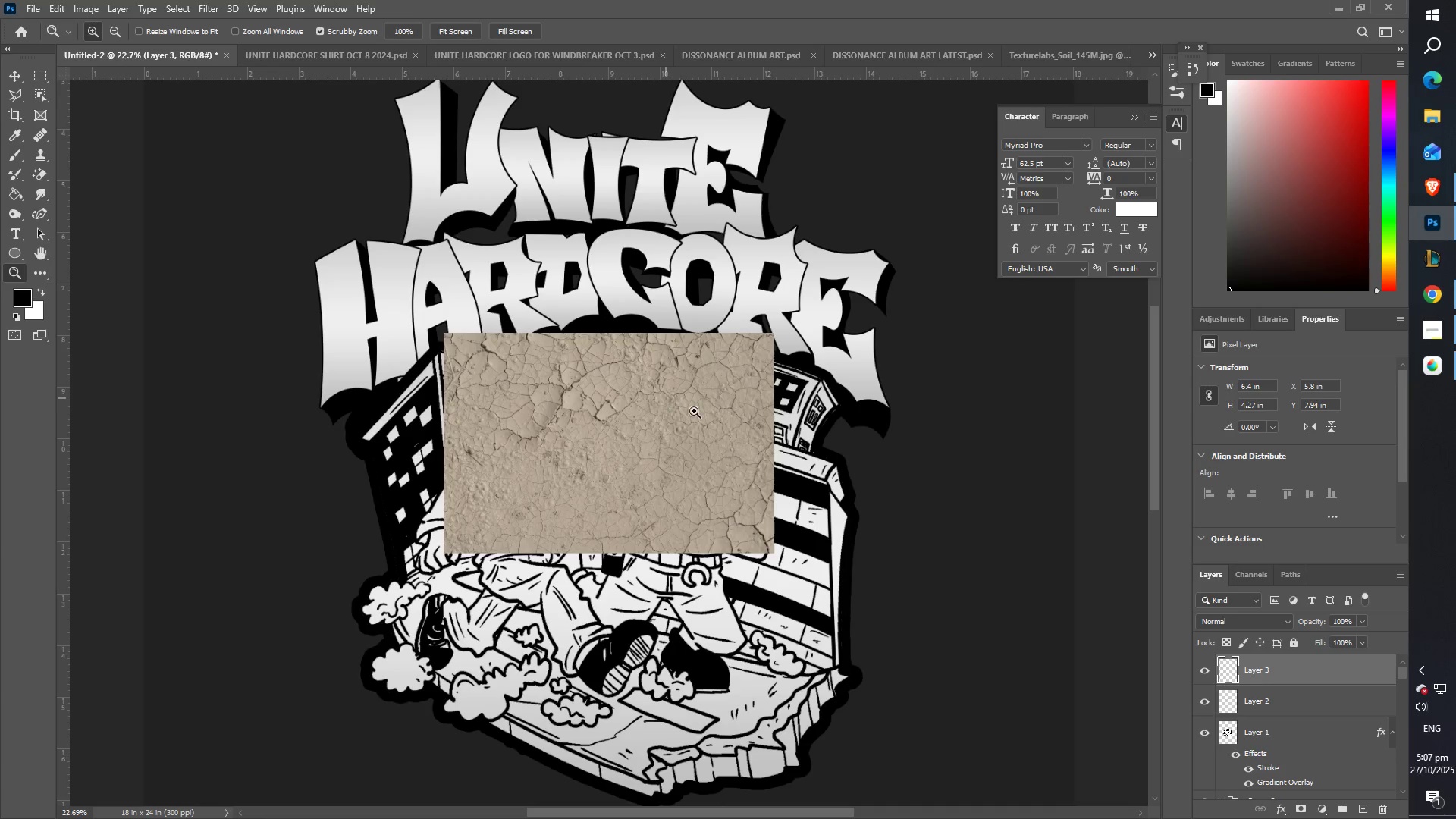 
key(Z)
 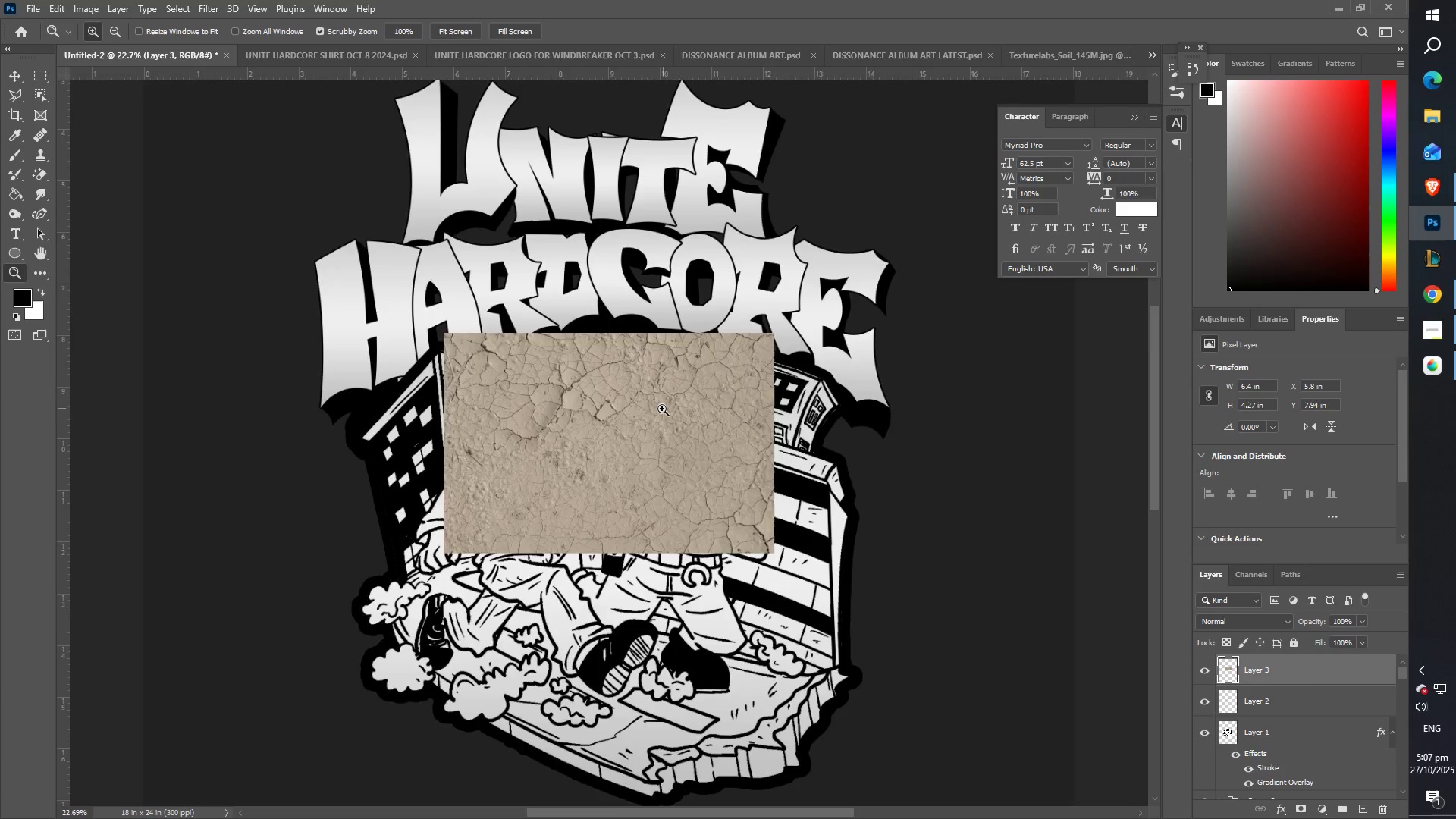 
left_click_drag(start_coordinate=[660, 409], to_coordinate=[629, 406])
 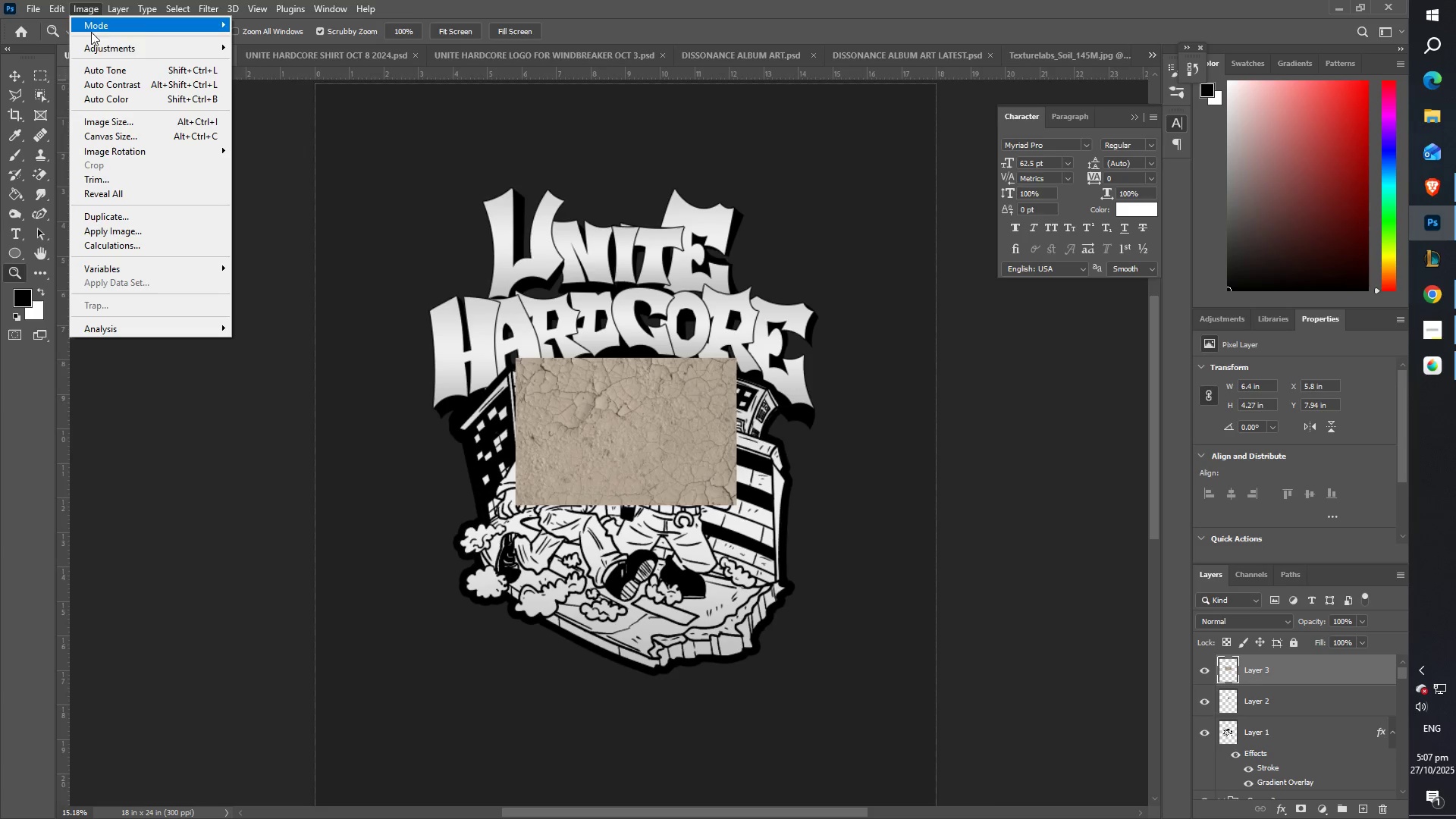 
double_click([100, 45])
 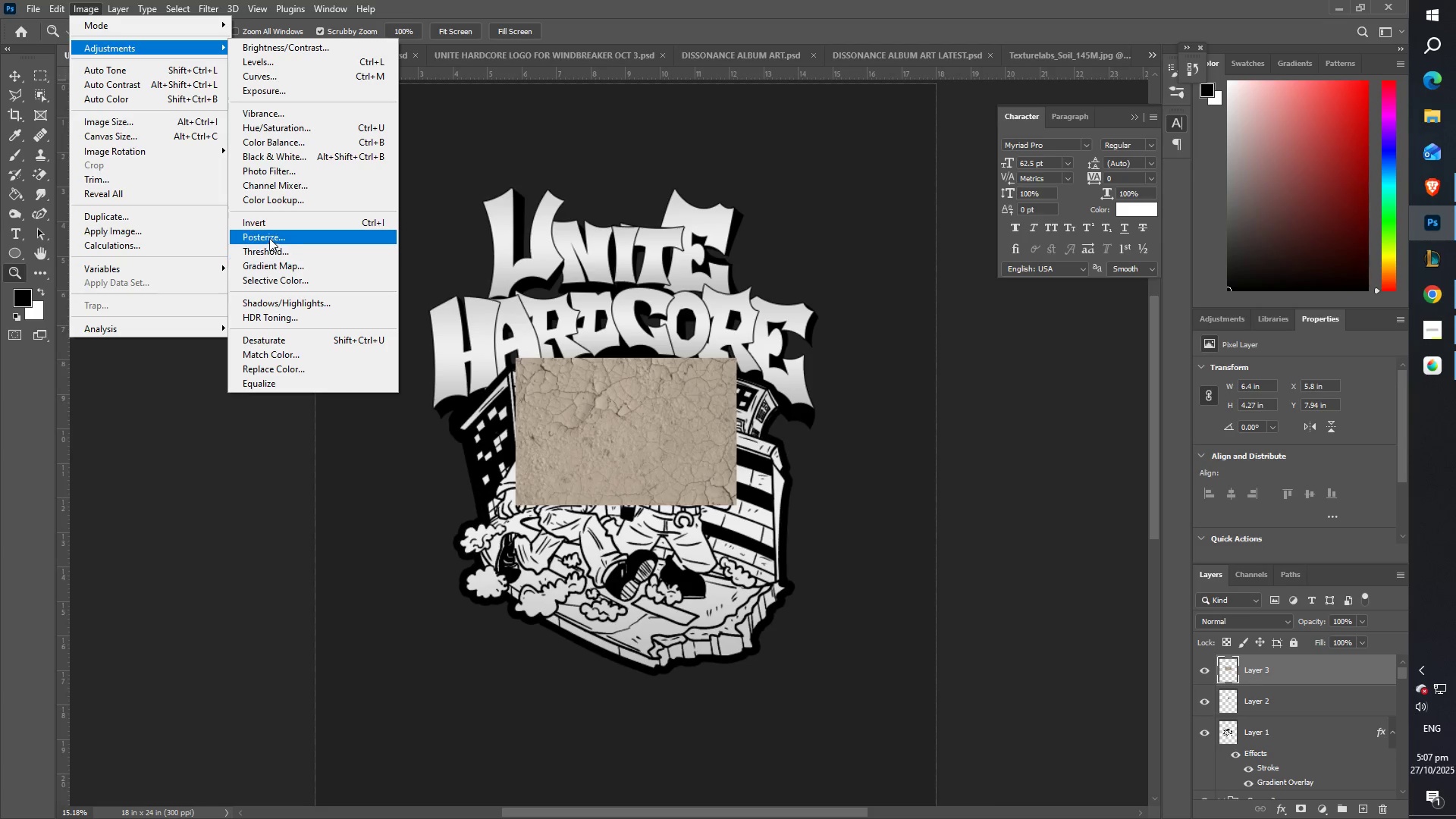 
left_click([280, 244])
 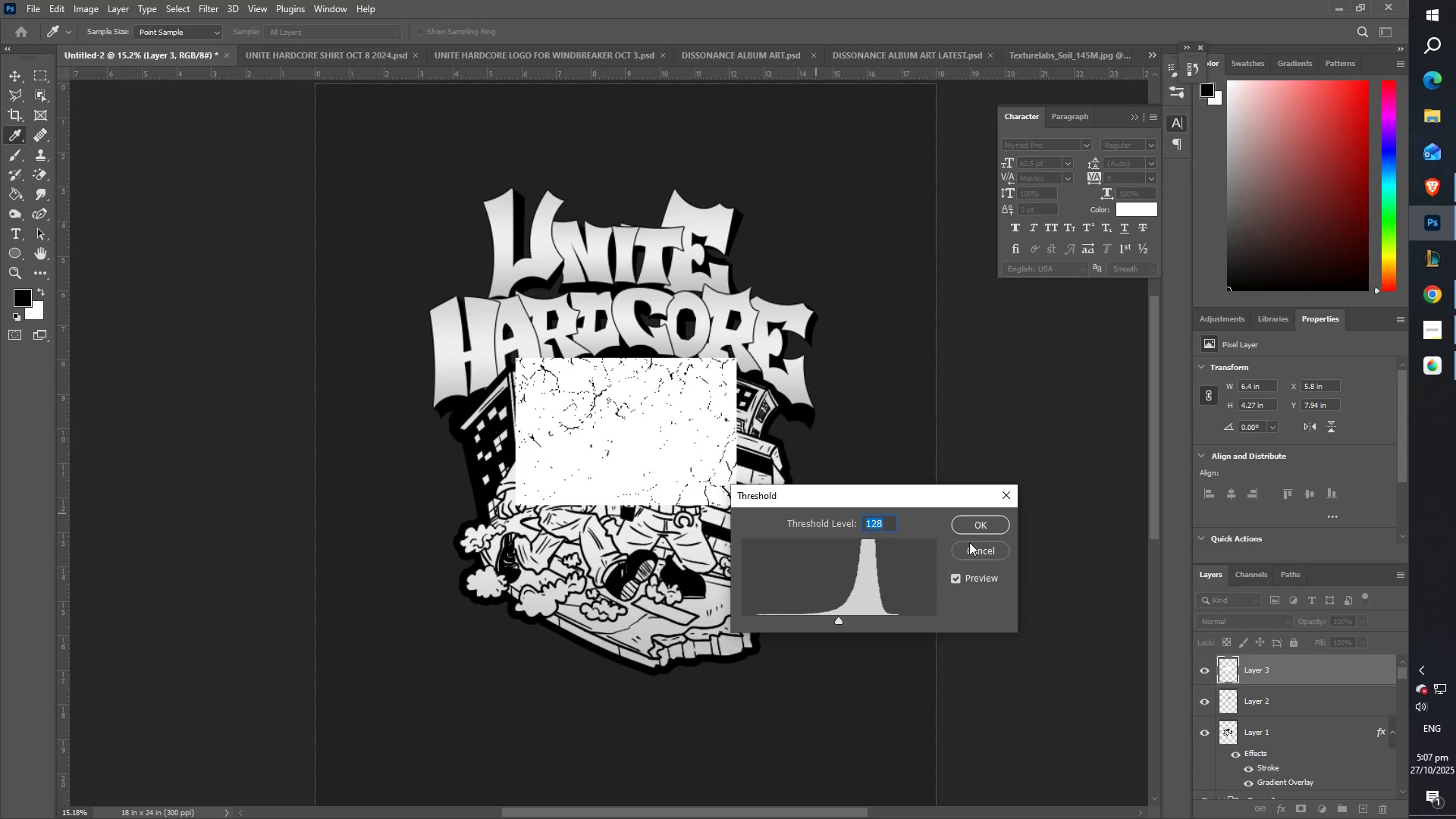 
left_click([978, 519])
 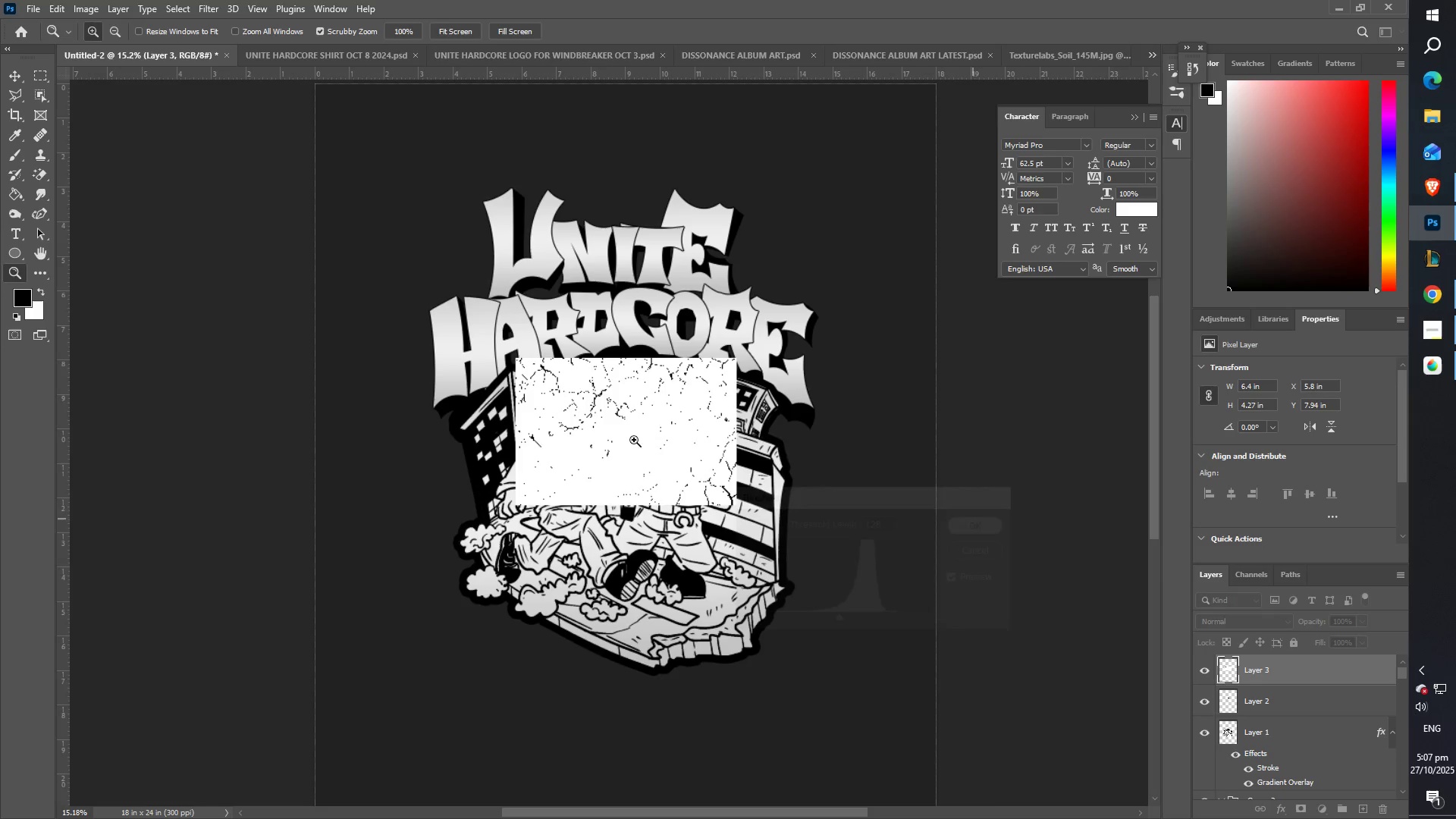 
type(ZZ)
 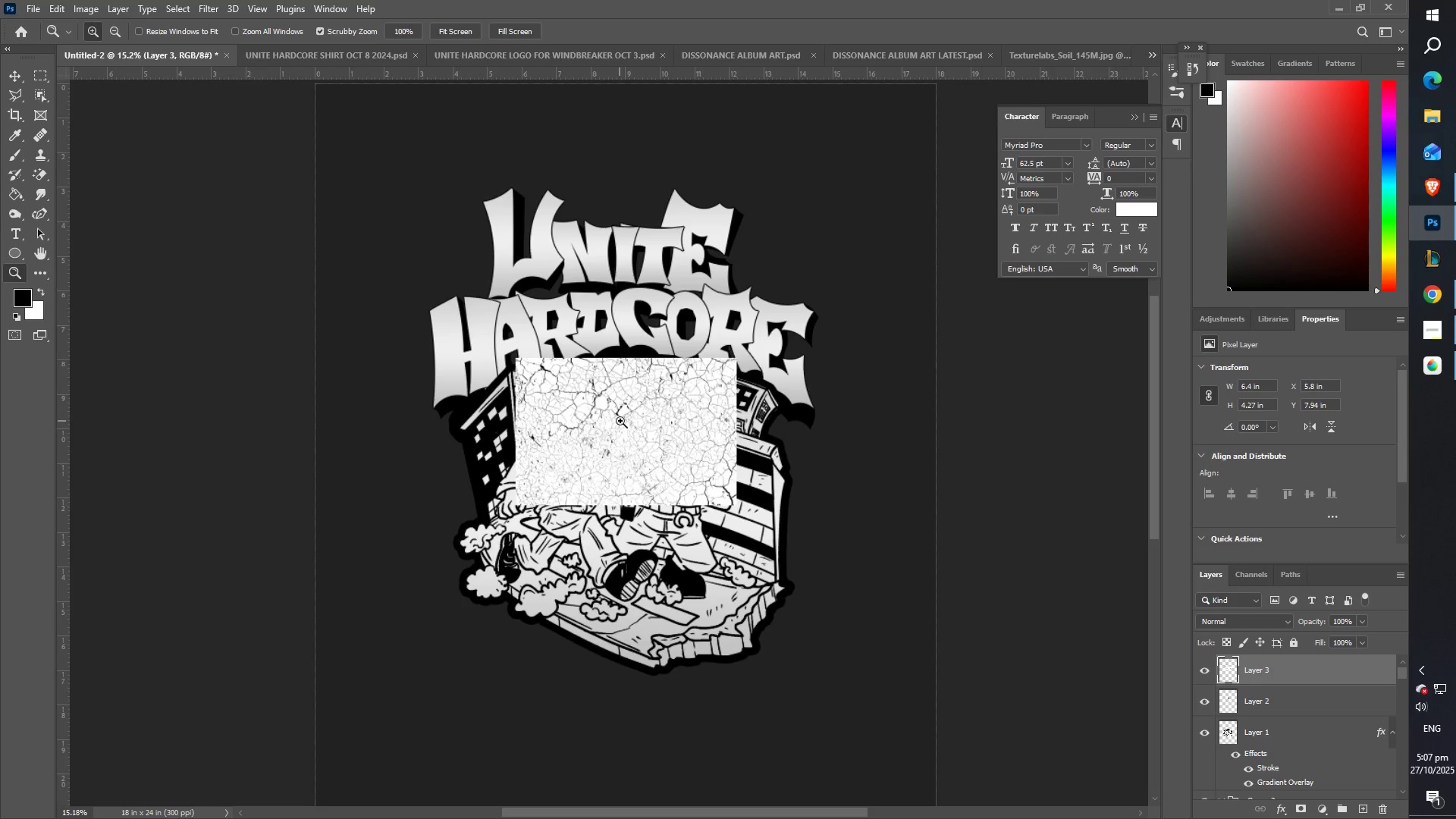 
left_click_drag(start_coordinate=[629, 420], to_coordinate=[681, 399])
 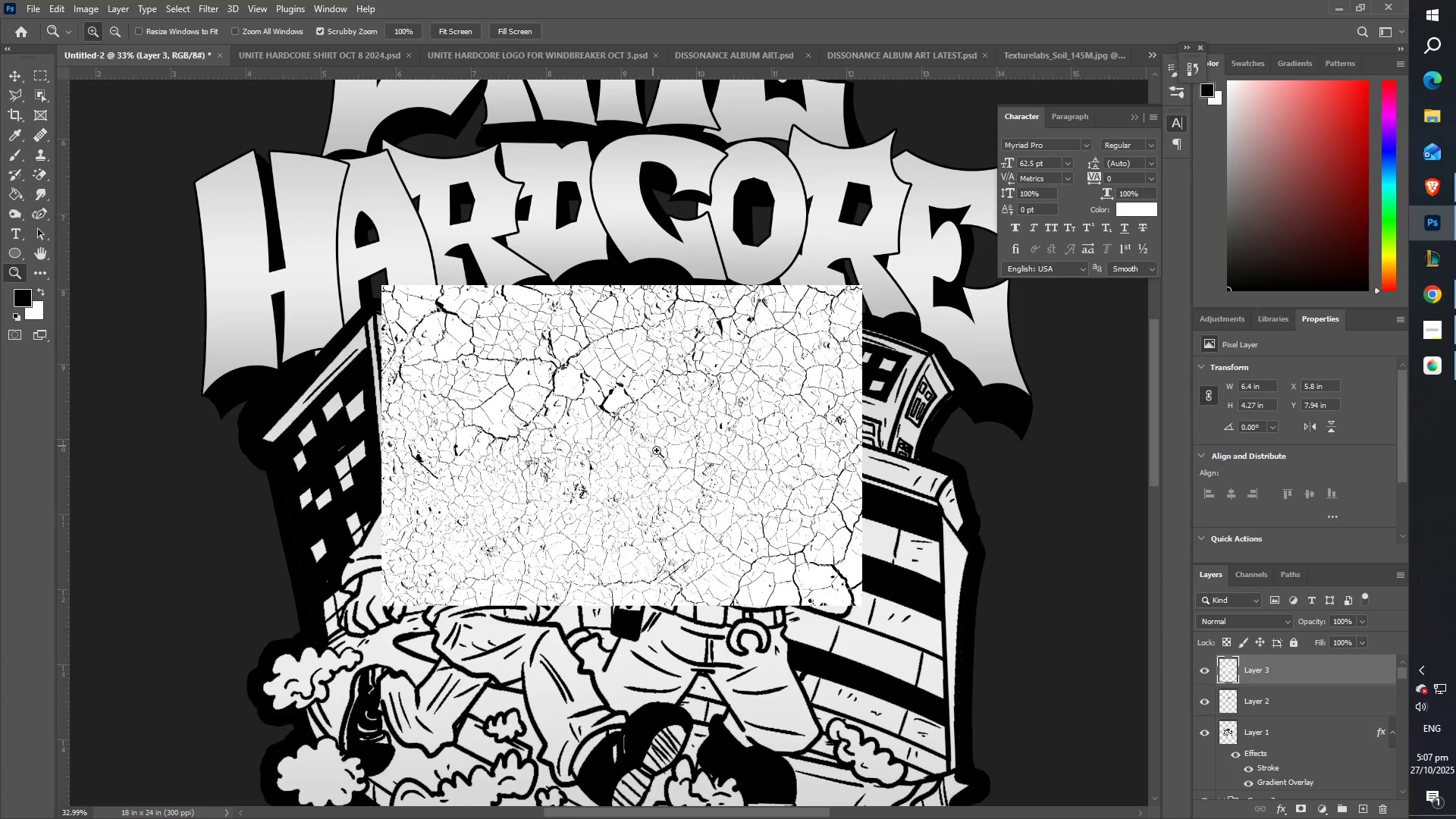 
left_click_drag(start_coordinate=[664, 457], to_coordinate=[647, 455])
 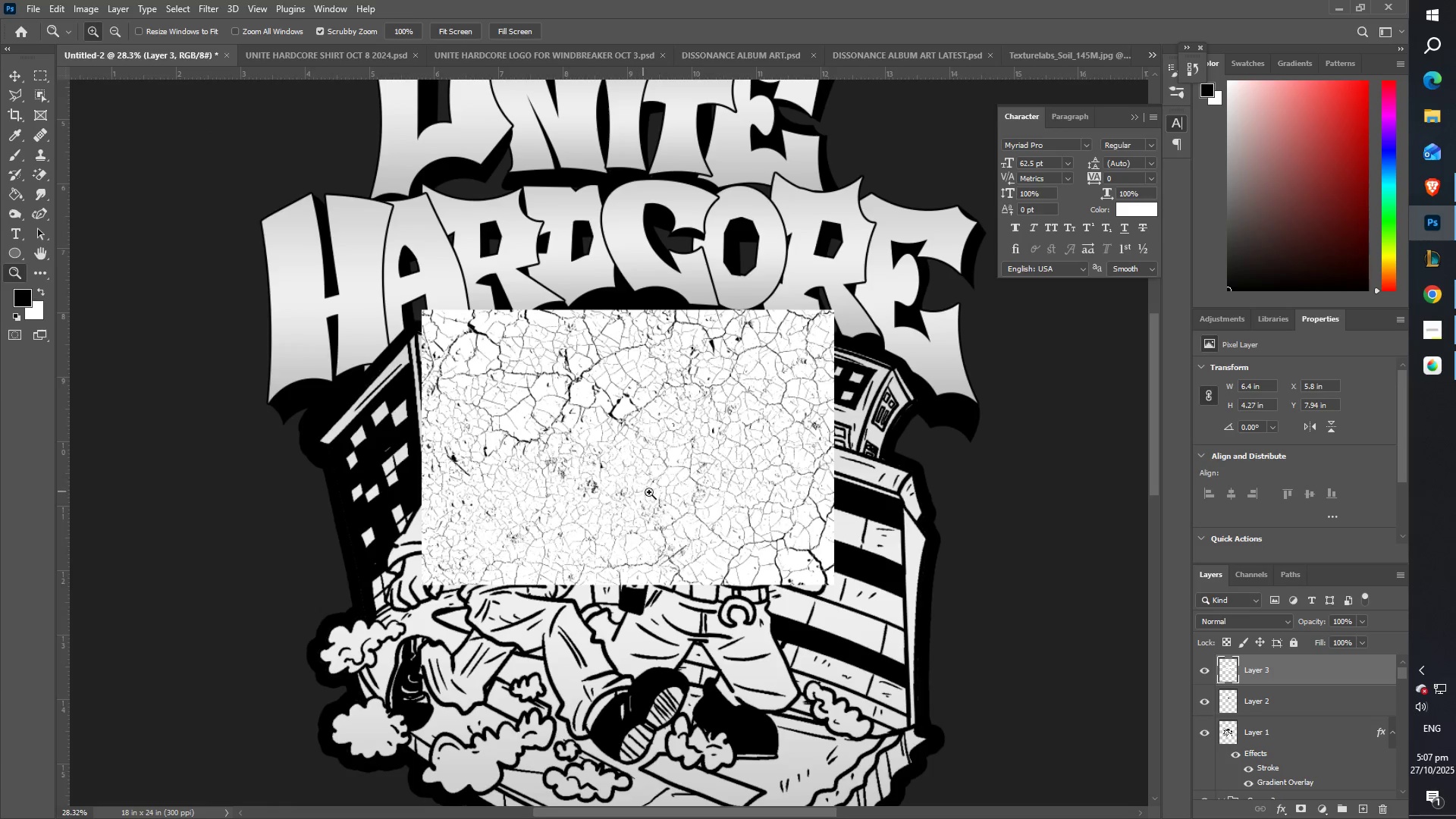 
left_click_drag(start_coordinate=[672, 488], to_coordinate=[642, 485])
 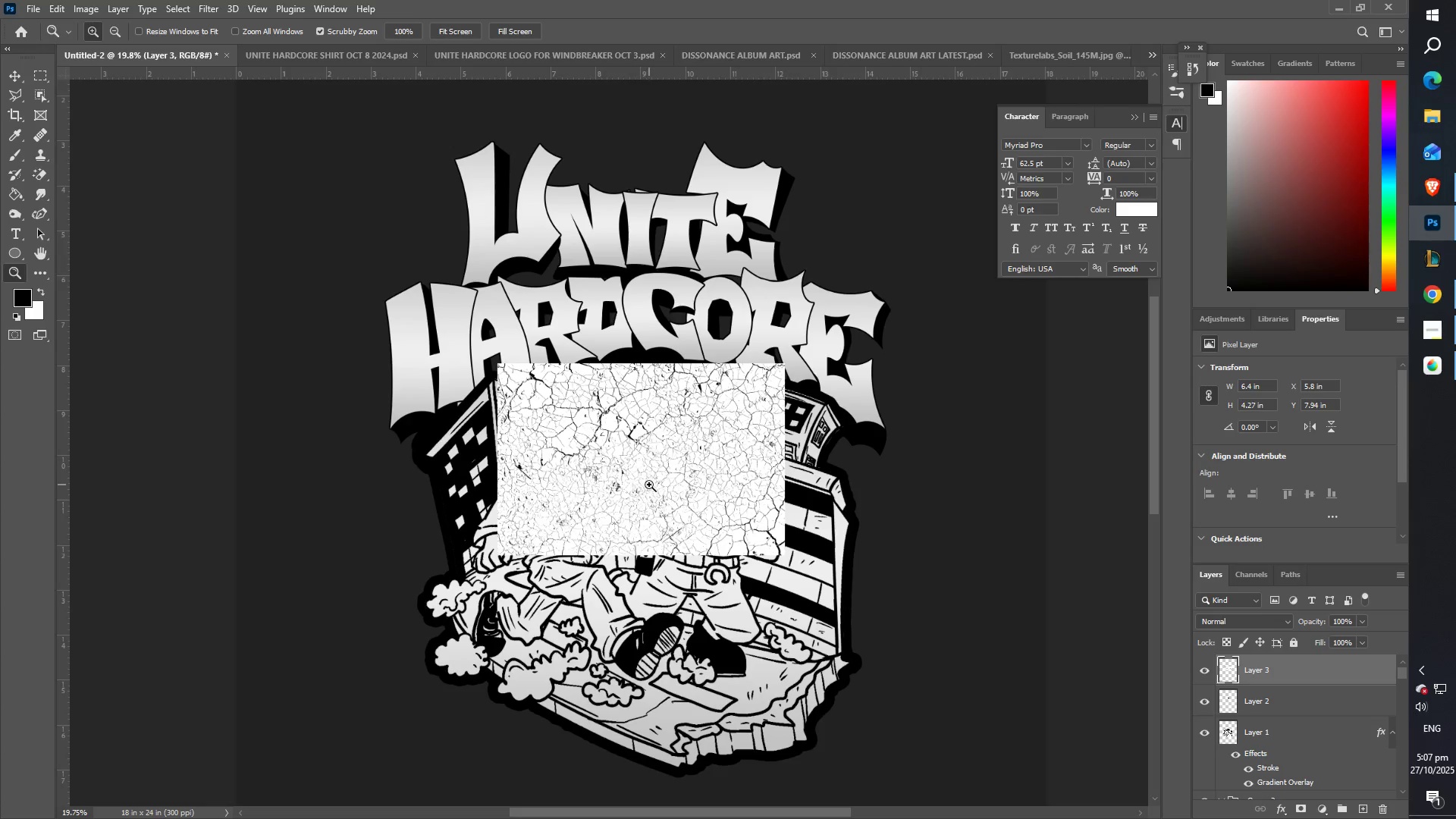 
key(Control+T)
 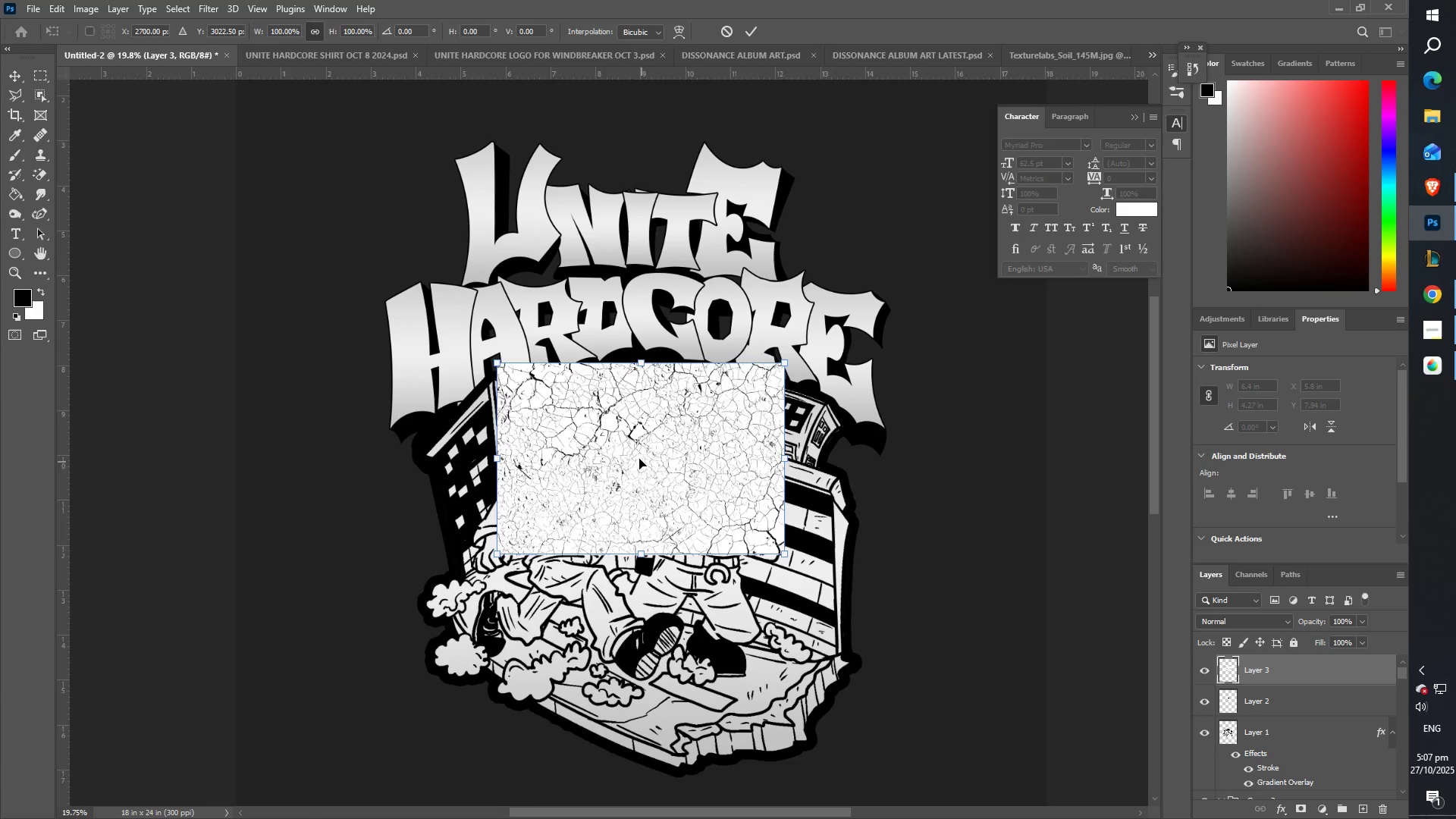 
left_click_drag(start_coordinate=[637, 457], to_coordinate=[560, 424])
 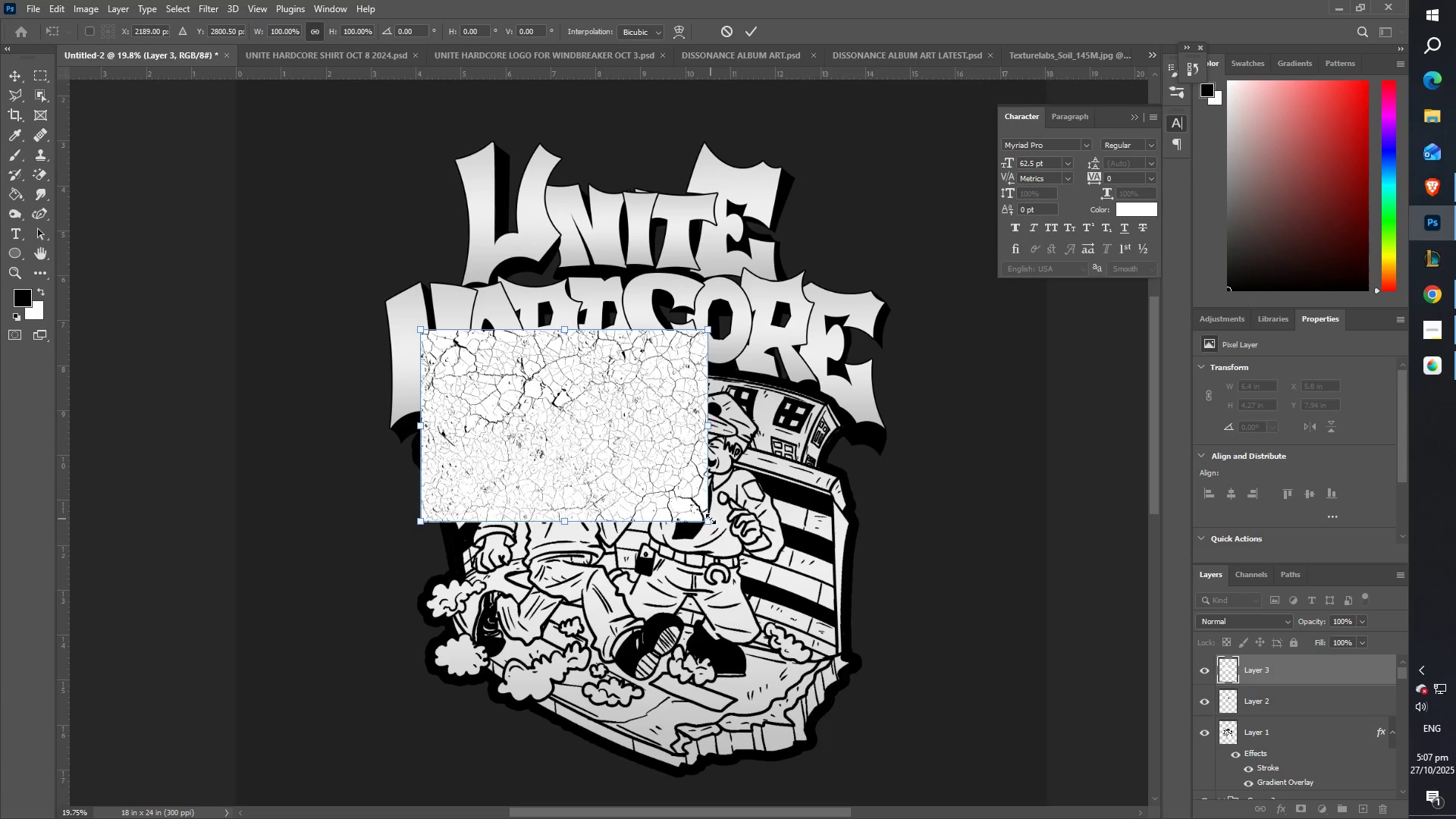 
left_click_drag(start_coordinate=[711, 520], to_coordinate=[922, 783])
 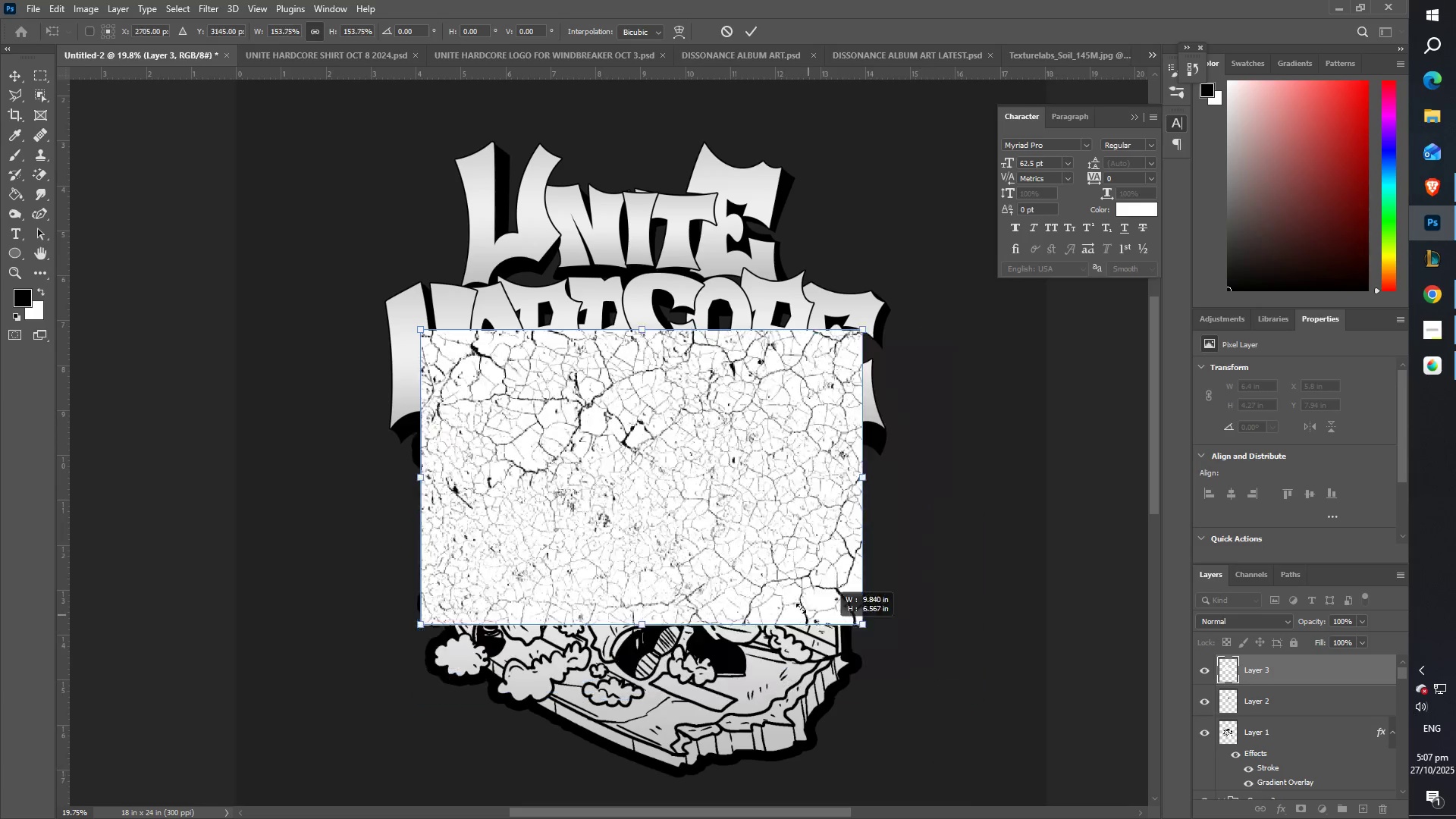 
left_click_drag(start_coordinate=[773, 583], to_coordinate=[779, 619])
 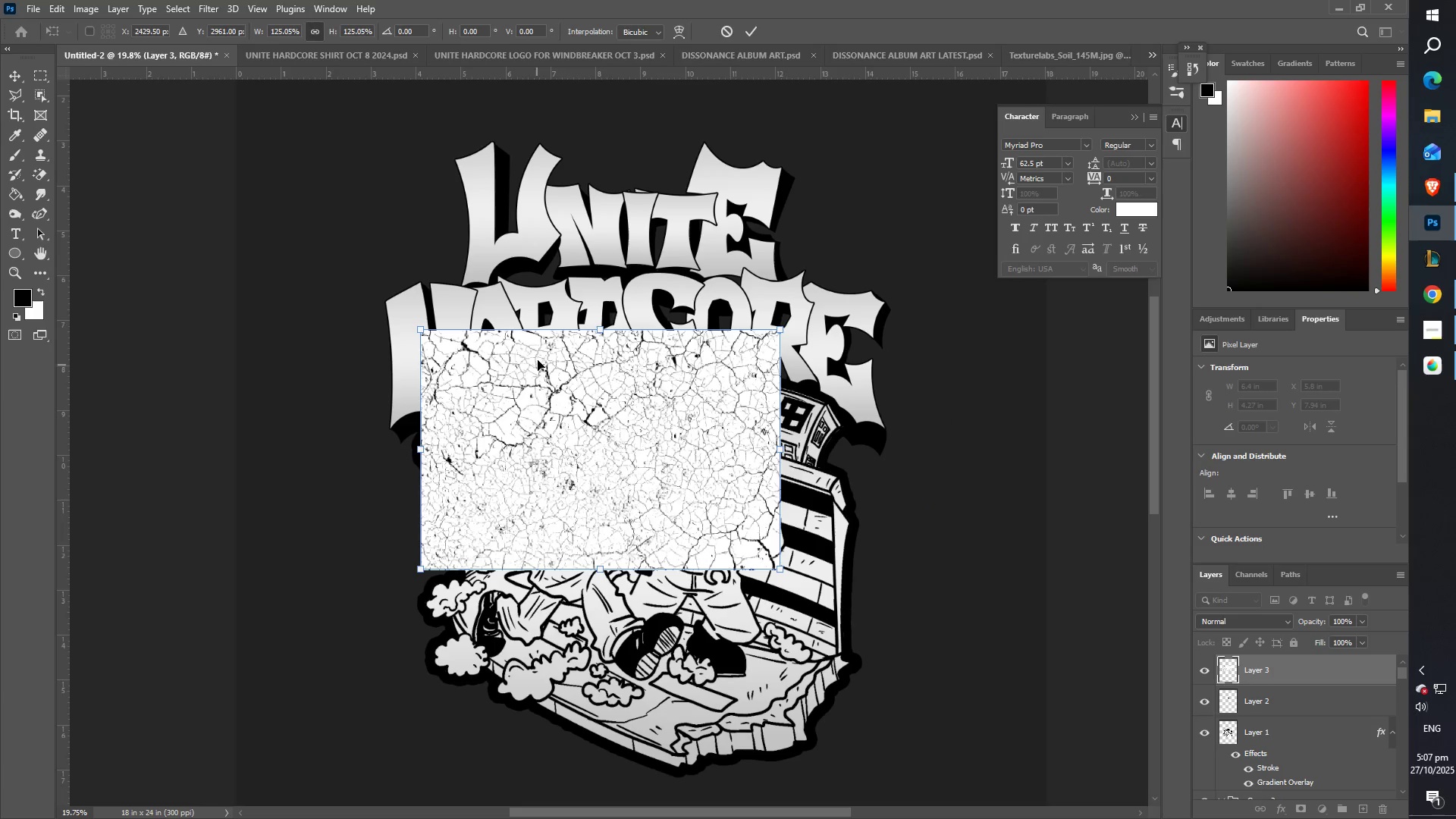 
hold_key(key=ShiftLeft, duration=1.5)
left_click_drag(start_coordinate=[413, 310], to_coordinate=[711, 321])
 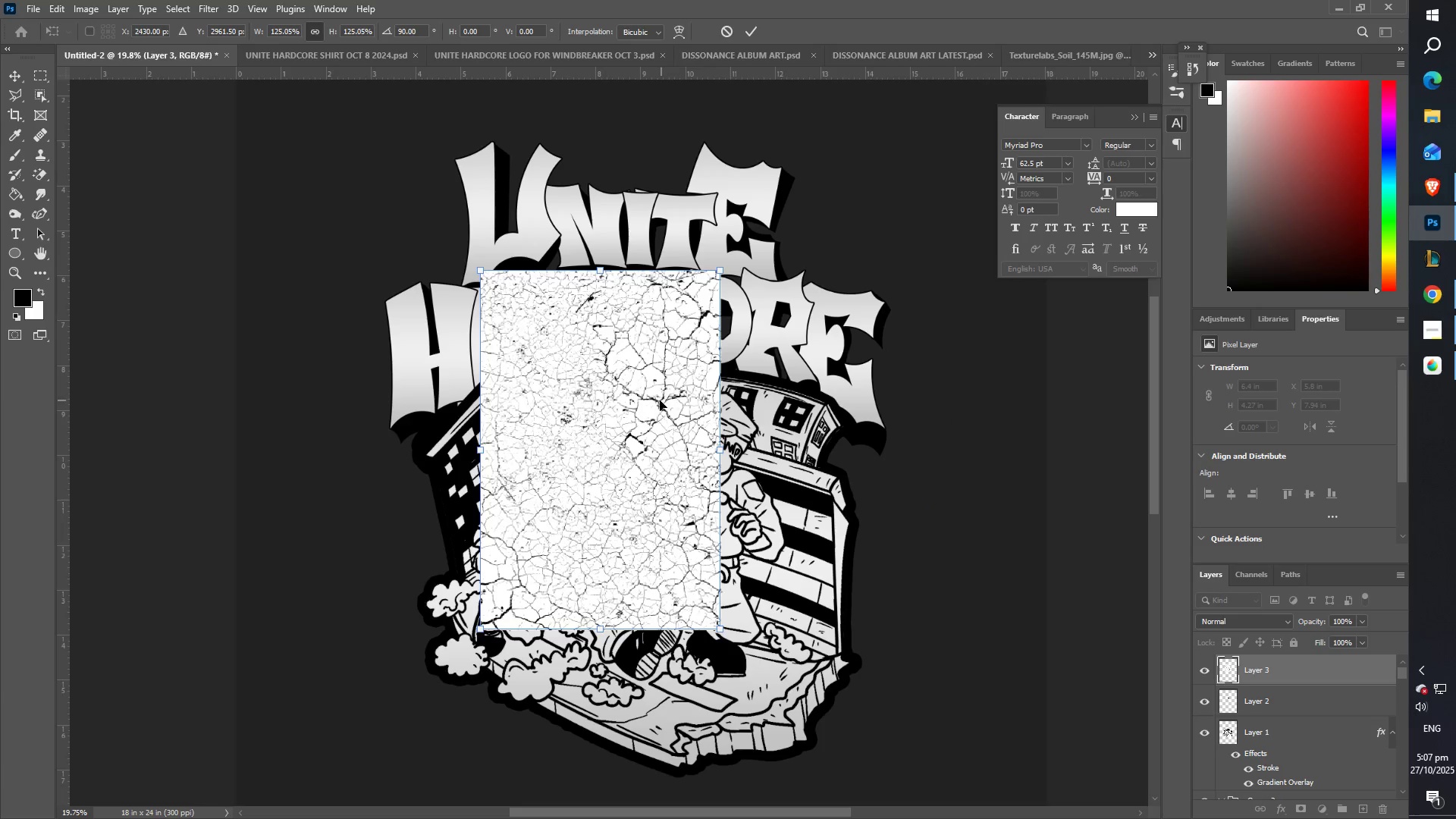 
scroll: coordinate [671, 418], scroll_direction: down, amount: 5.0
 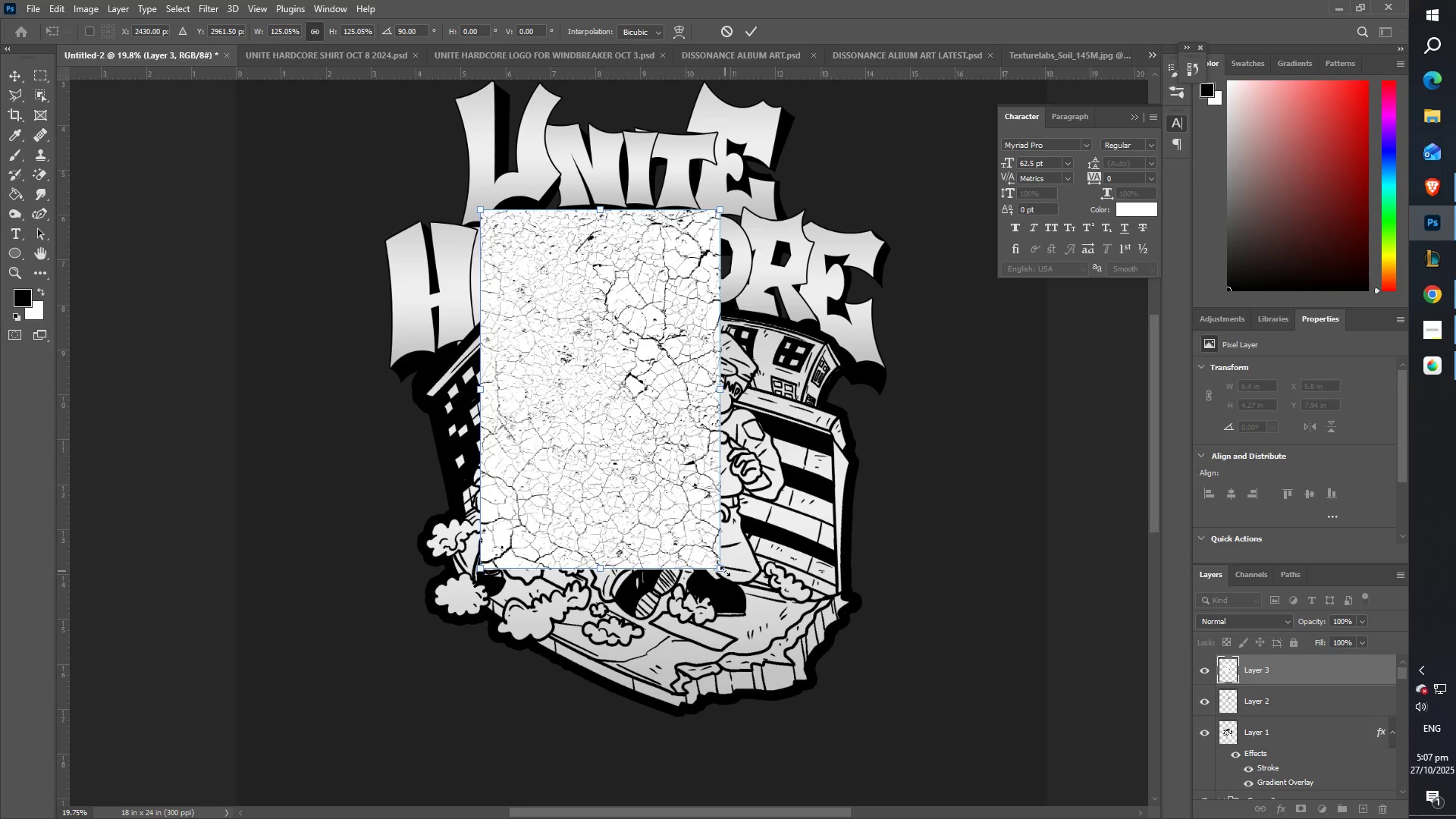 
left_click_drag(start_coordinate=[723, 571], to_coordinate=[970, 764])
 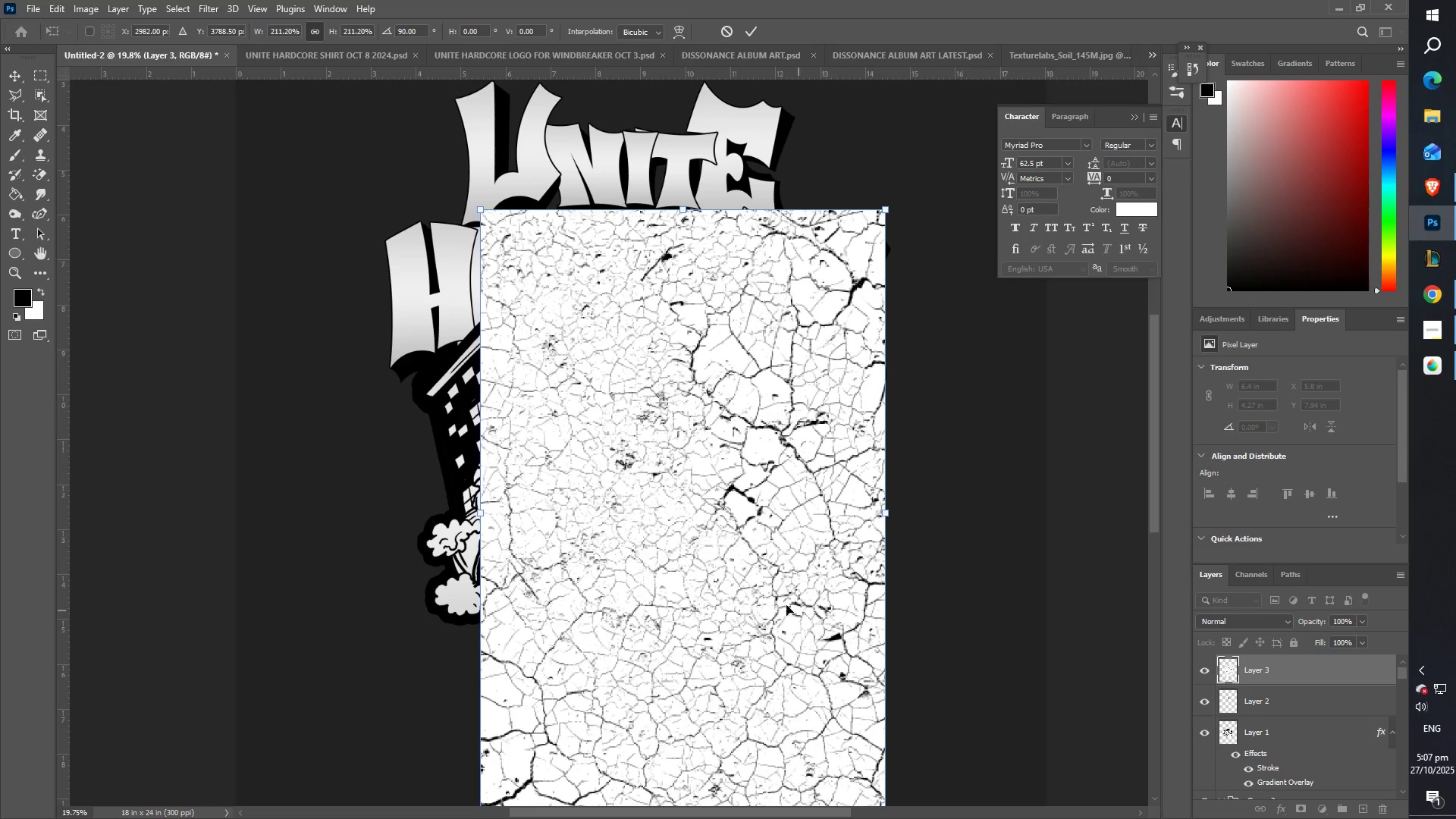 
left_click_drag(start_coordinate=[726, 585], to_coordinate=[657, 579])
 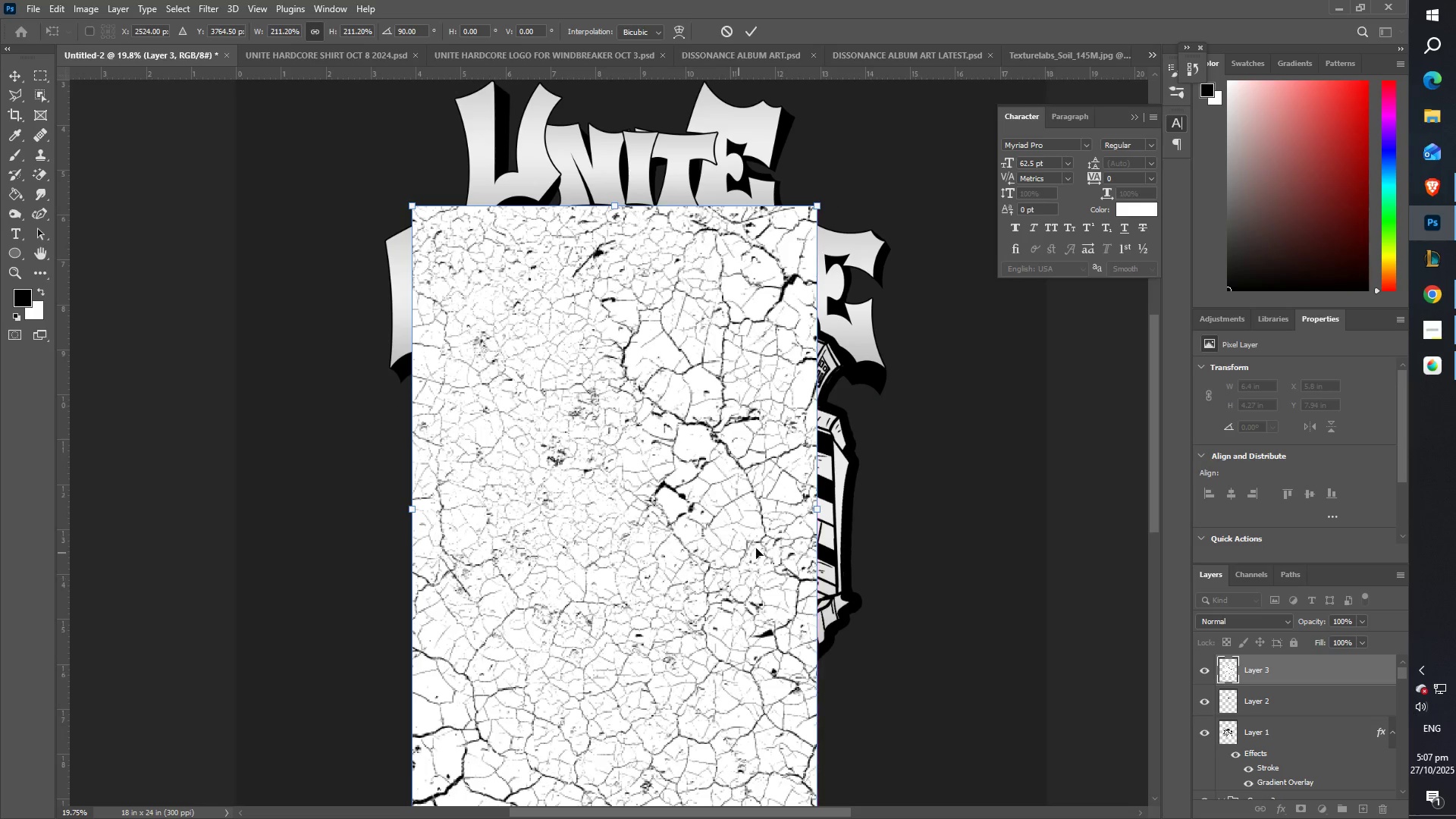 
hold_key(key=ShiftLeft, duration=1.27)
left_click_drag(start_coordinate=[822, 505], to_coordinate=[894, 519])
 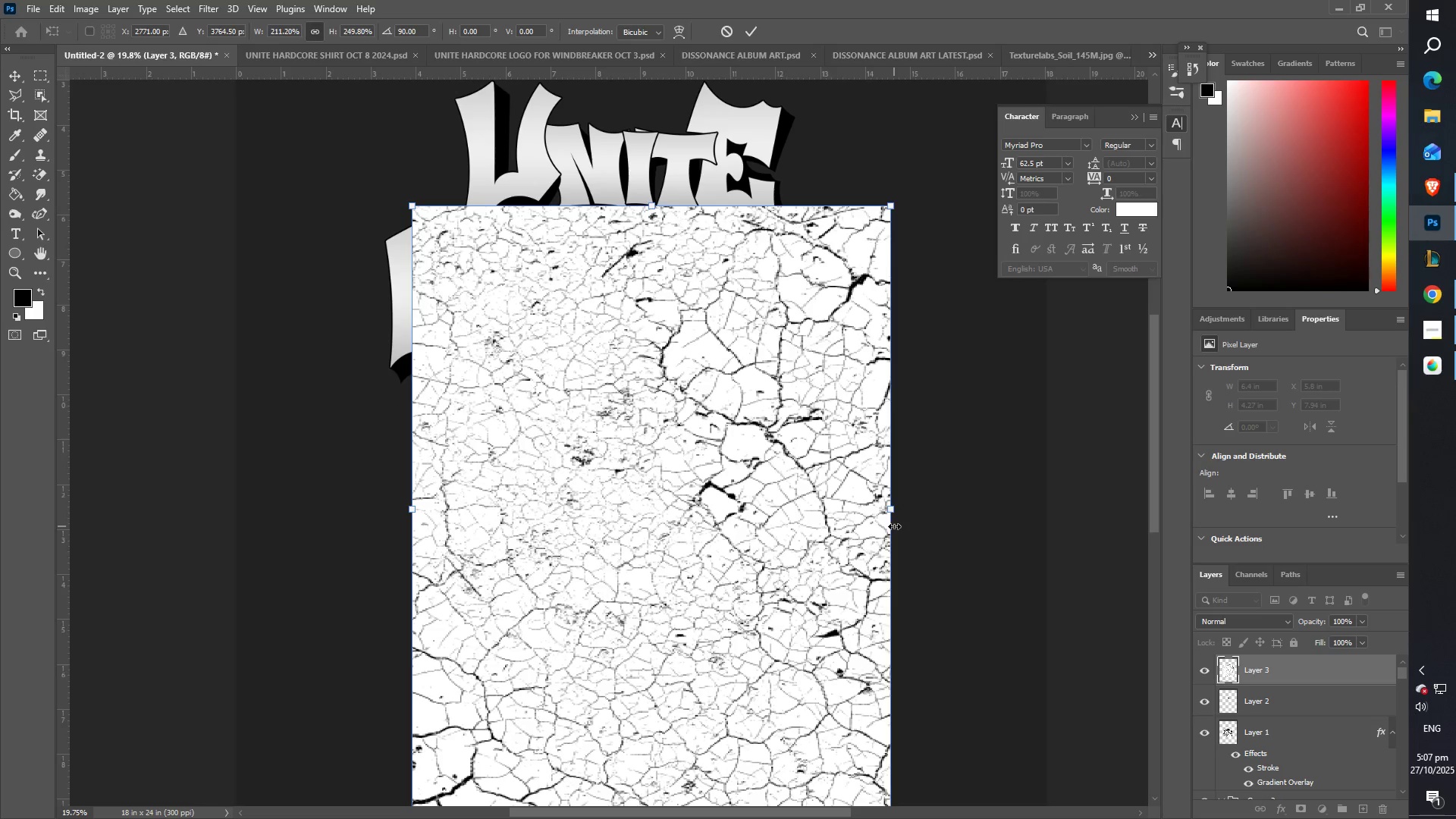 
key(Enter)
 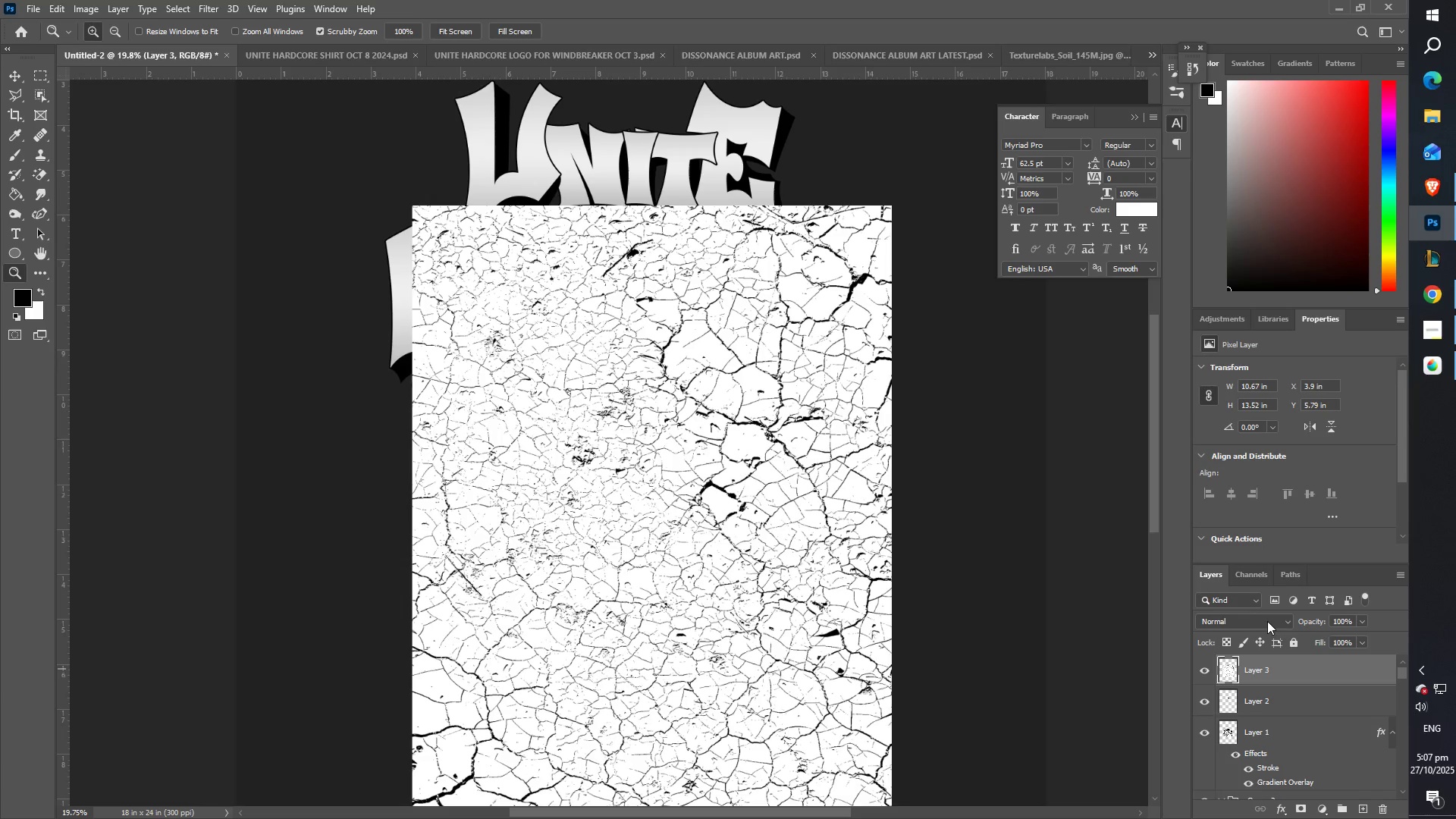 
left_click([1269, 620])
 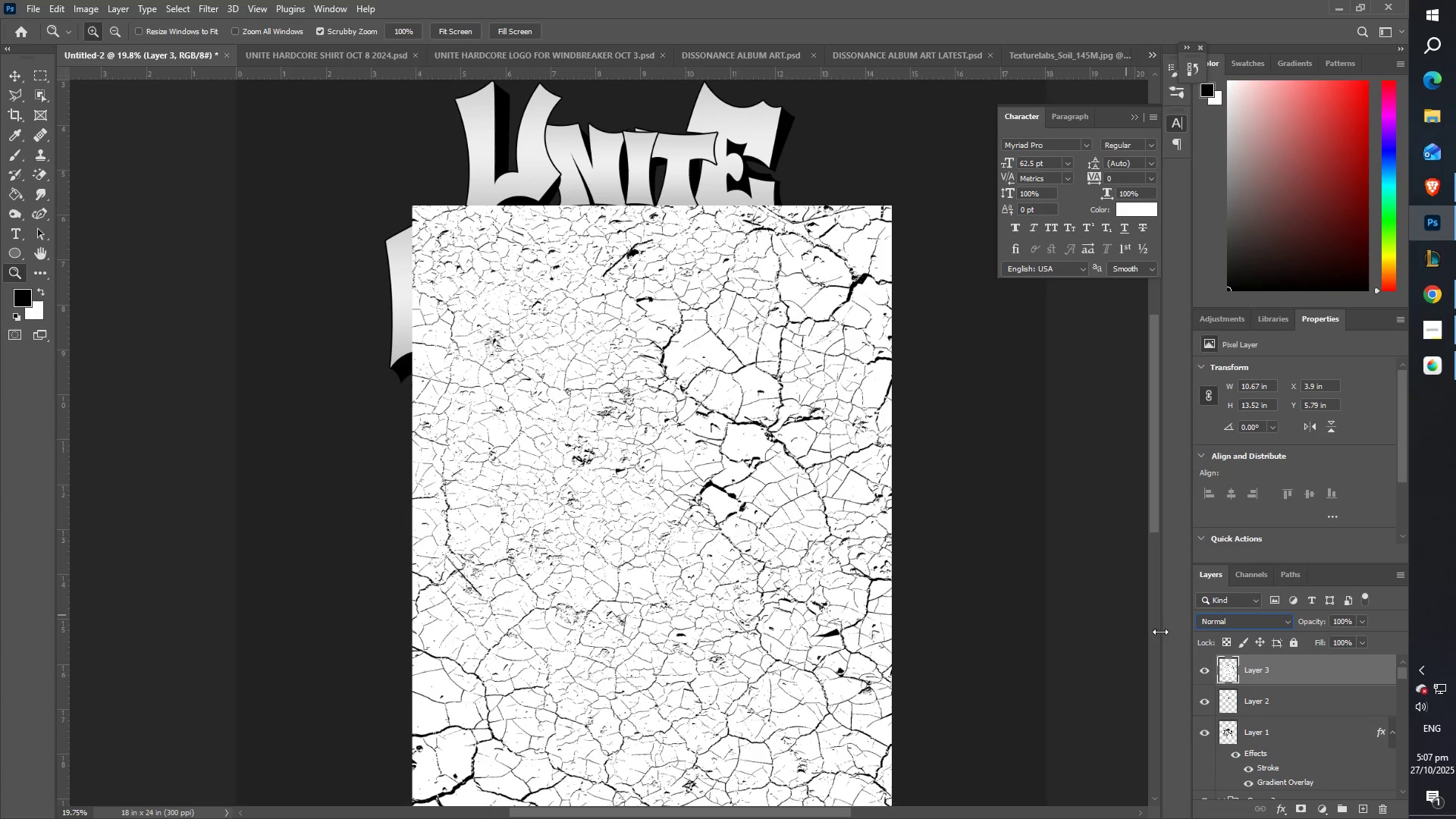 
scroll: coordinate [1274, 673], scroll_direction: up, amount: 3.0
 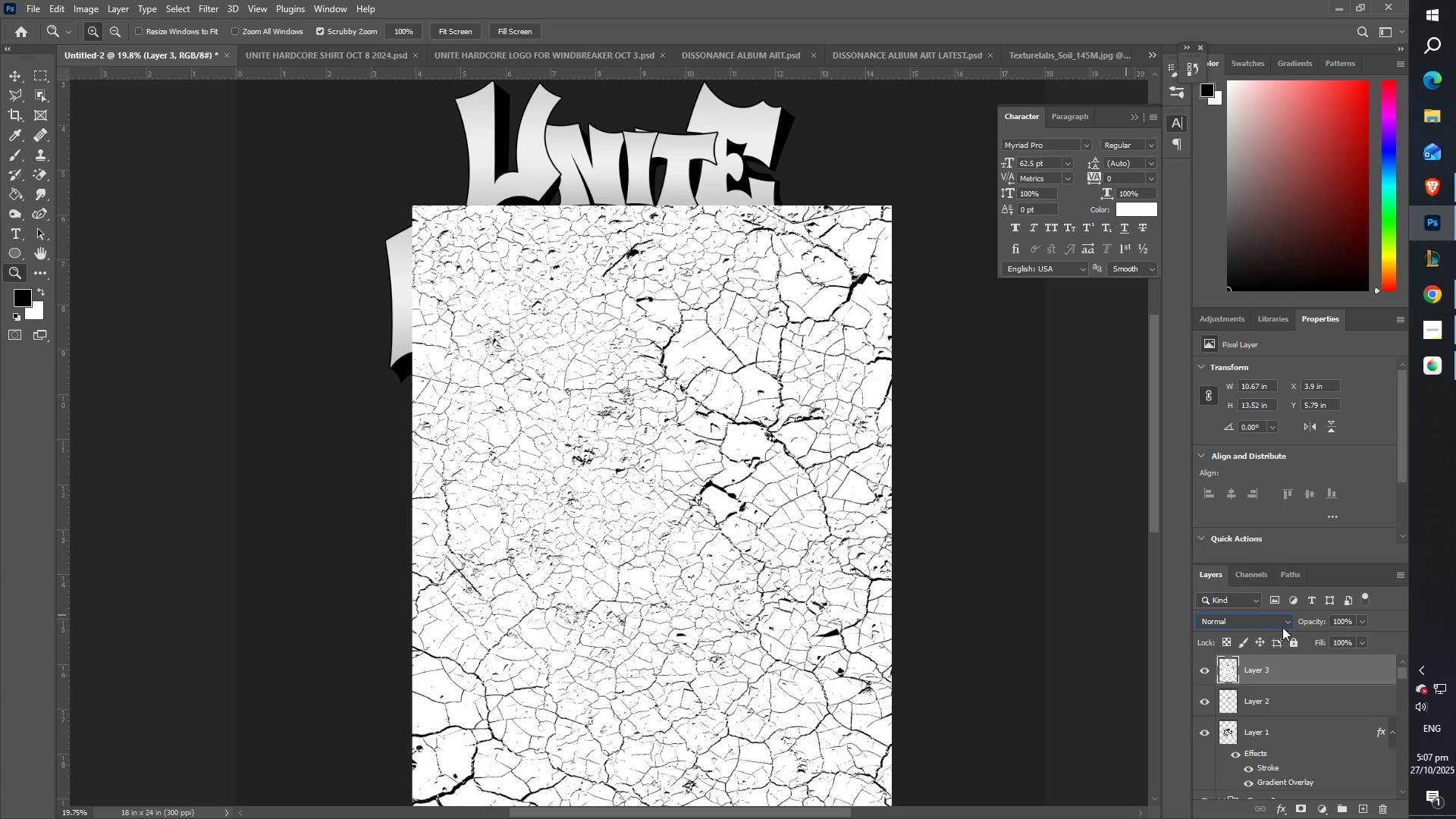 
right_click([1305, 667])
 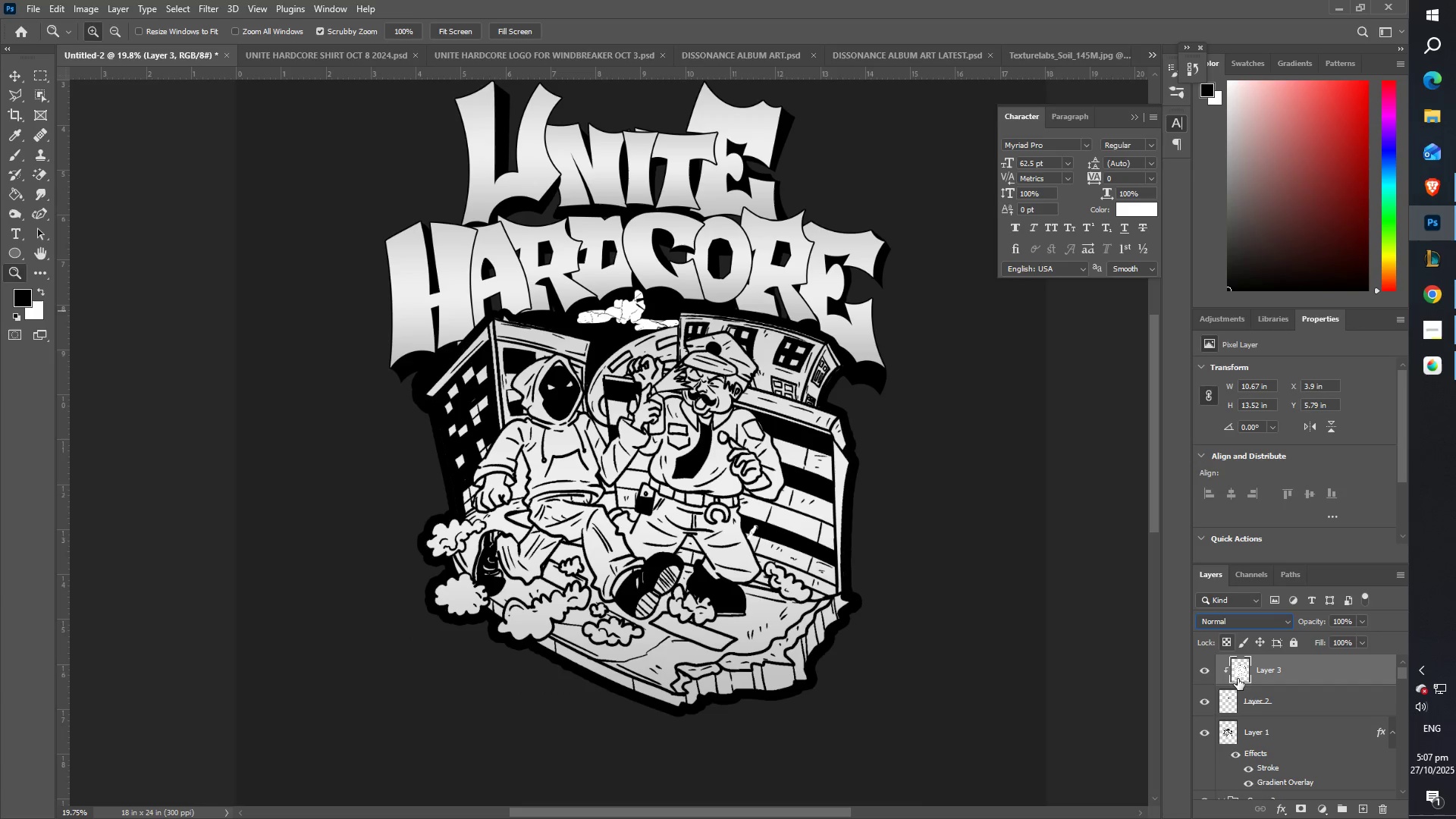 
left_click([1264, 614])
 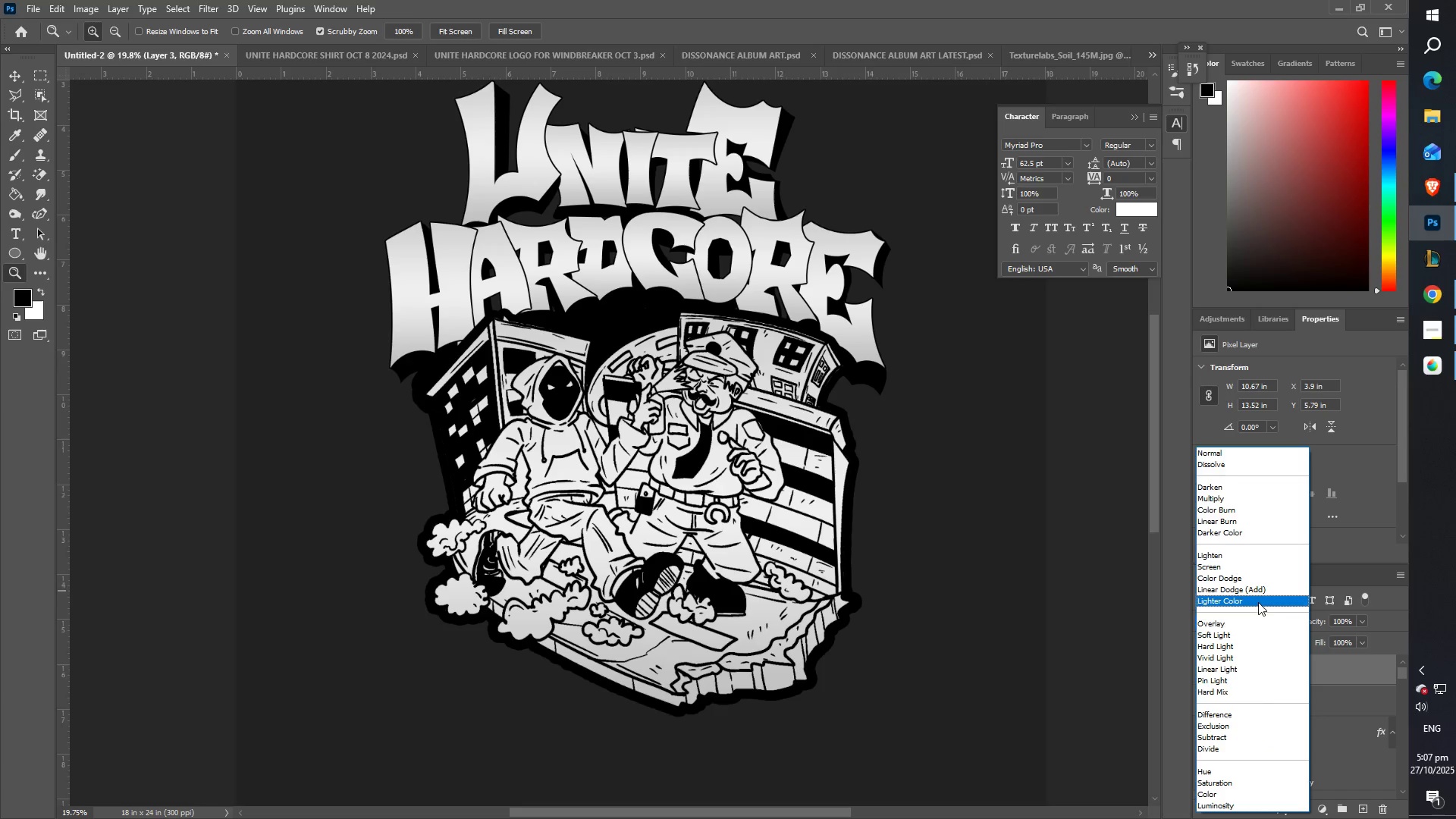 
left_click([1264, 663])
 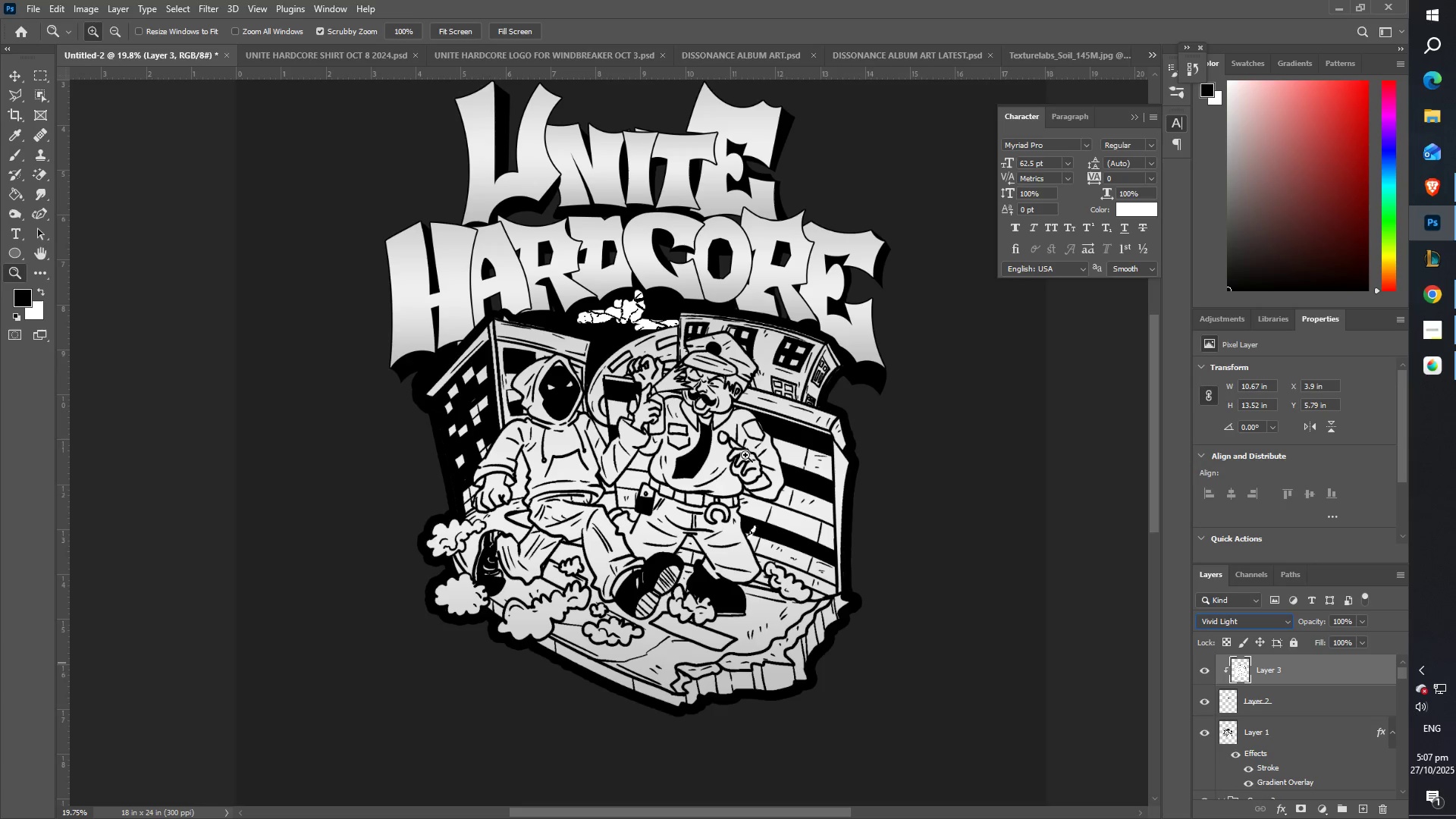 
key(Control+Z)
 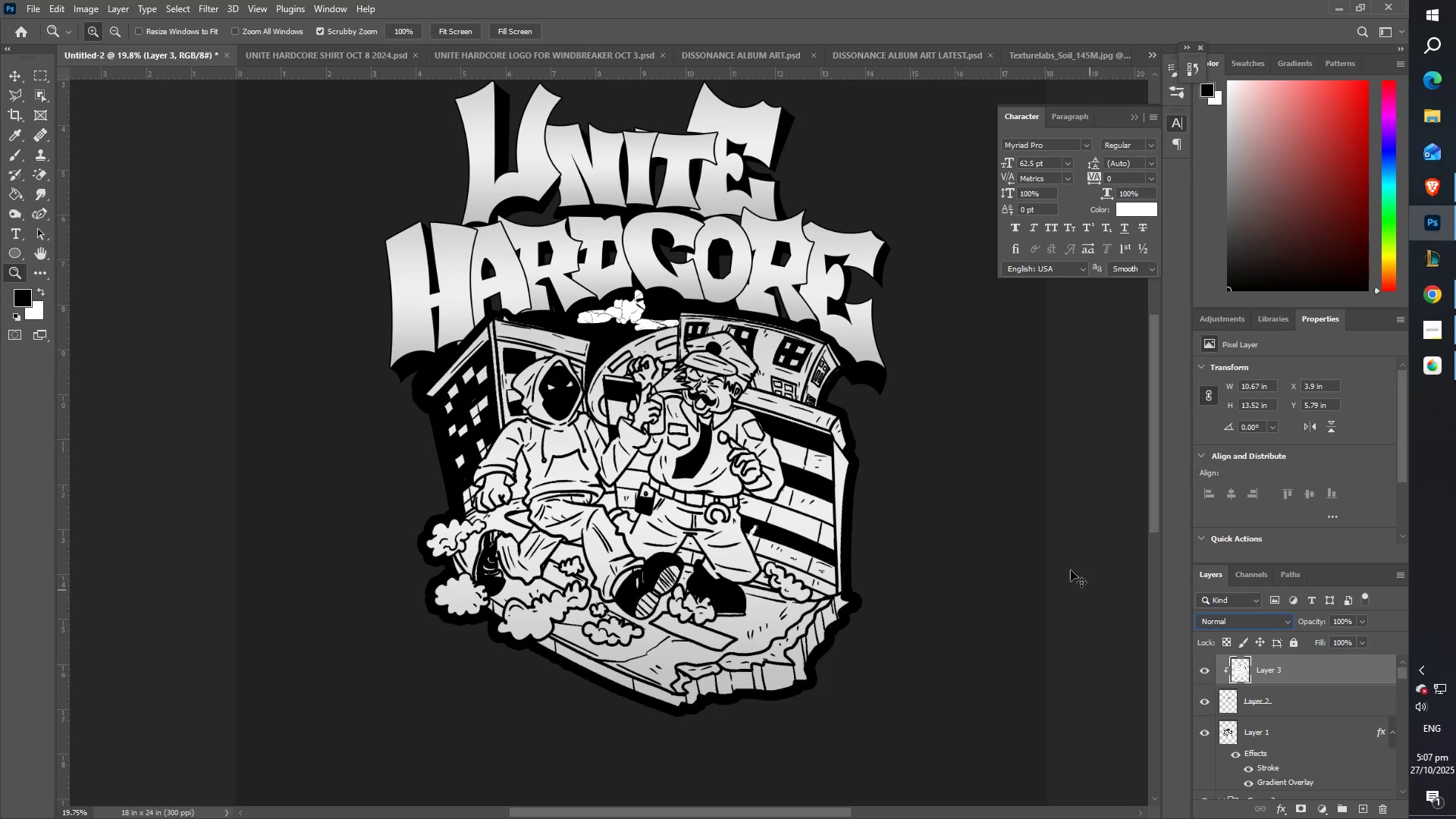 
key(Control+Z)
 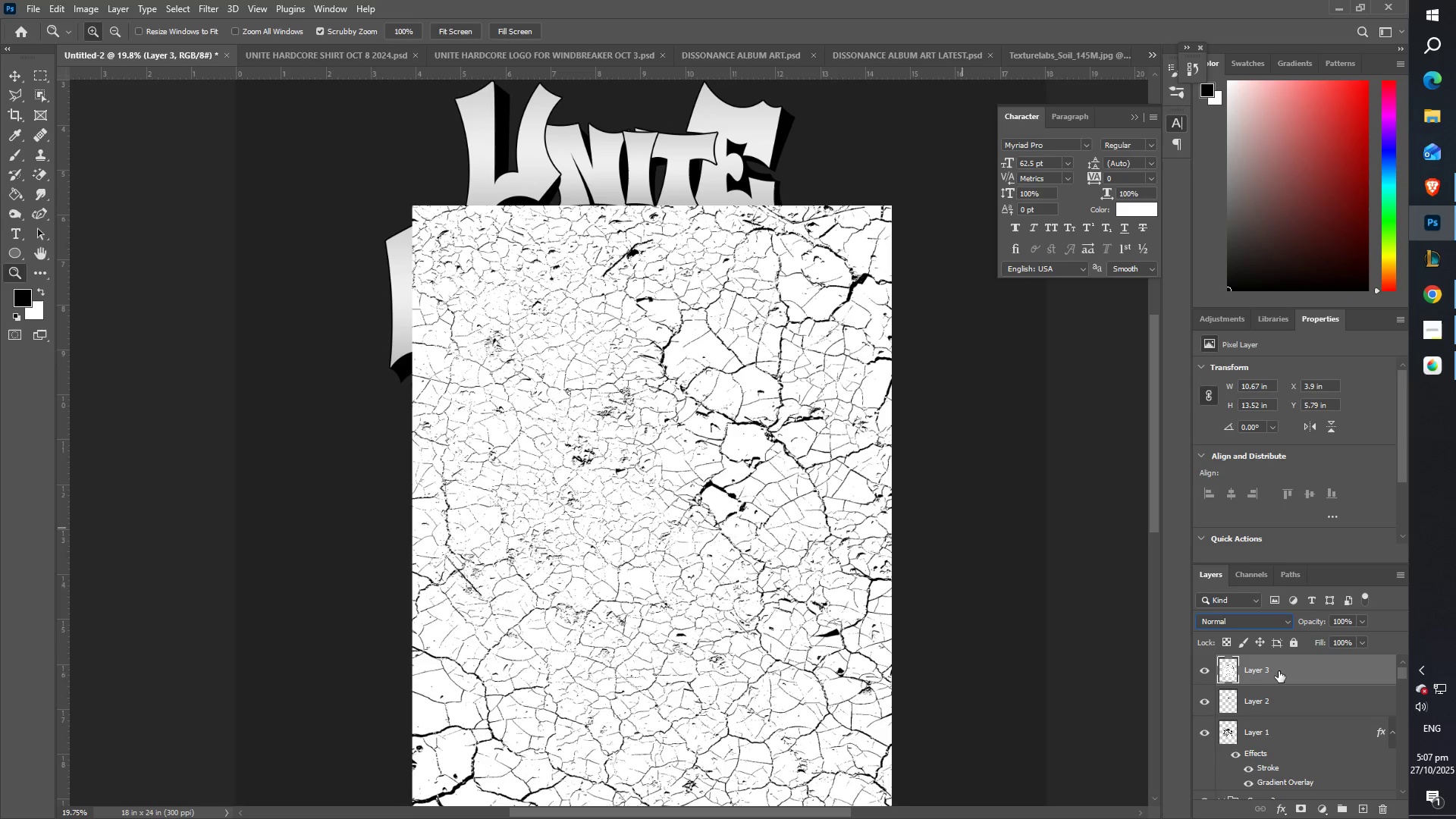 
left_click([1259, 620])
 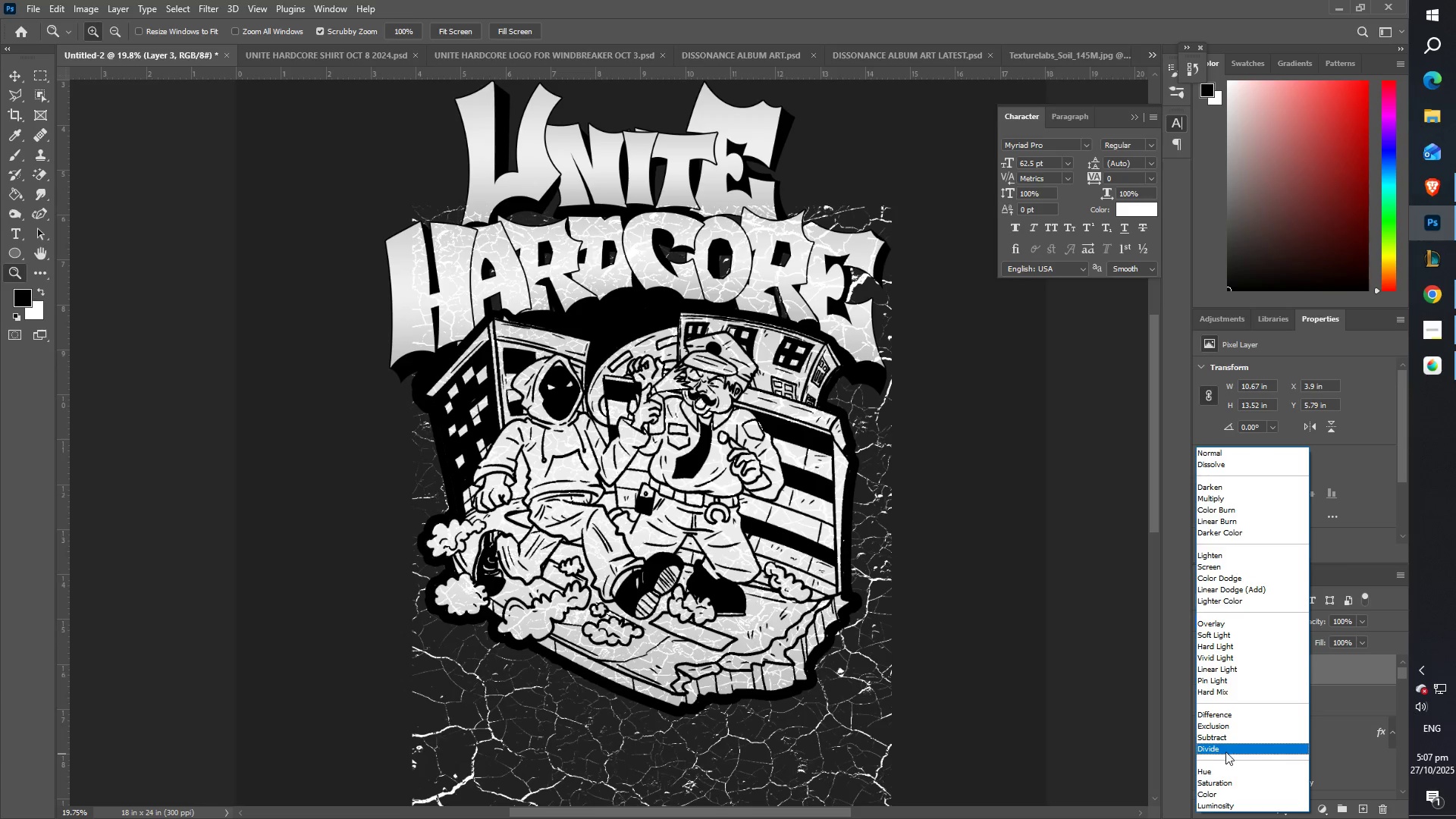 
scroll: coordinate [1228, 752], scroll_direction: down, amount: 3.0
 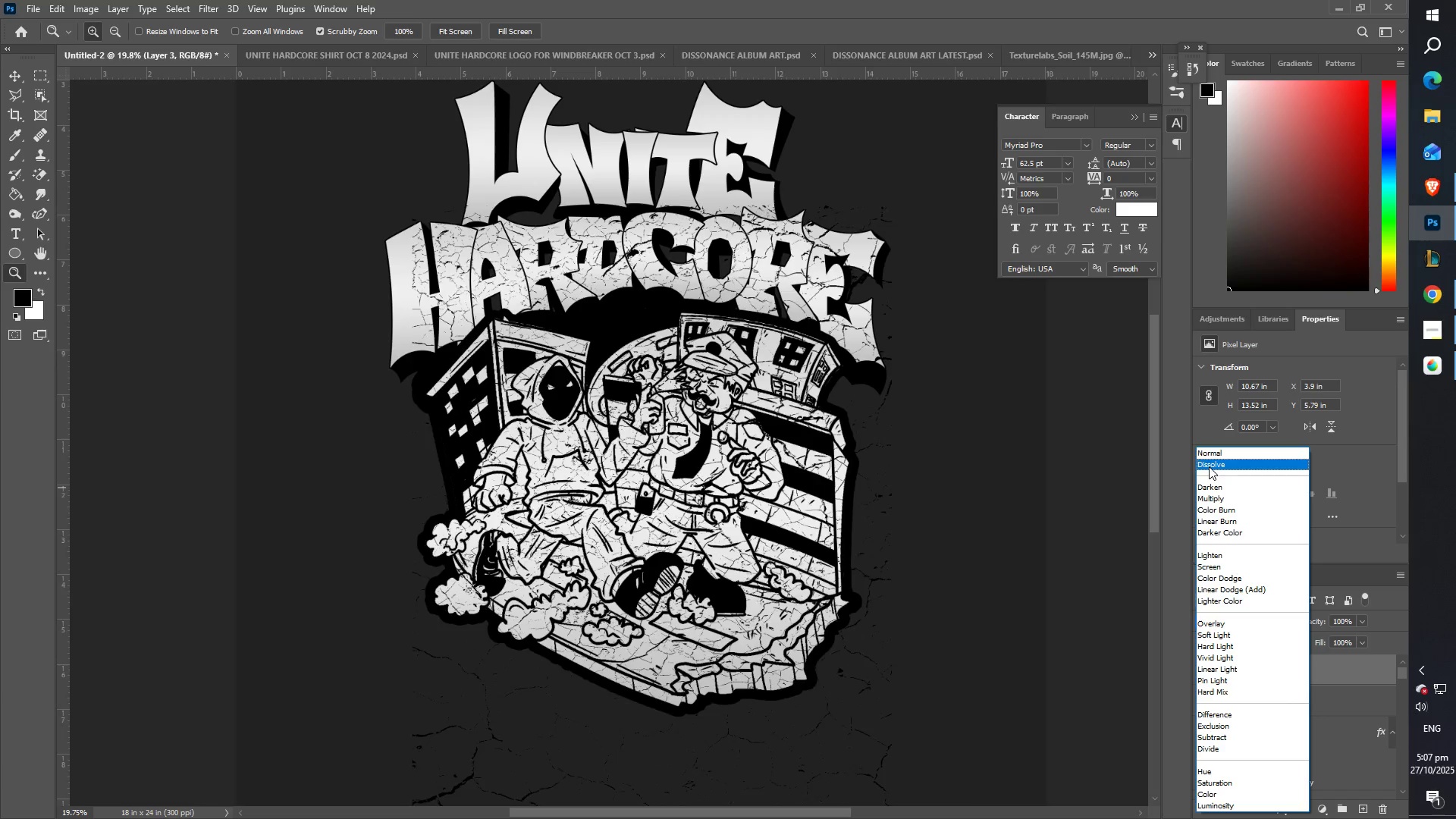 
wait(6.73)
 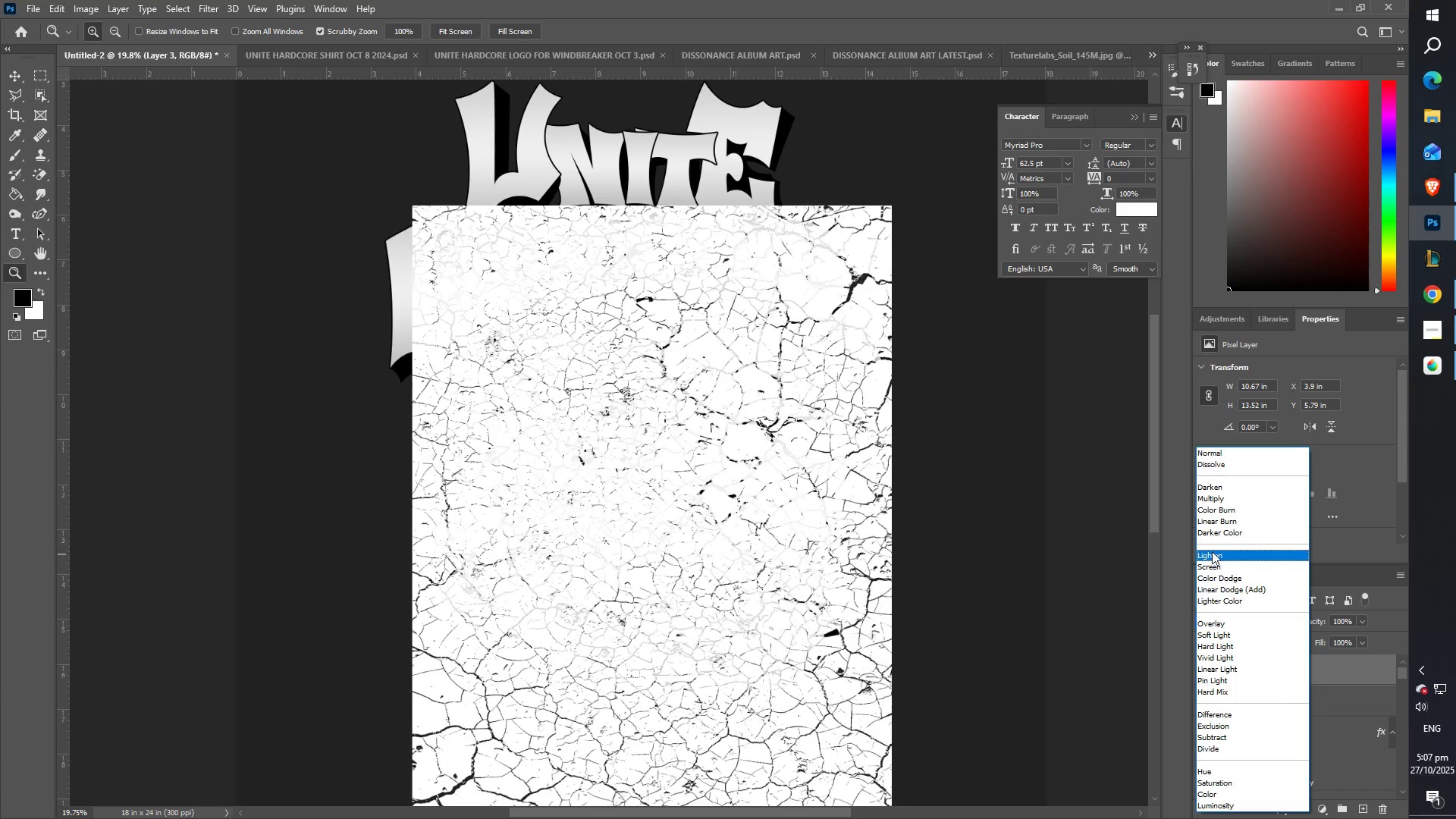 
left_click([1208, 488])
 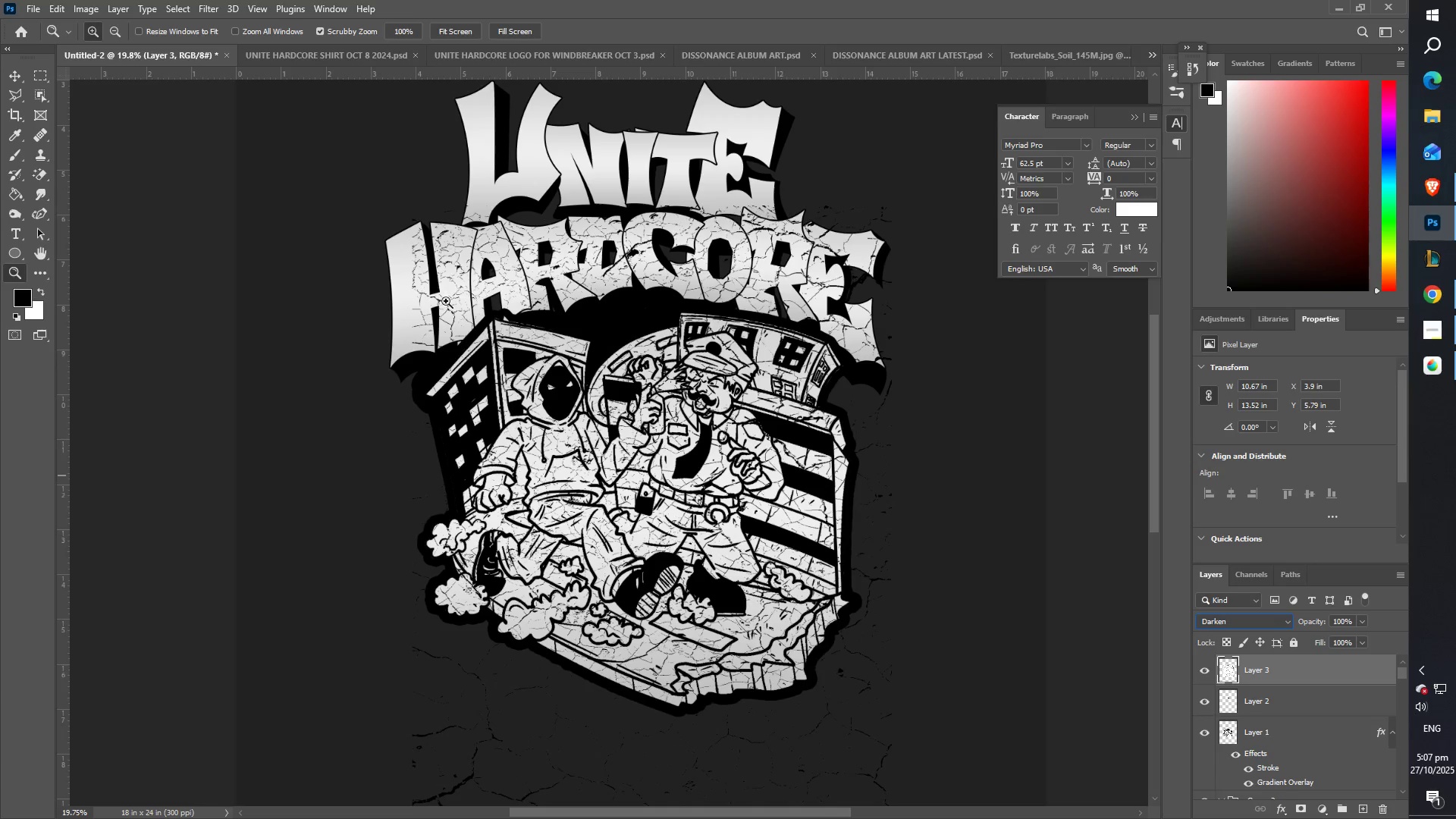 
type(ZZ)
 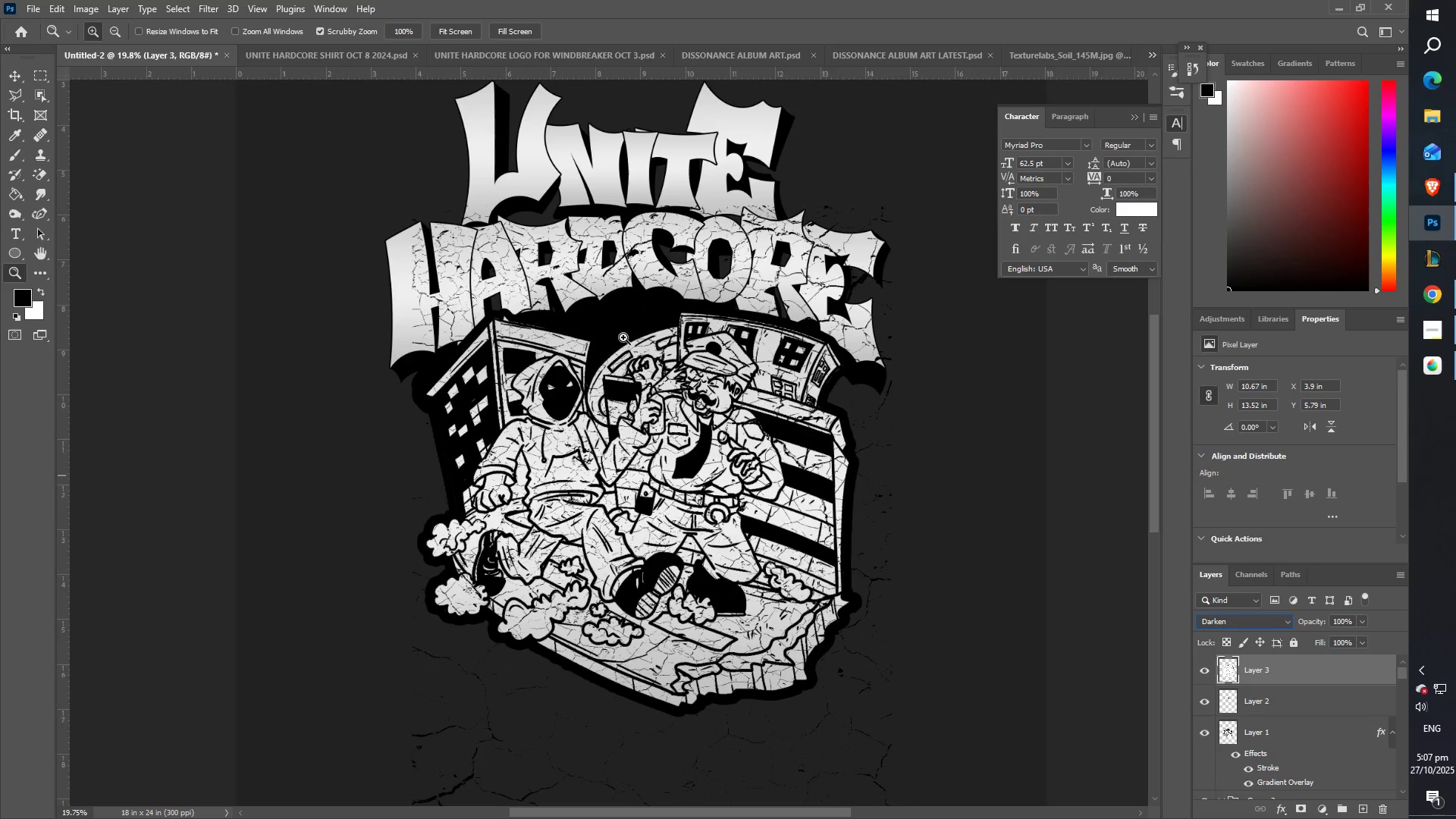 
left_click_drag(start_coordinate=[619, 336], to_coordinate=[592, 325])
 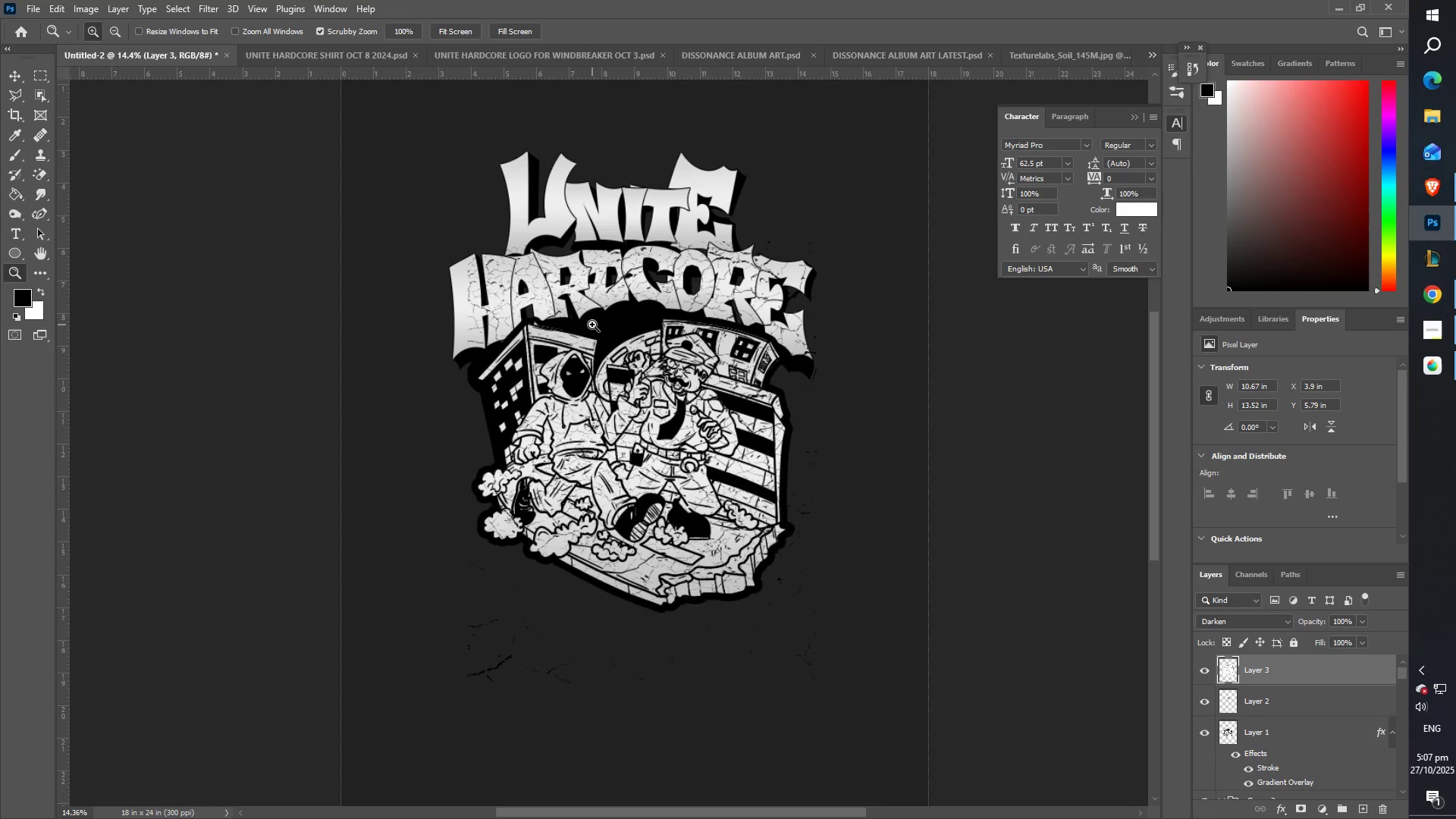 
key(Control+T)
 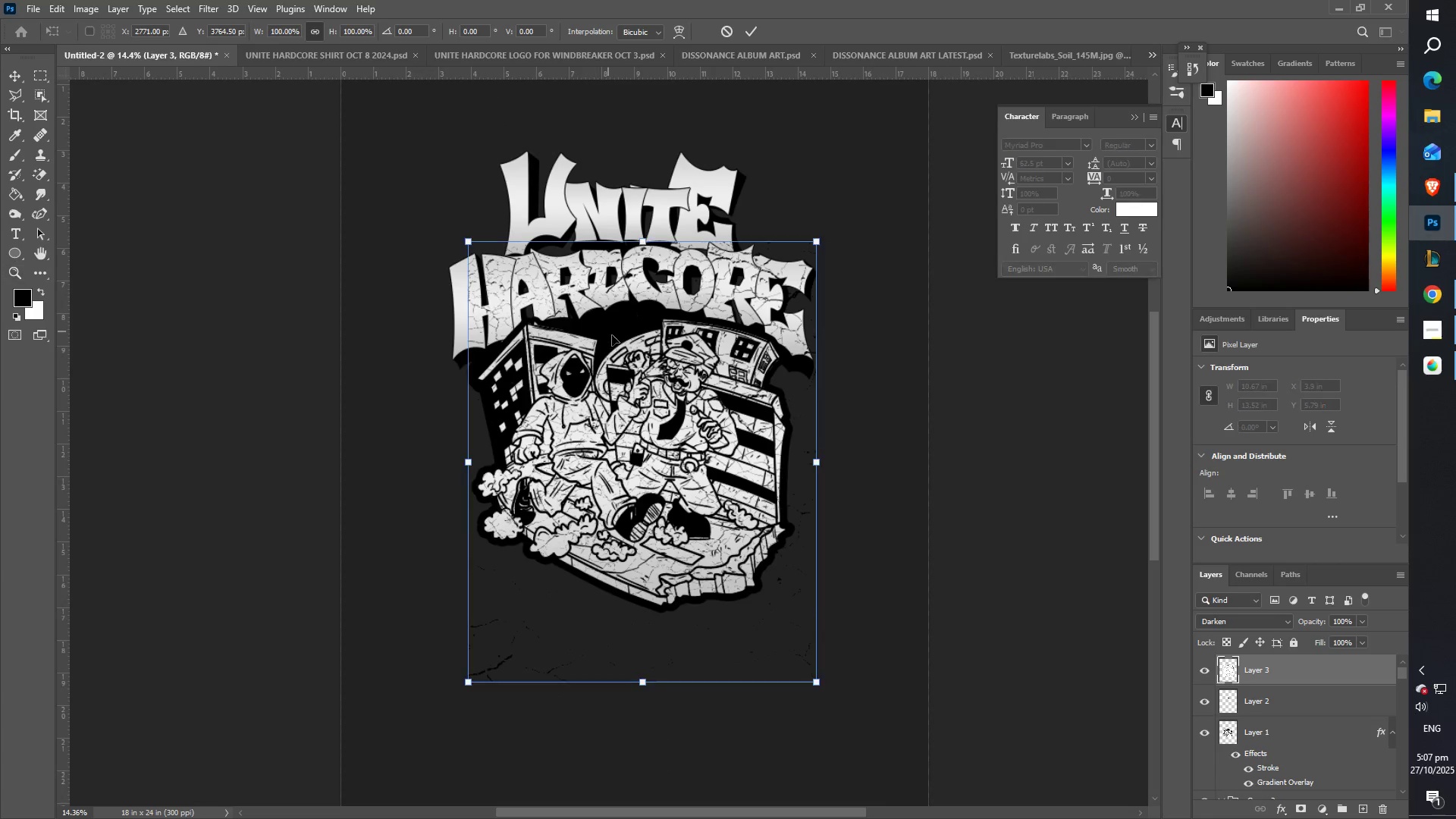 
left_click_drag(start_coordinate=[619, 341], to_coordinate=[583, 241])
 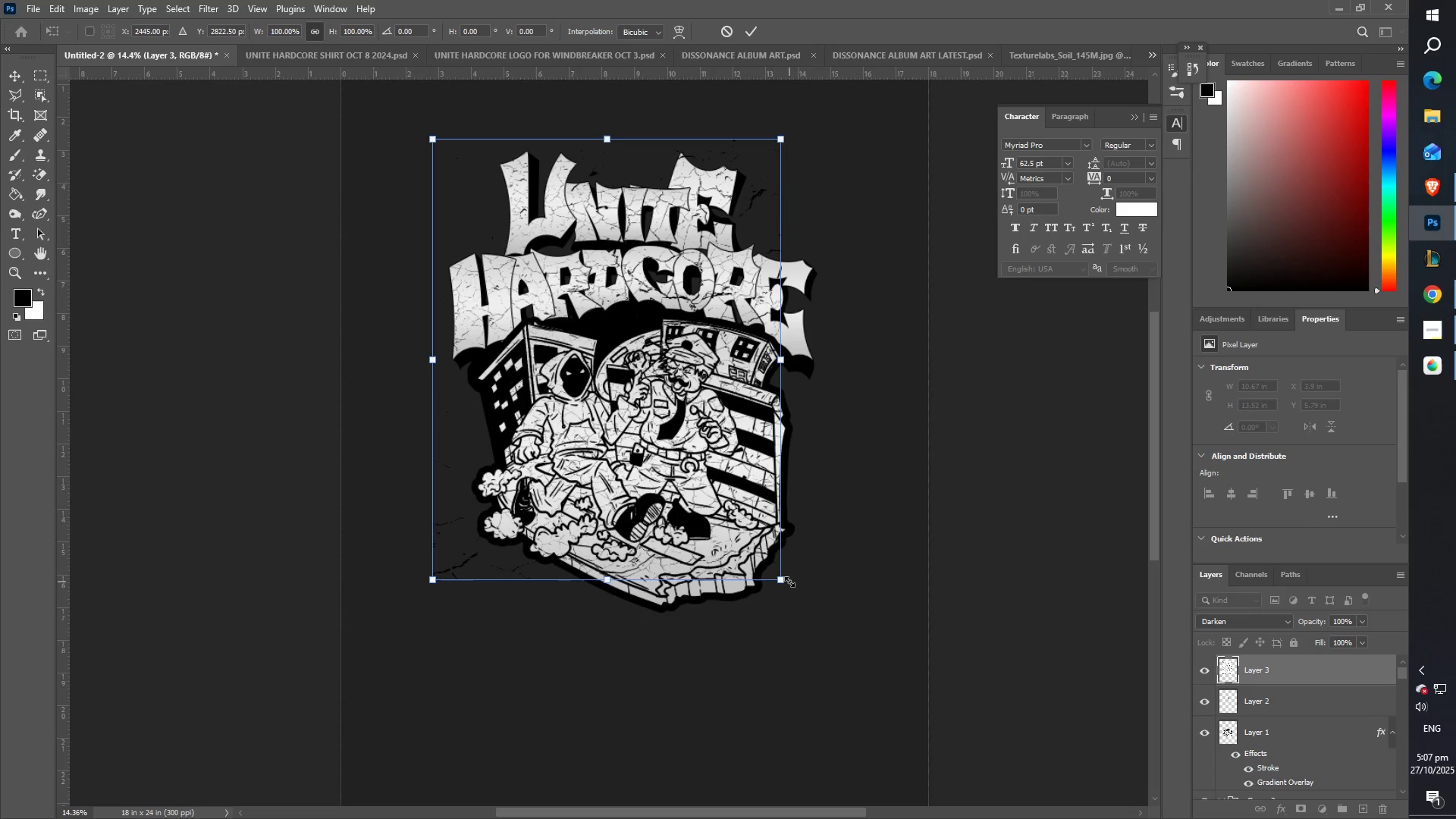 
left_click_drag(start_coordinate=[782, 581], to_coordinate=[844, 647])
 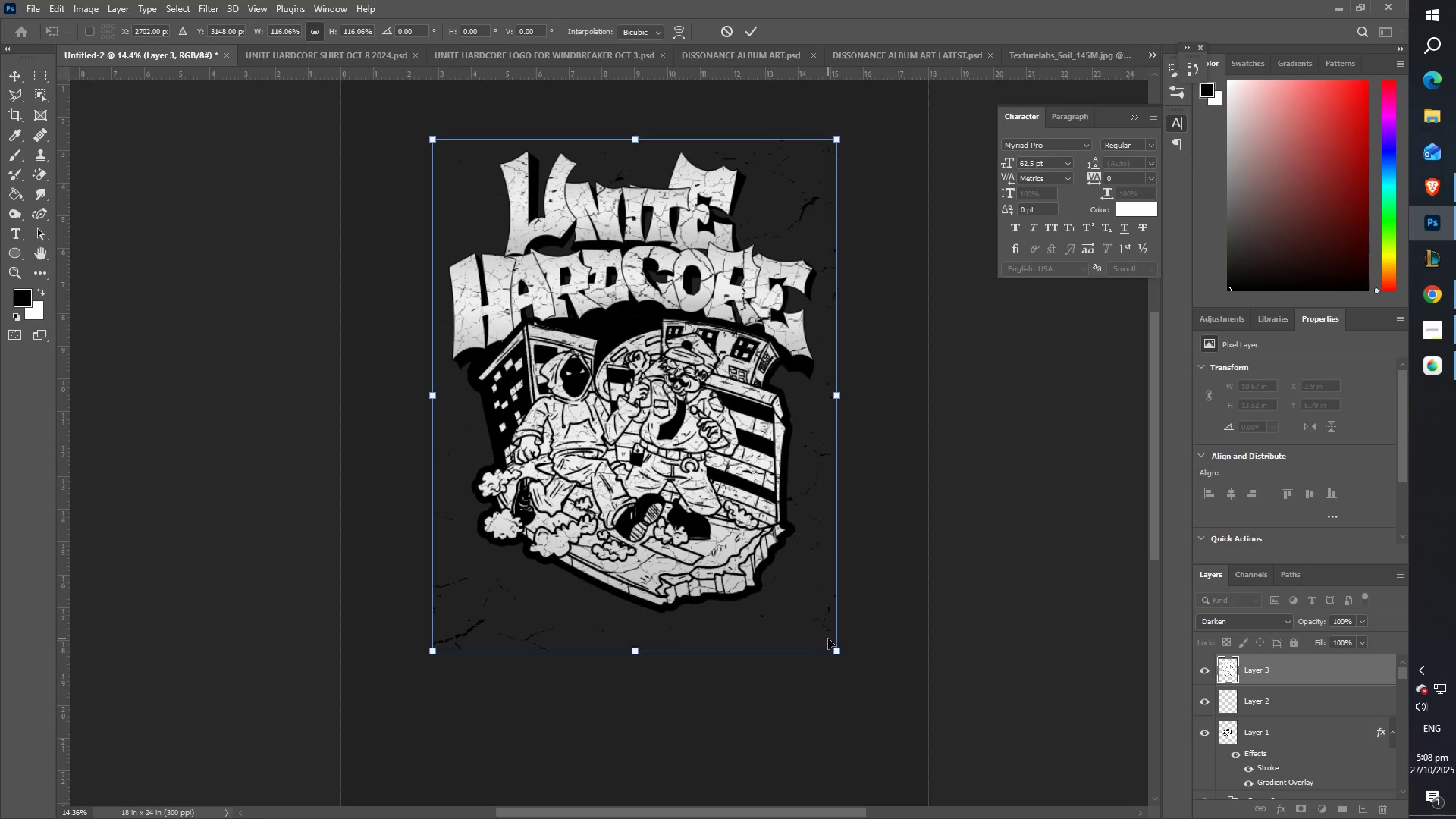 
key(Enter)
 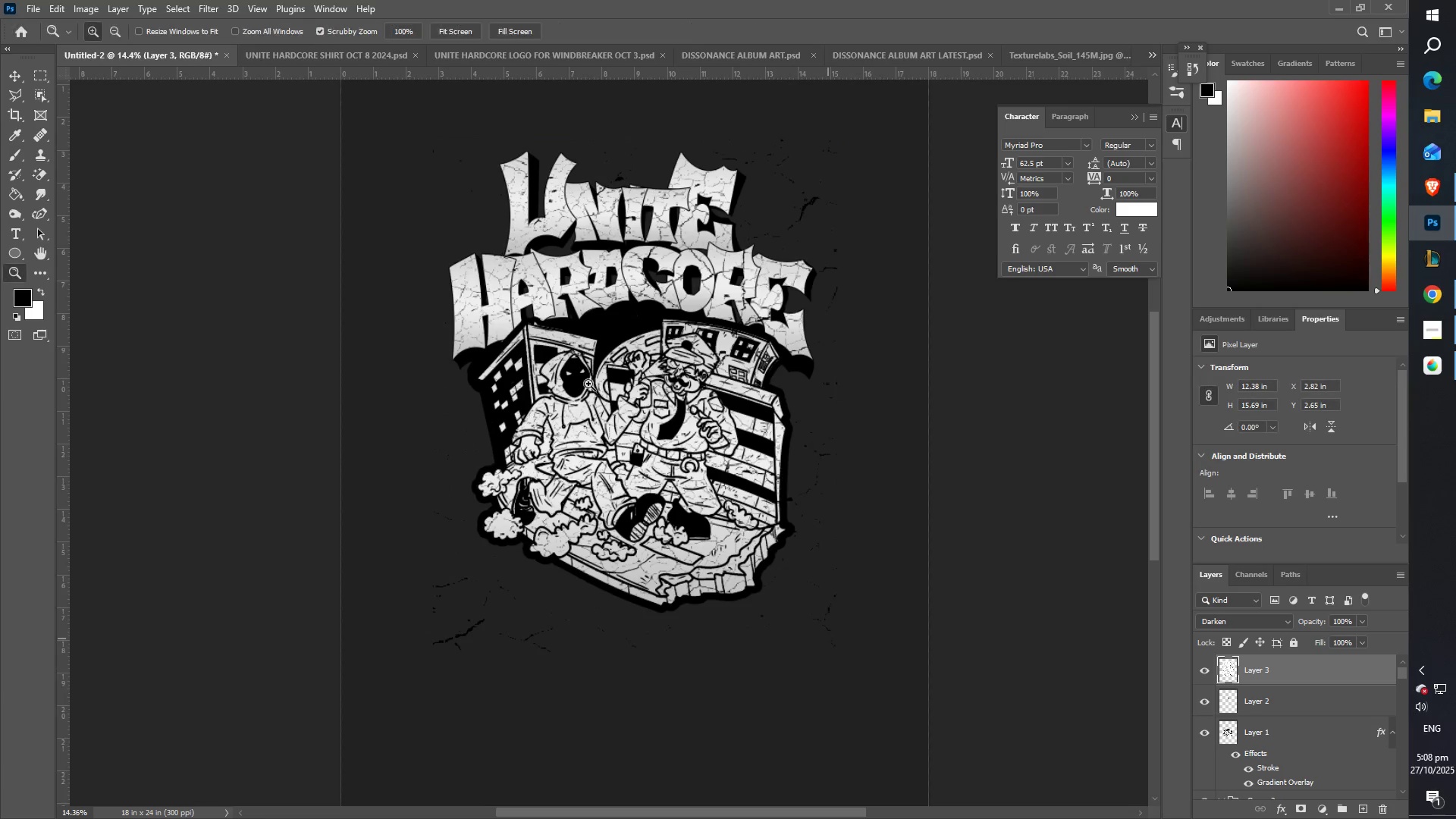 
type(ZZ)
 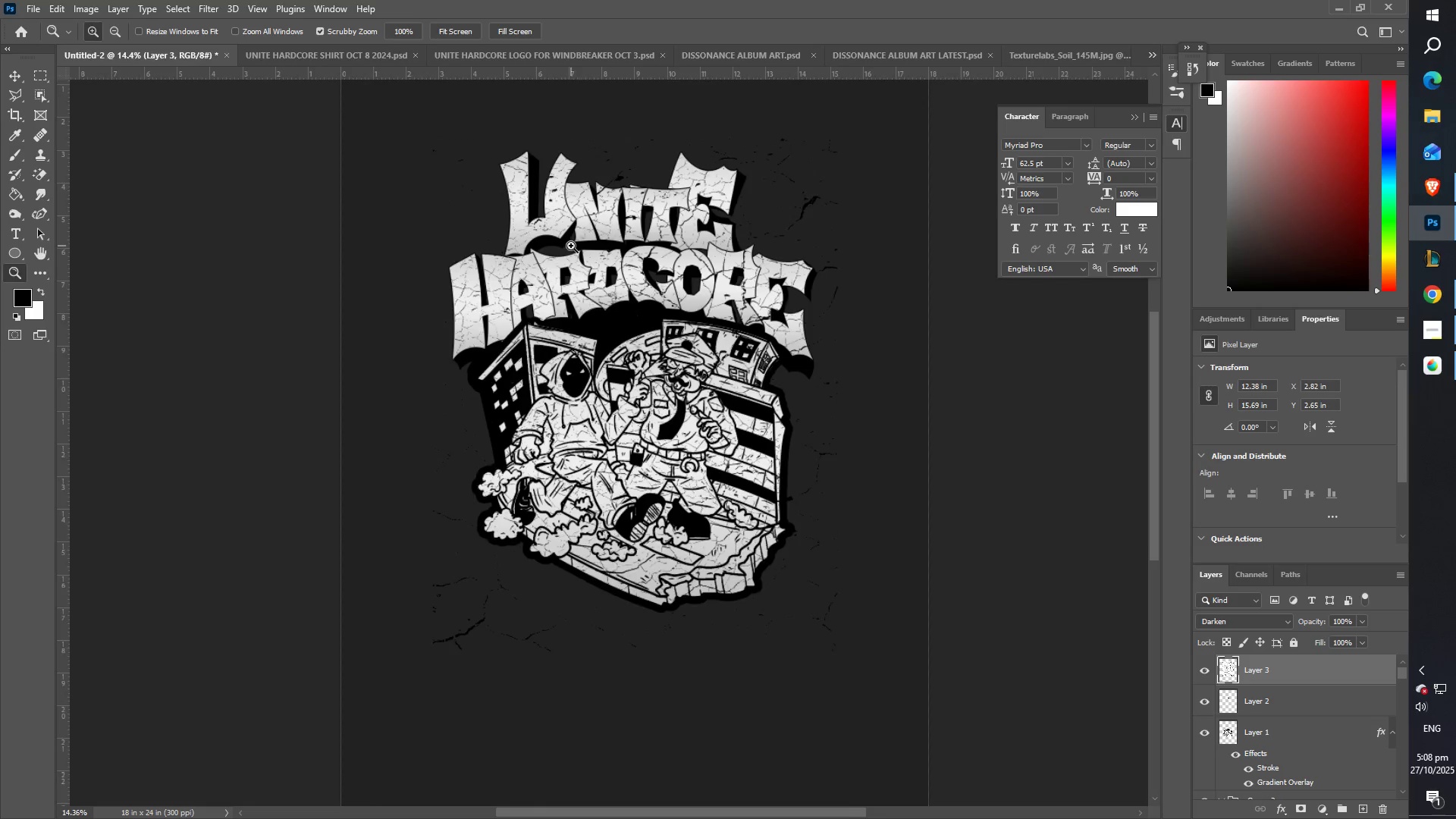 
left_click_drag(start_coordinate=[574, 246], to_coordinate=[630, 239])
 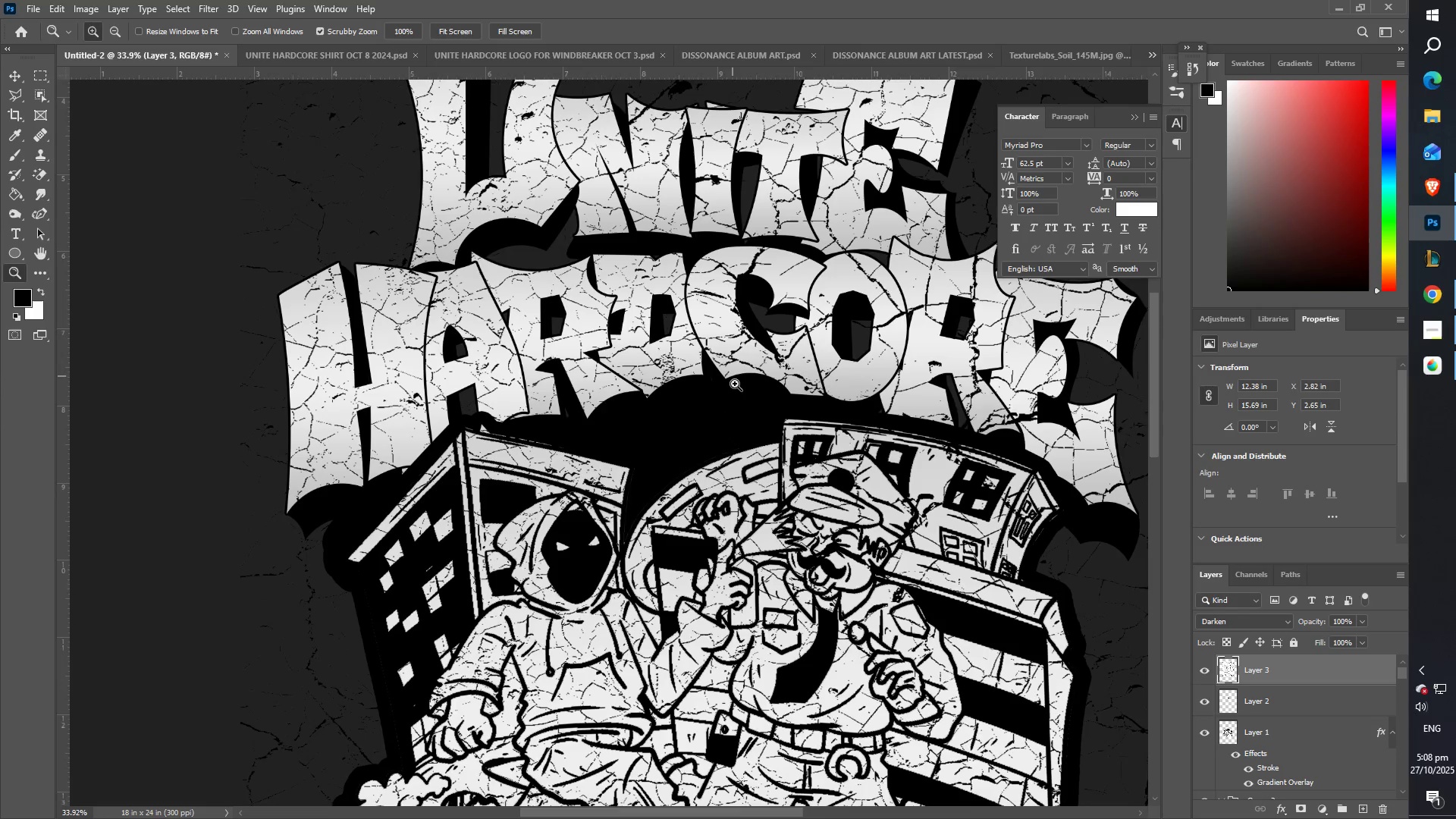 
scroll: coordinate [689, 457], scroll_direction: down, amount: 9.0
 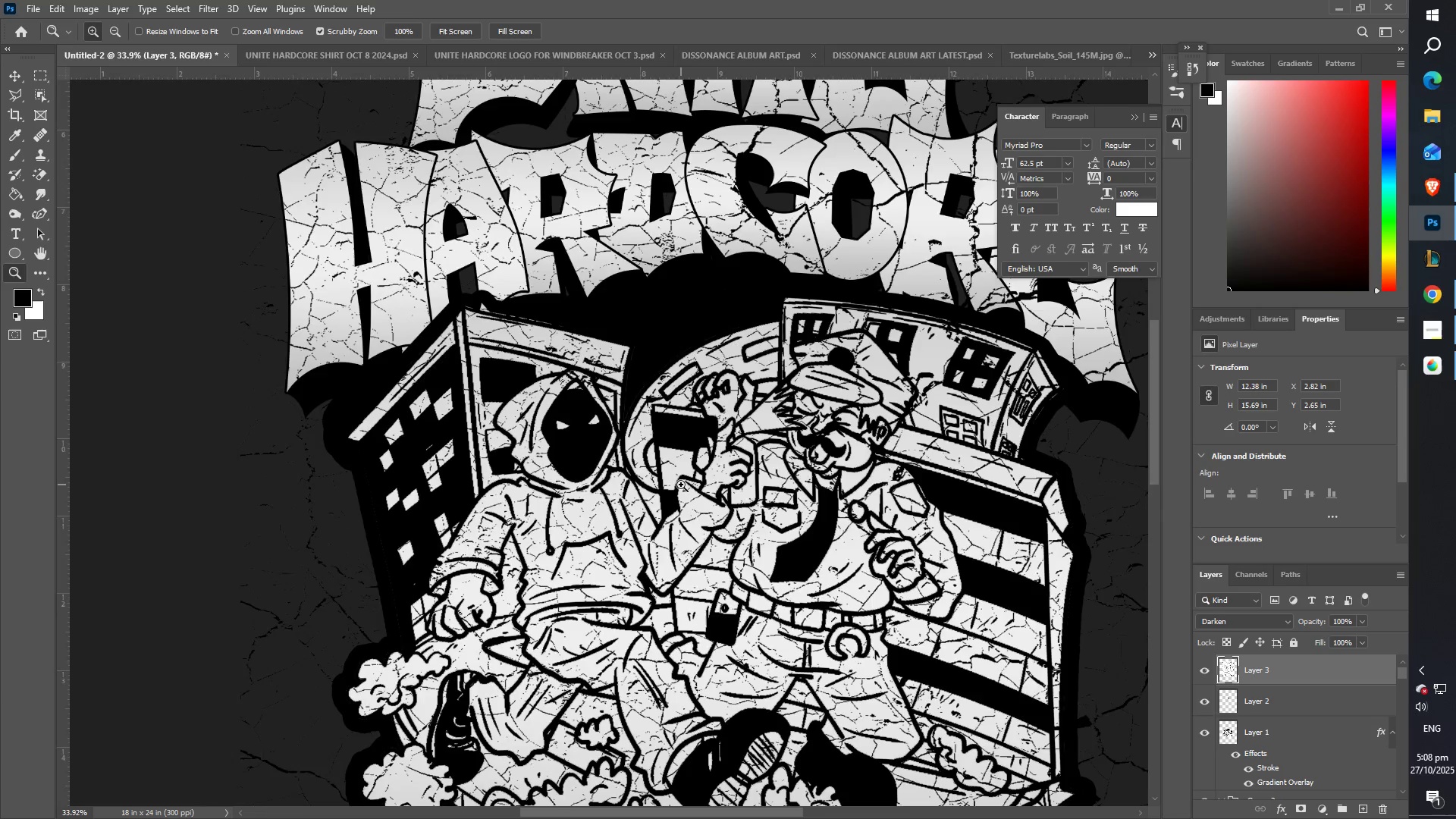 
left_click_drag(start_coordinate=[676, 485], to_coordinate=[642, 487])
 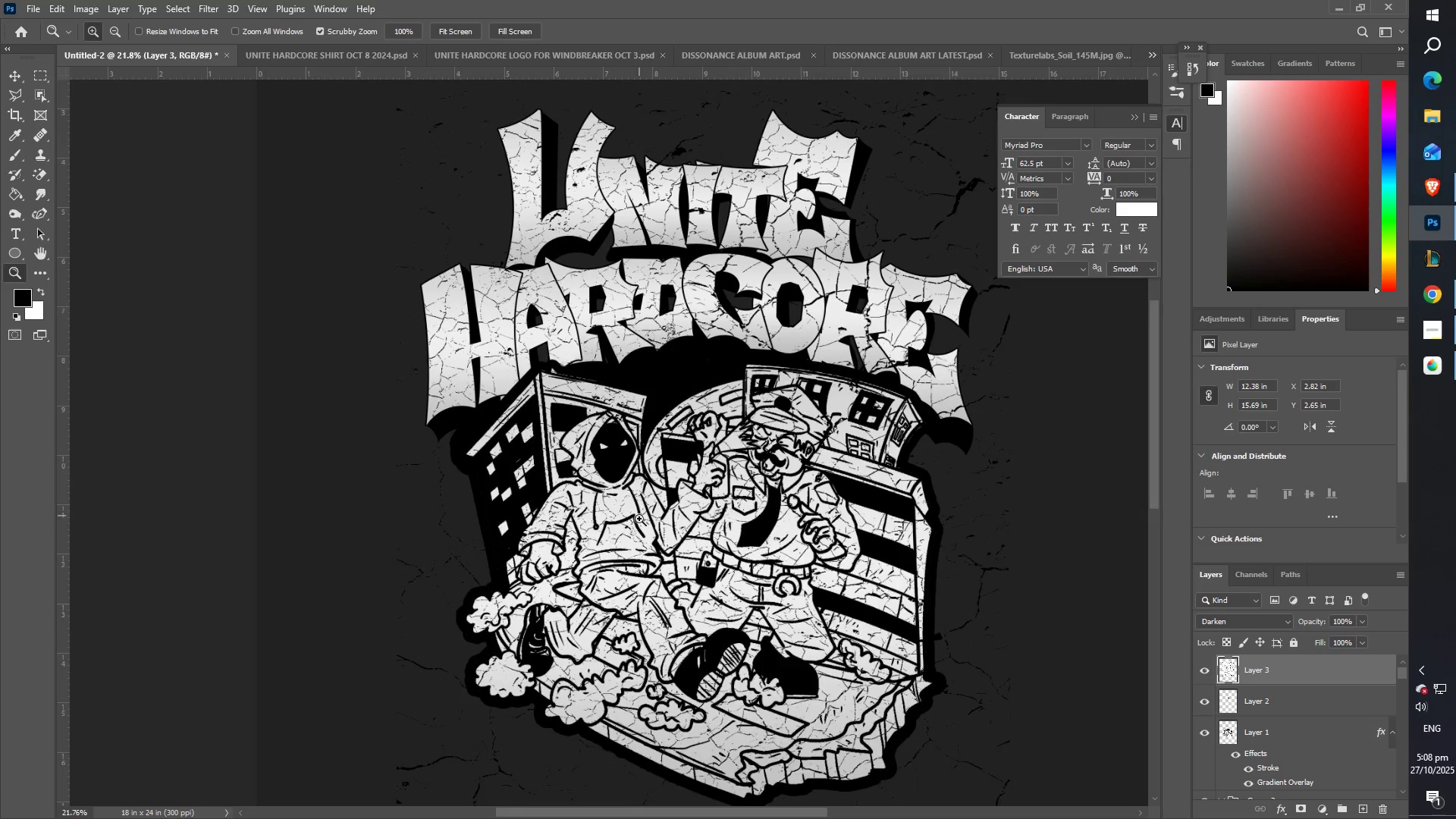 
scroll: coordinate [507, 557], scroll_direction: down, amount: 19.0
 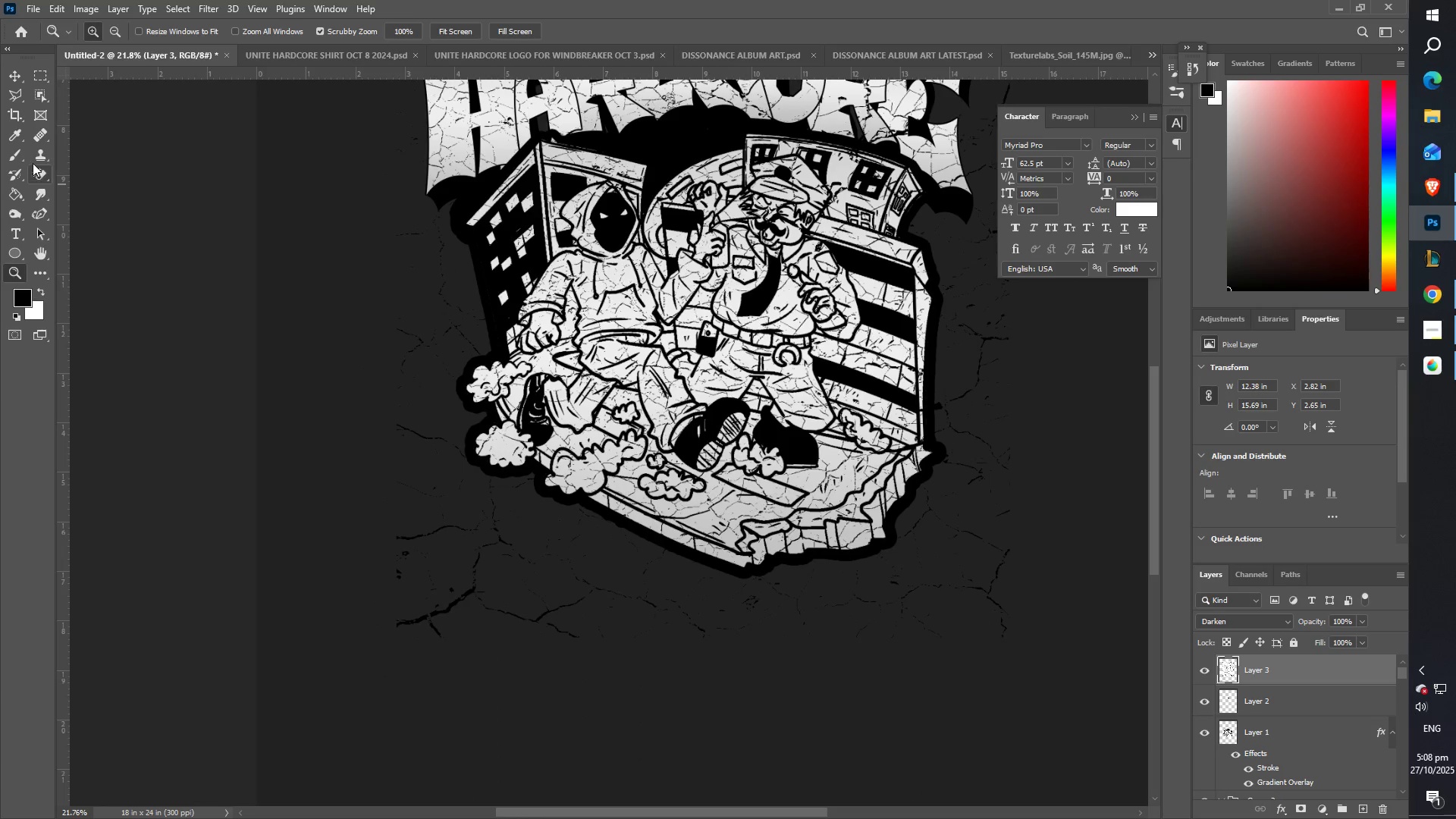 
left_click([49, 177])
 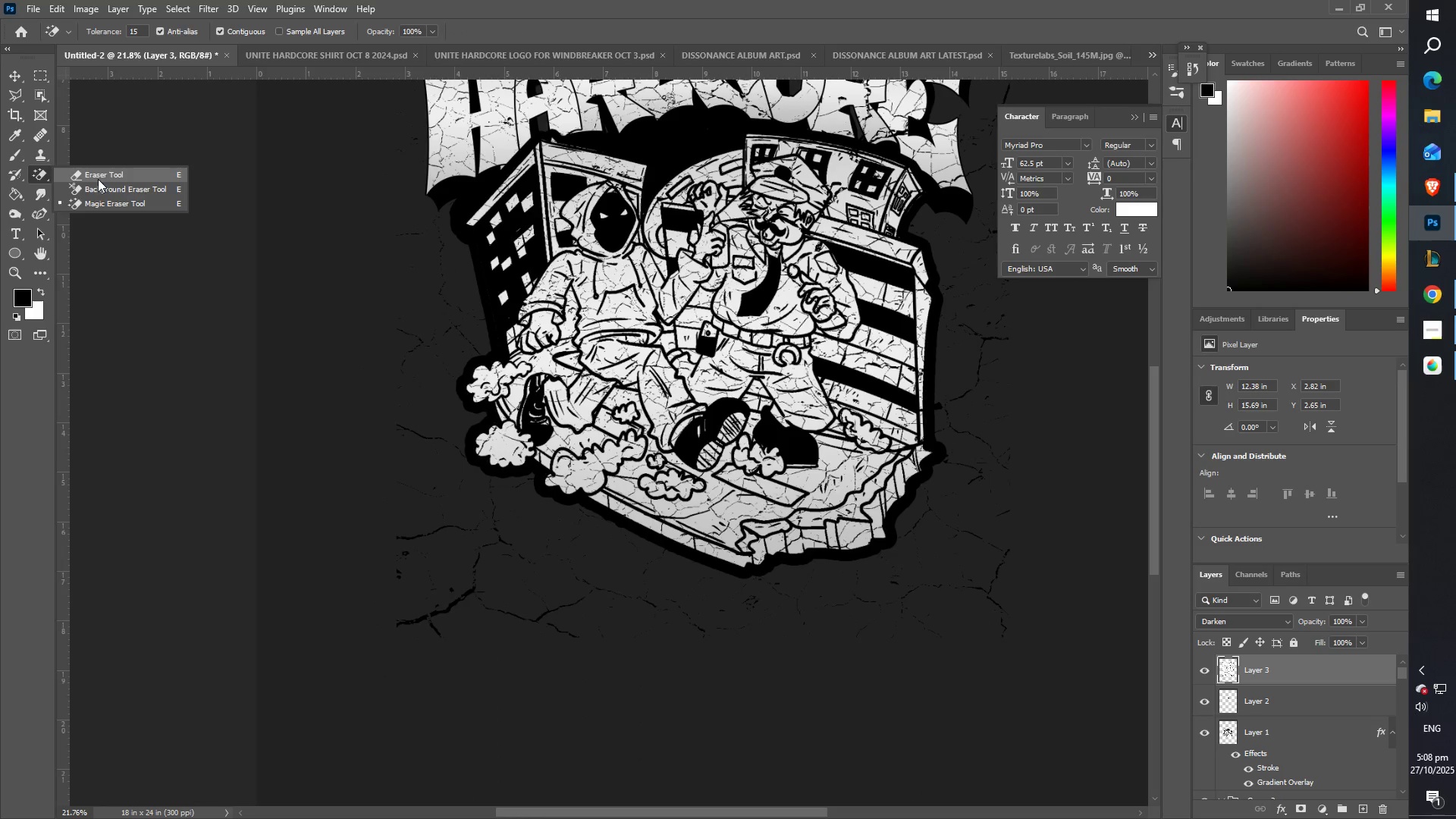 
left_click([99, 176])
 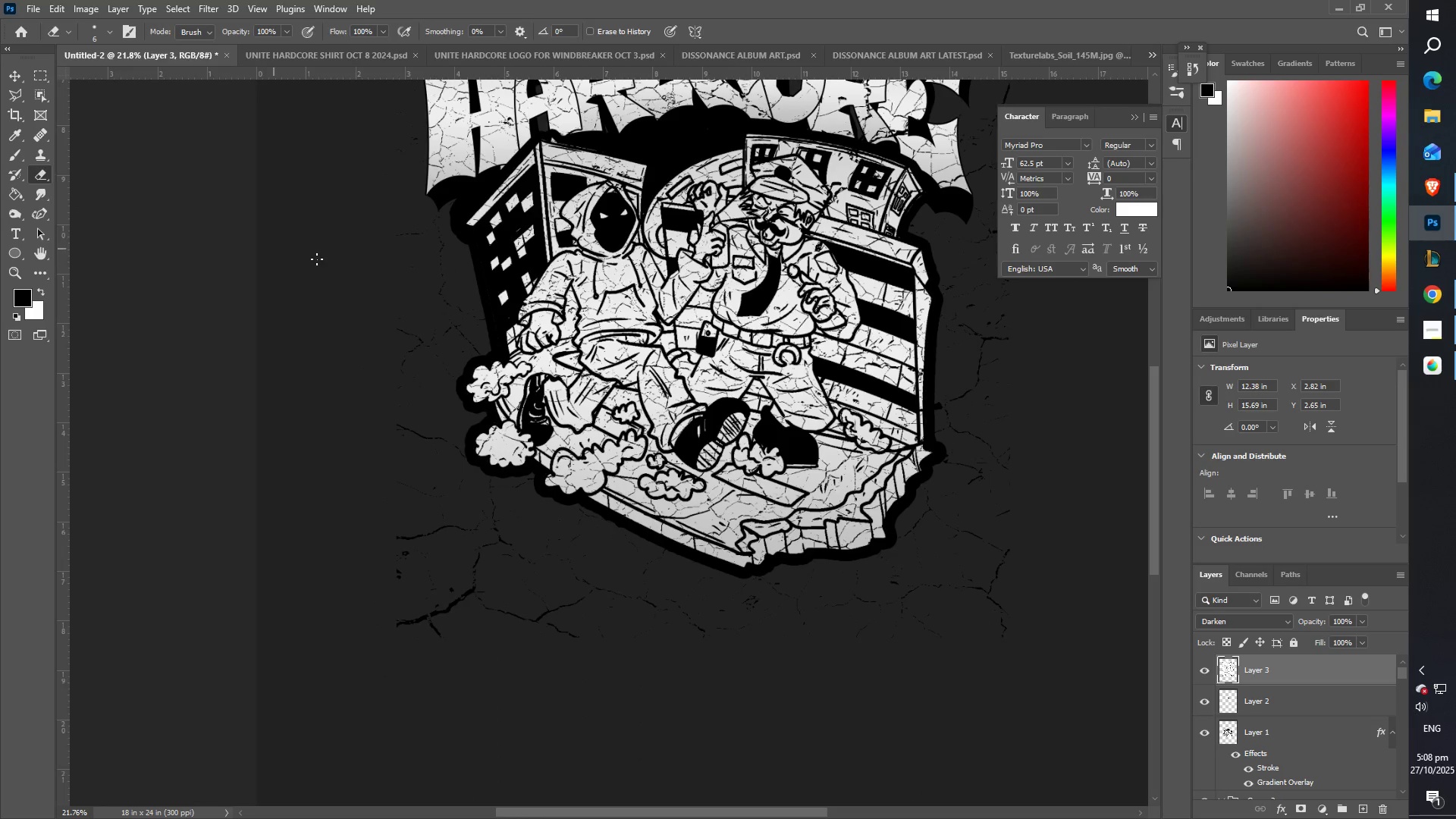 
scroll: coordinate [413, 289], scroll_direction: up, amount: 6.0
 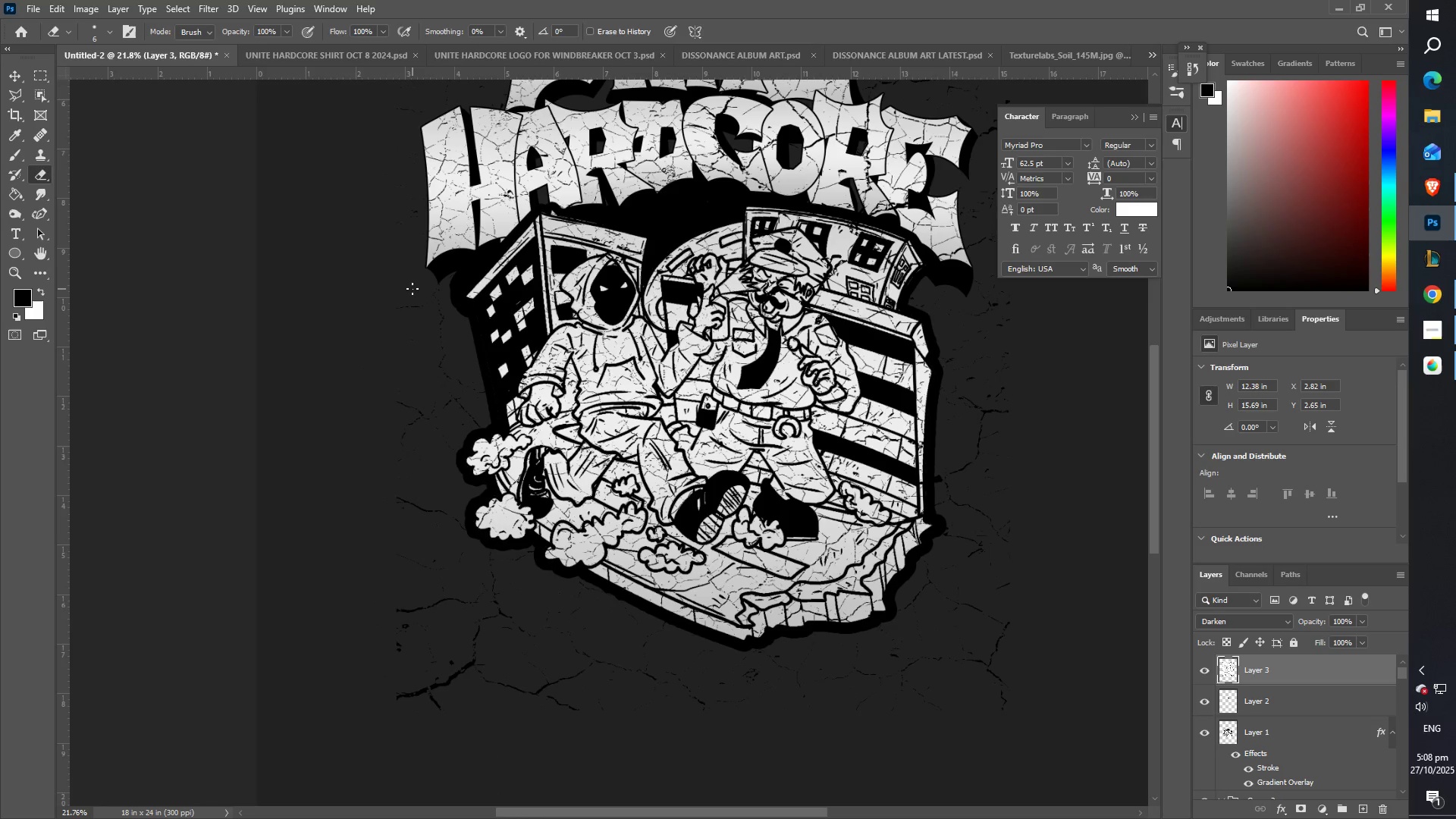 
key(CapsLock)
 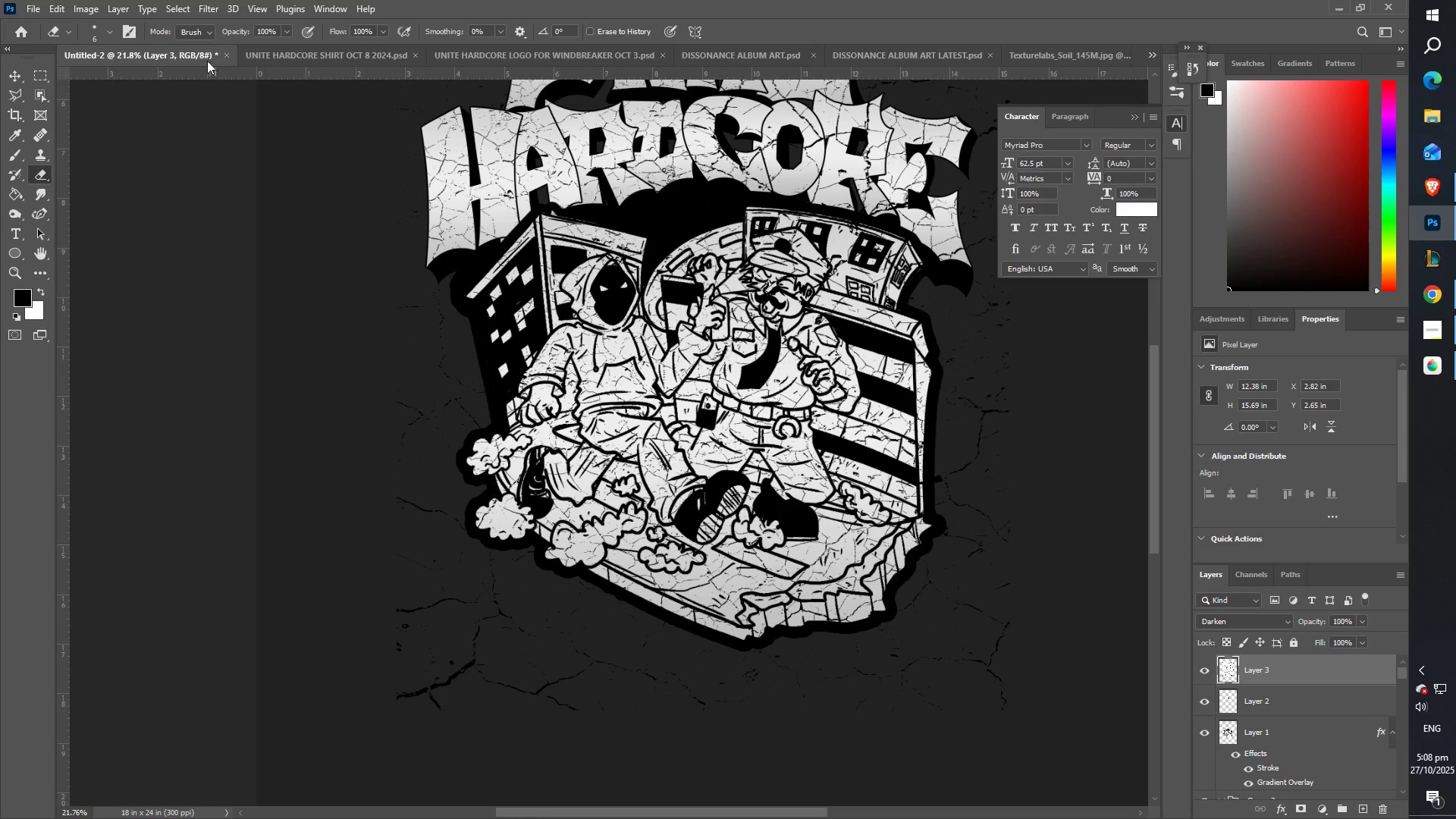 
key(CapsLock)
 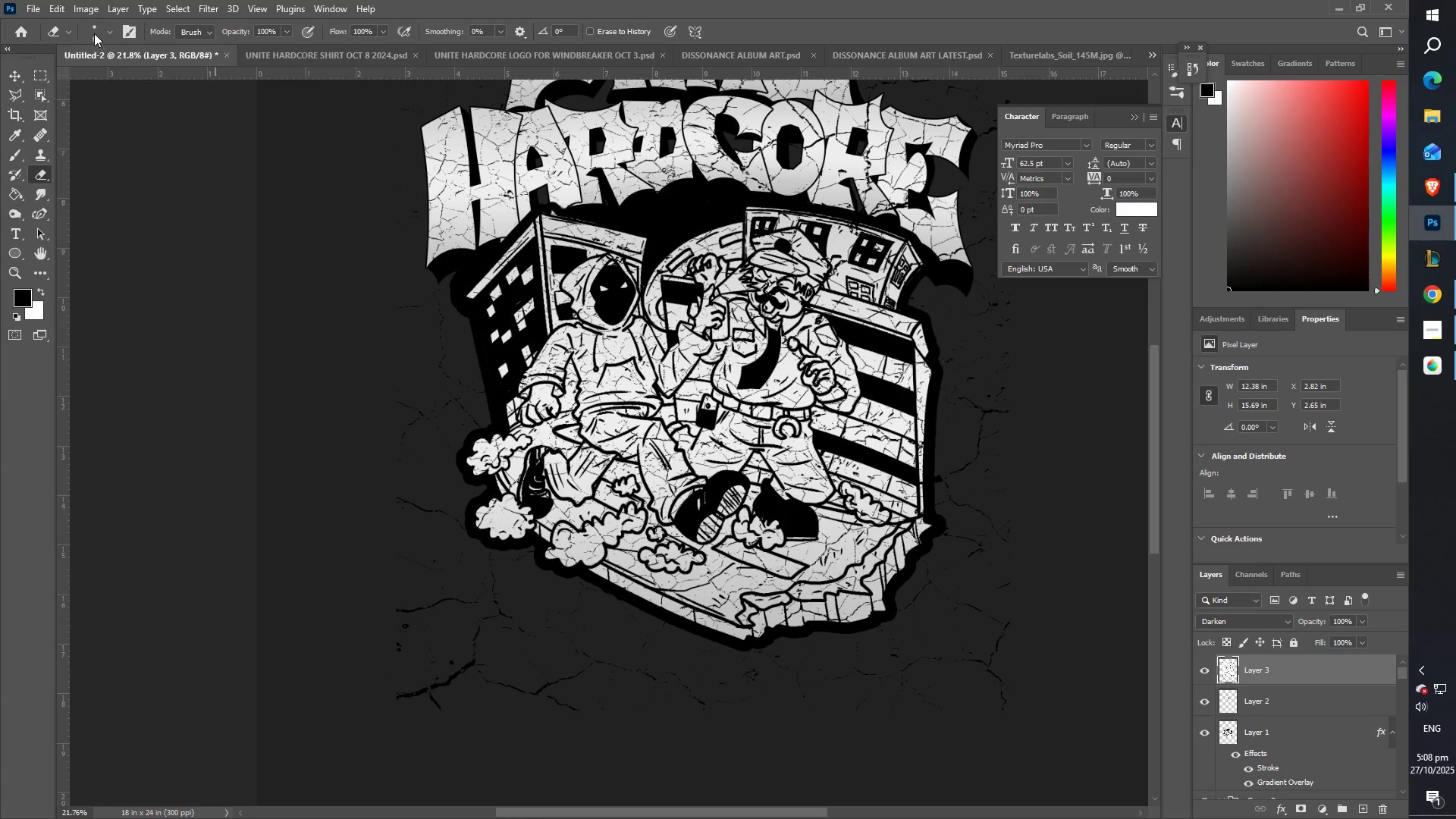 
left_click([93, 31])
 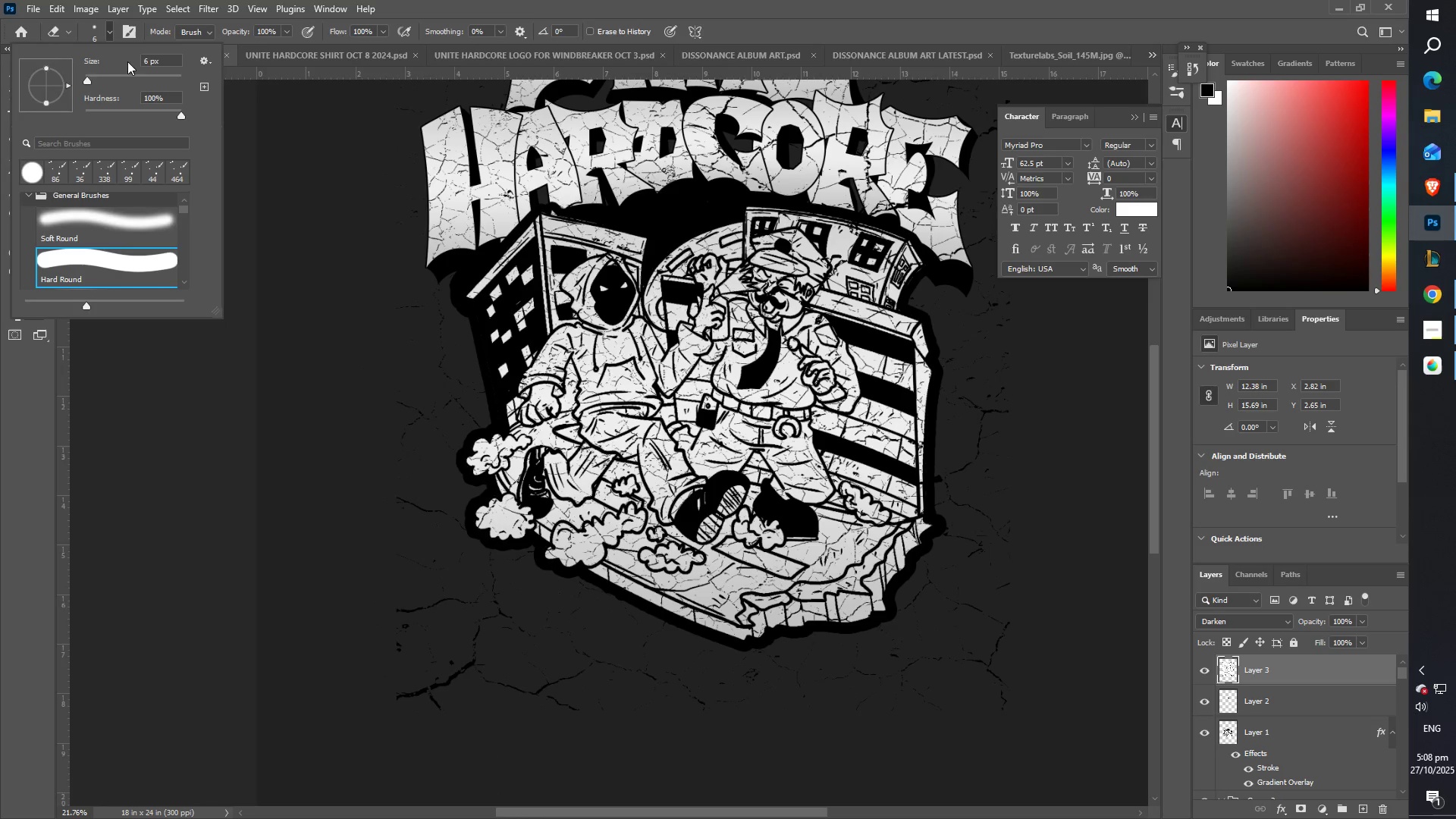 
left_click_drag(start_coordinate=[132, 72], to_coordinate=[139, 80])
 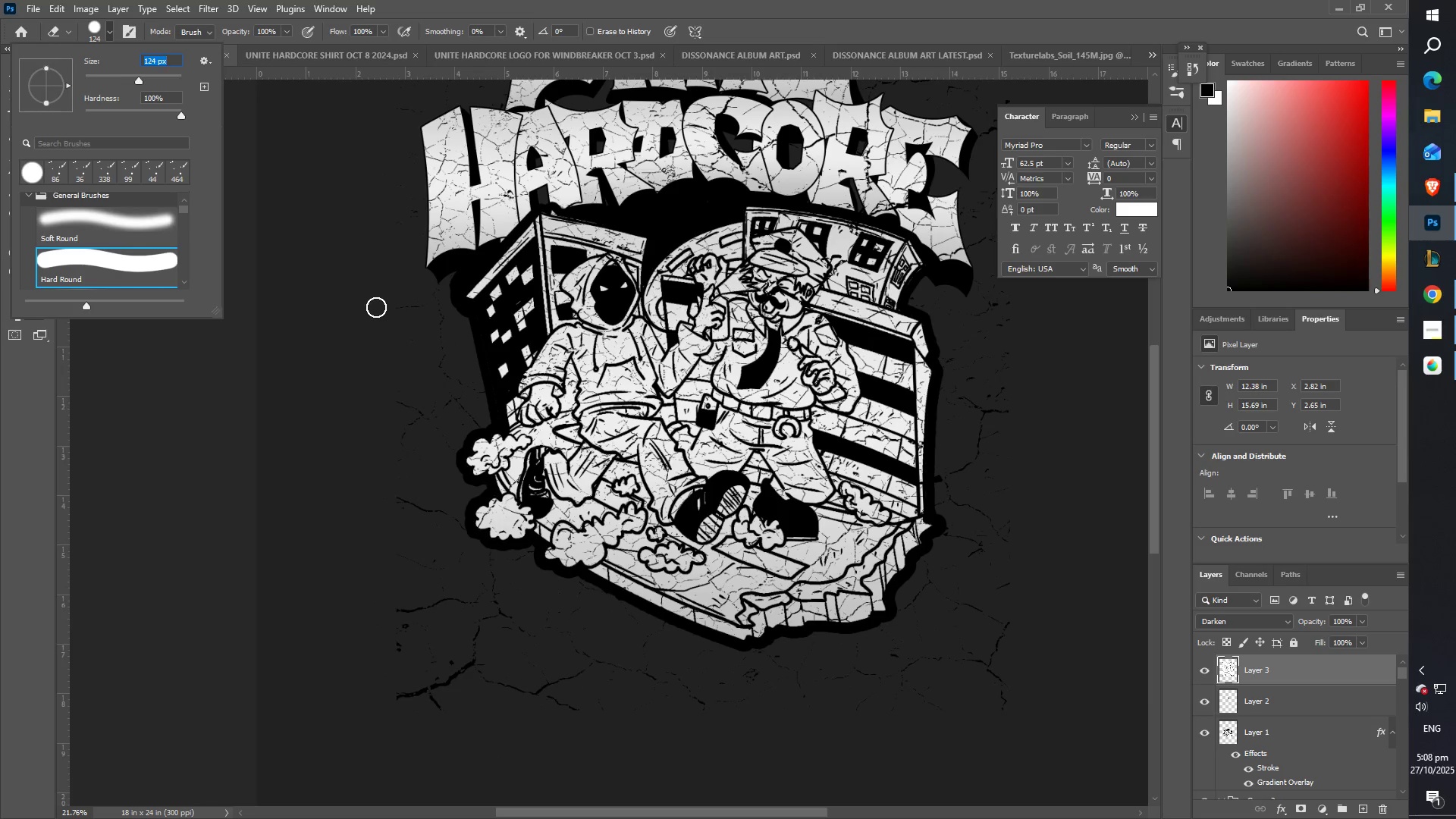 
left_click_drag(start_coordinate=[393, 312], to_coordinate=[433, 294])
 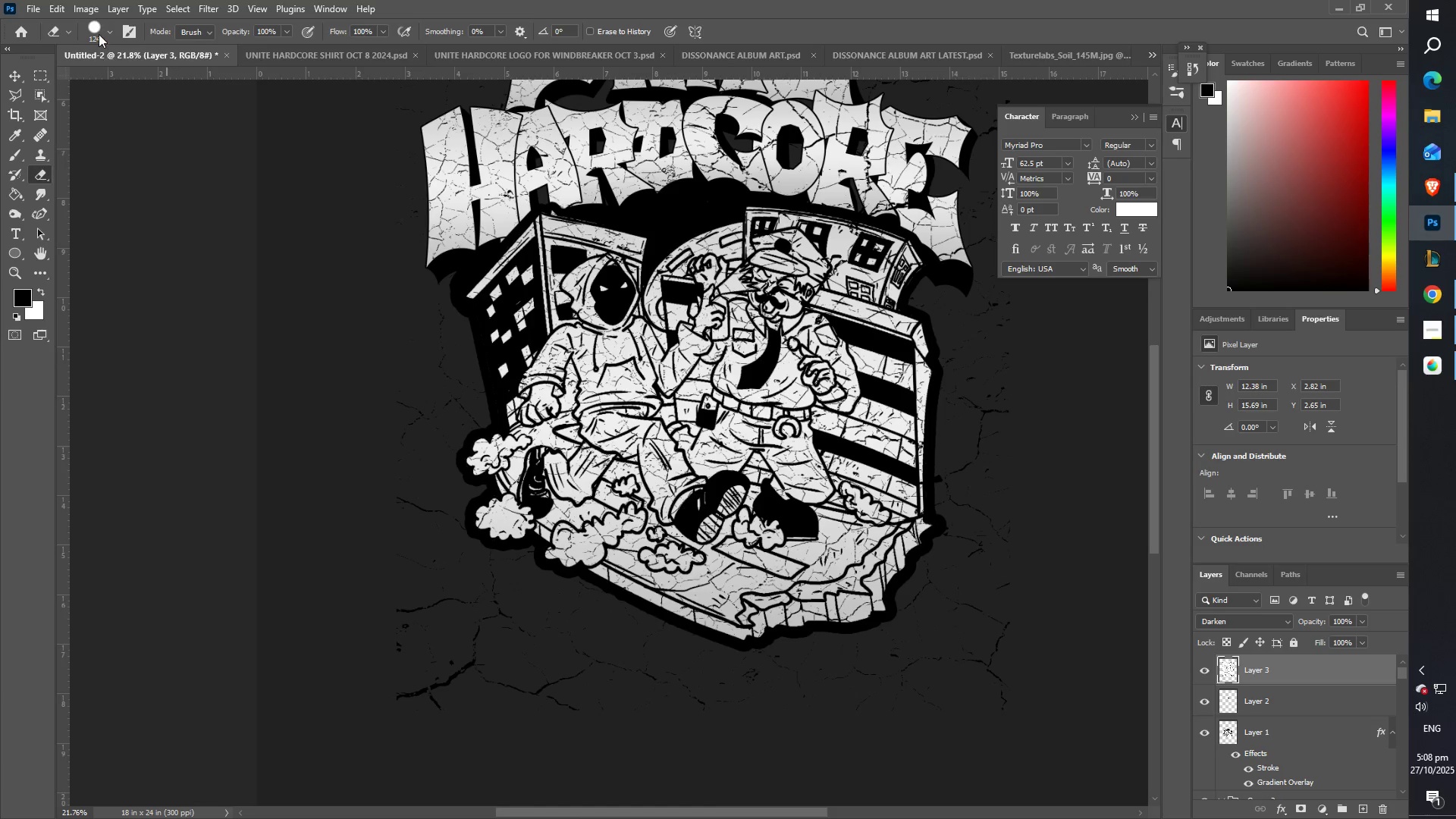 
left_click([97, 34])
 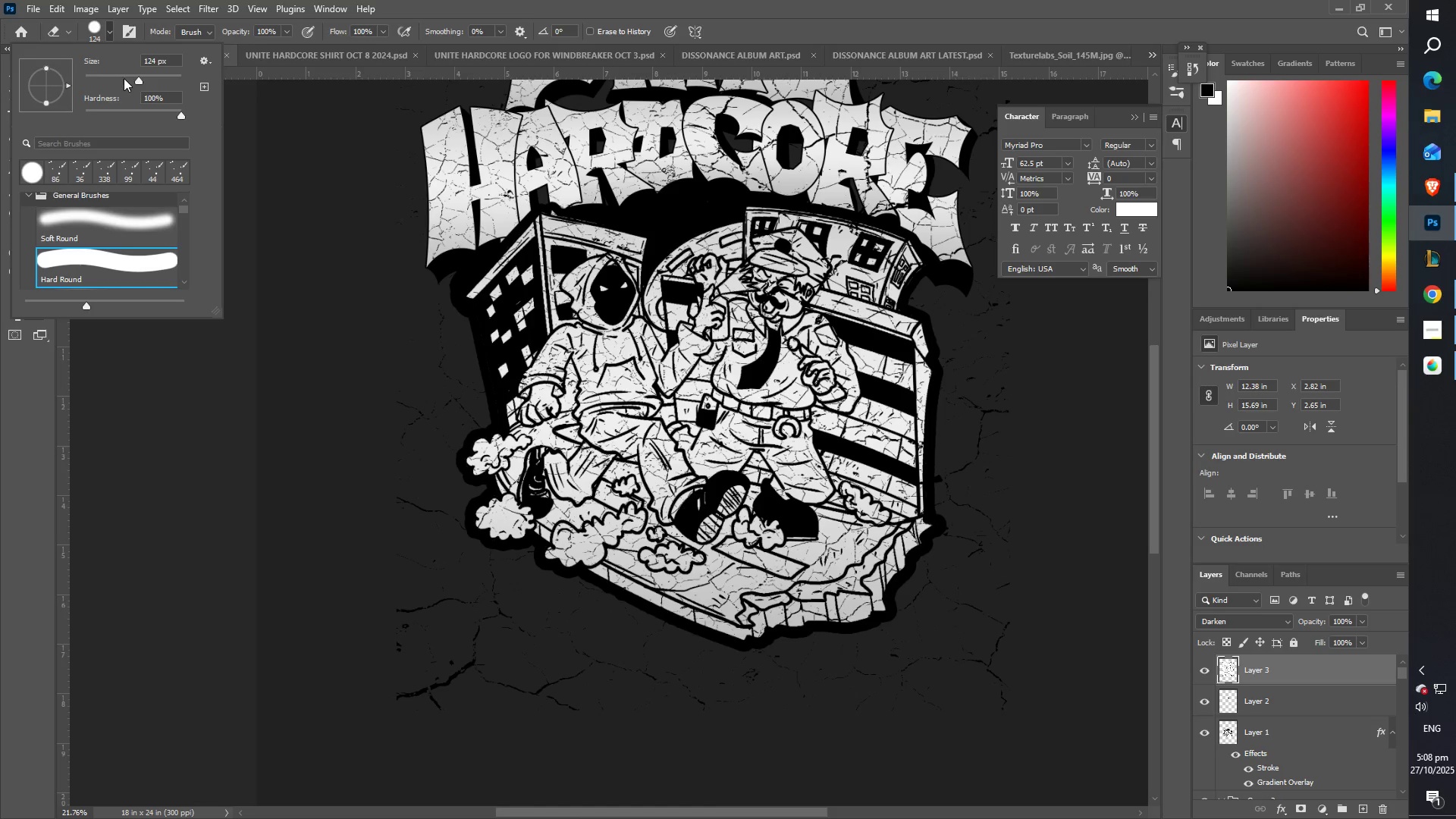 
left_click_drag(start_coordinate=[138, 78], to_coordinate=[162, 86])
 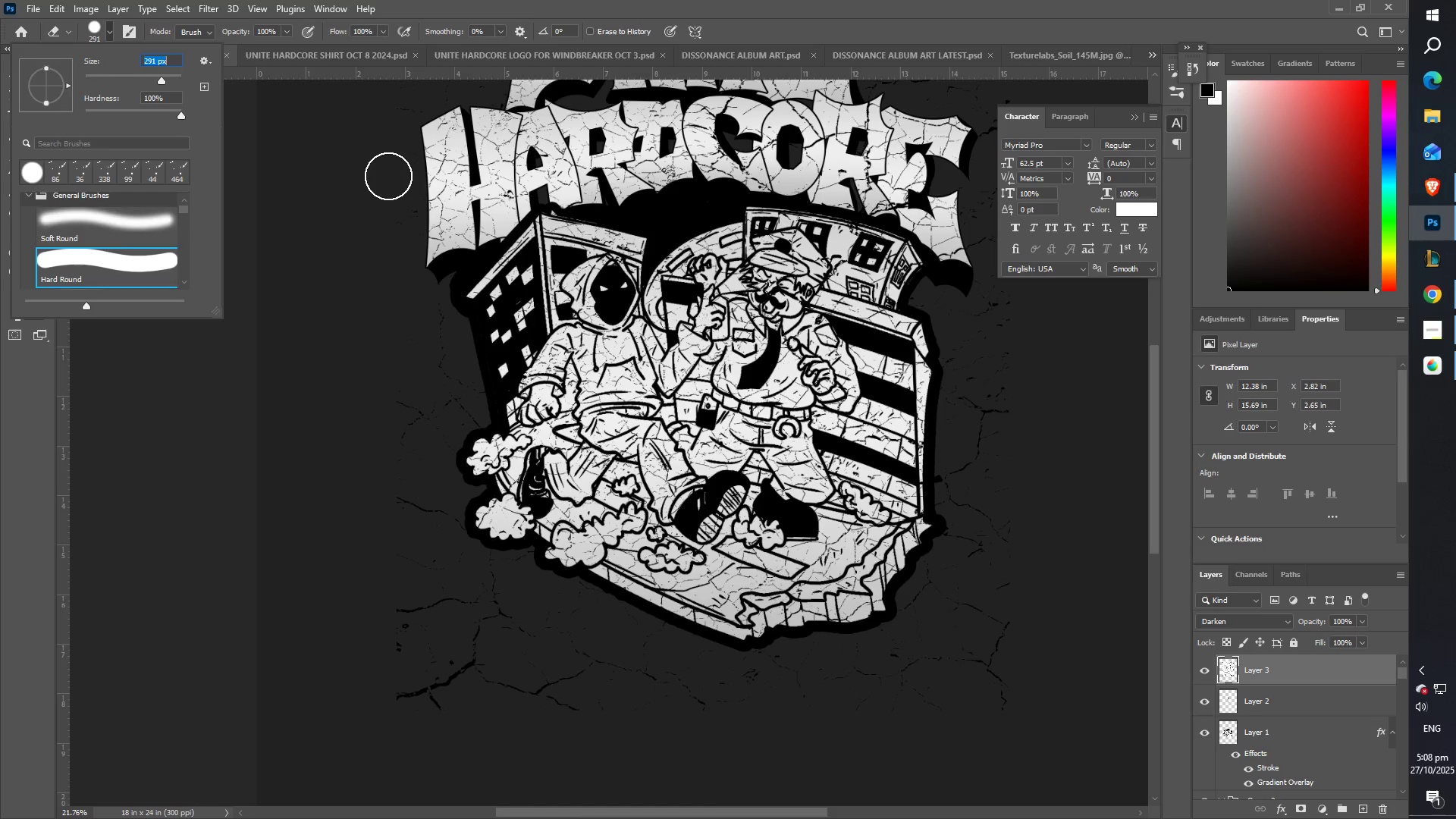 
left_click_drag(start_coordinate=[388, 190], to_coordinate=[926, 673])
 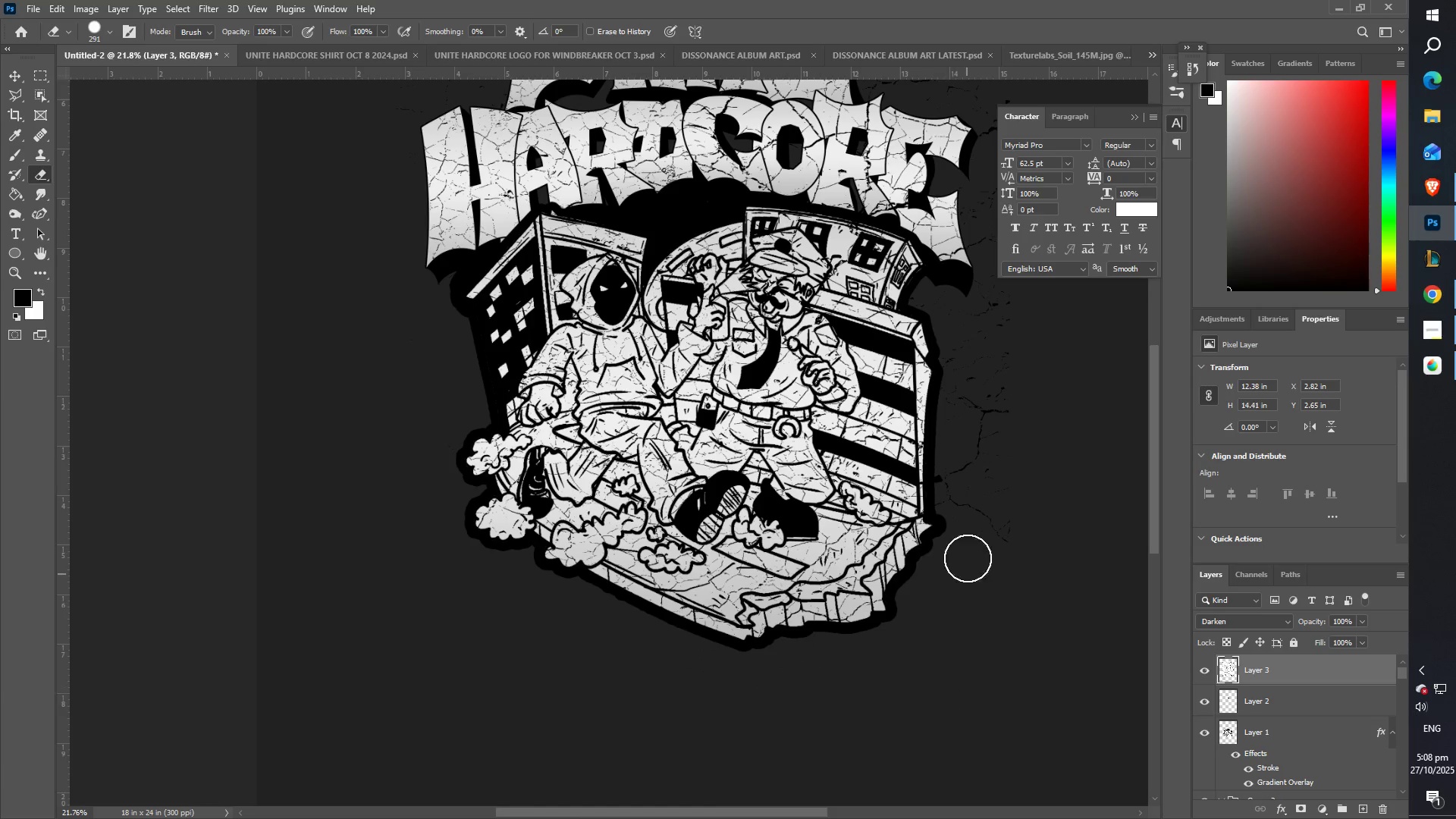 
hold_key(key=Space, duration=0.69)
 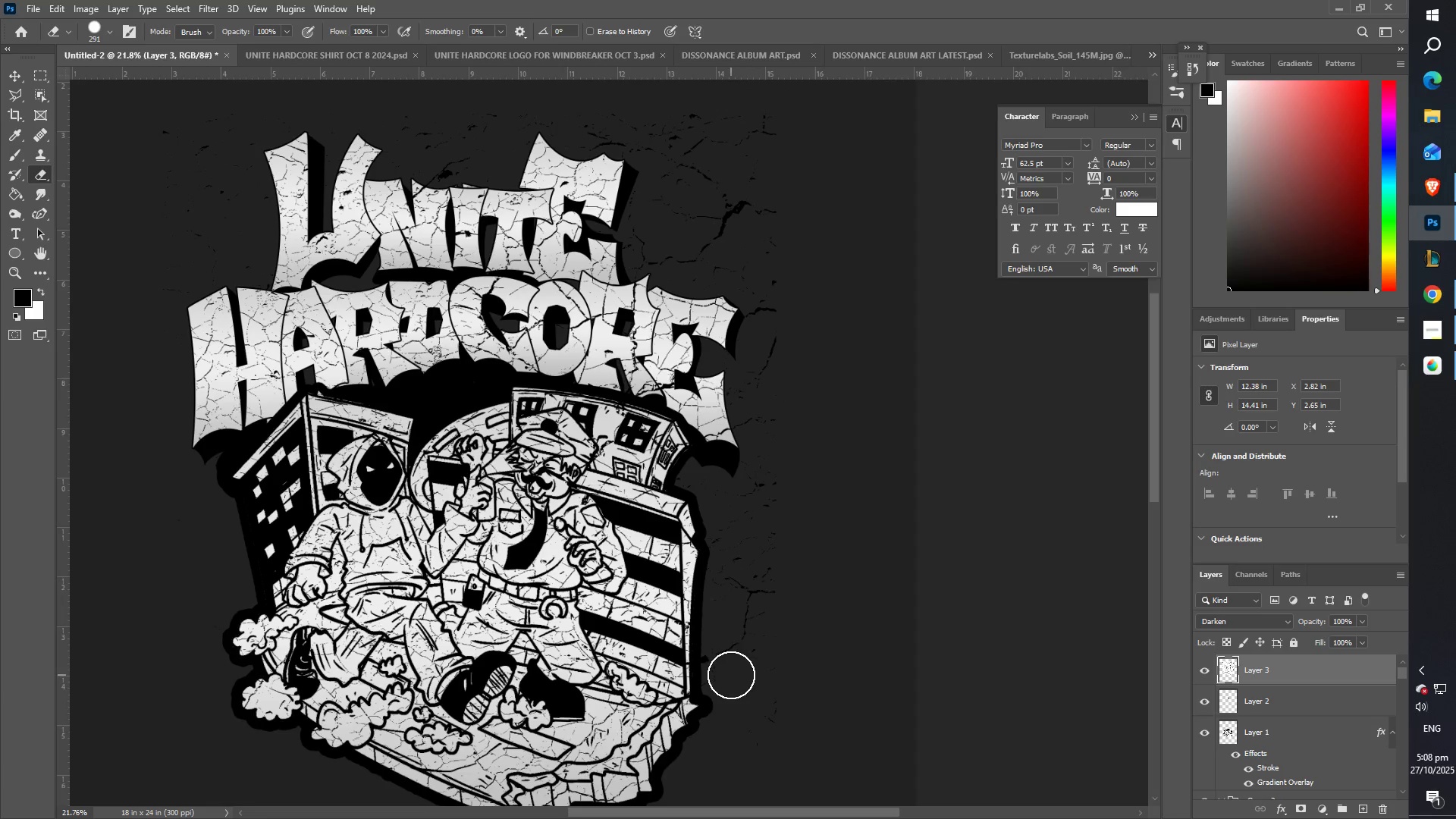 
left_click_drag(start_coordinate=[937, 523], to_coordinate=[704, 704])
 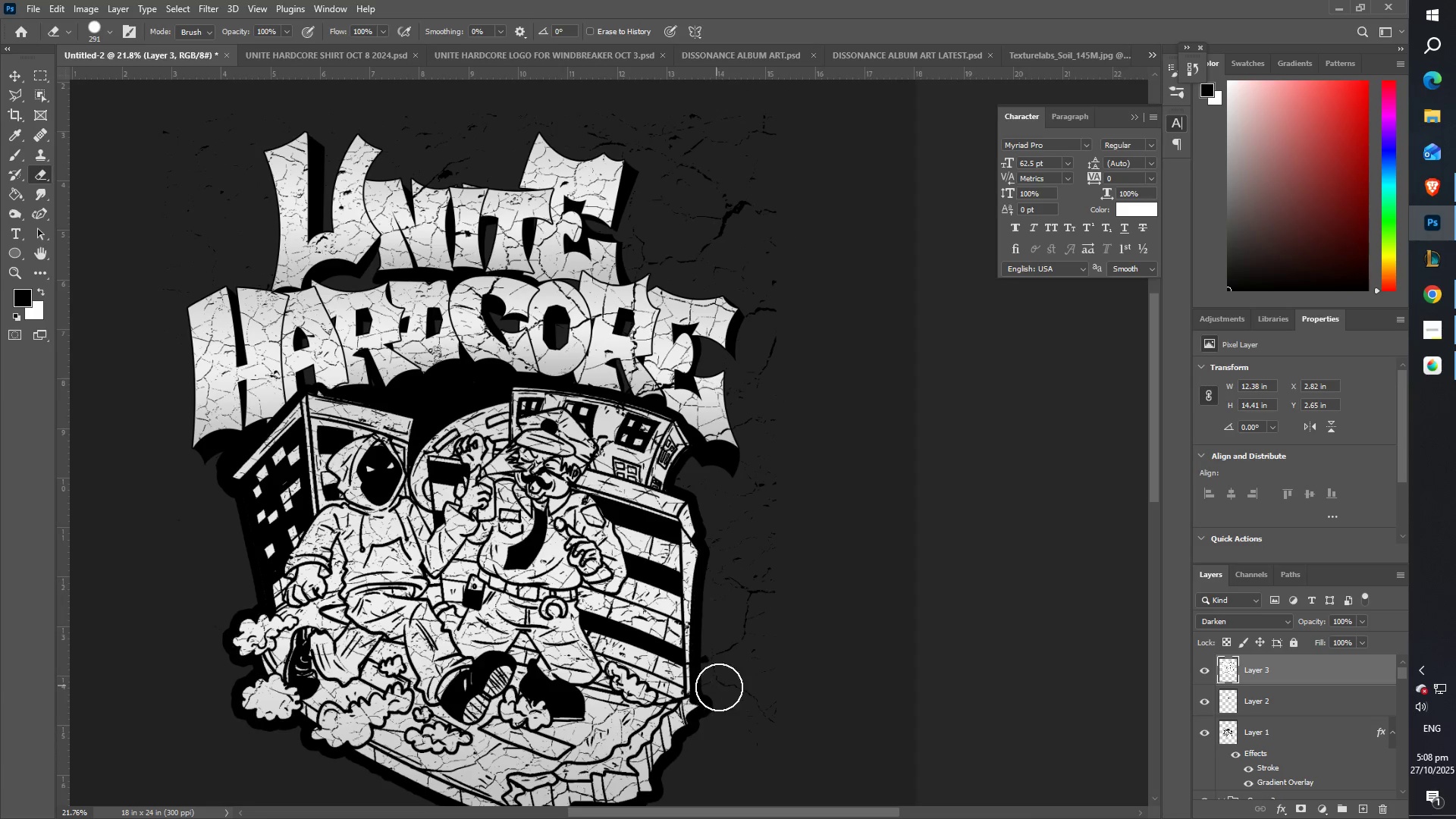 
left_click_drag(start_coordinate=[729, 714], to_coordinate=[765, 313])
 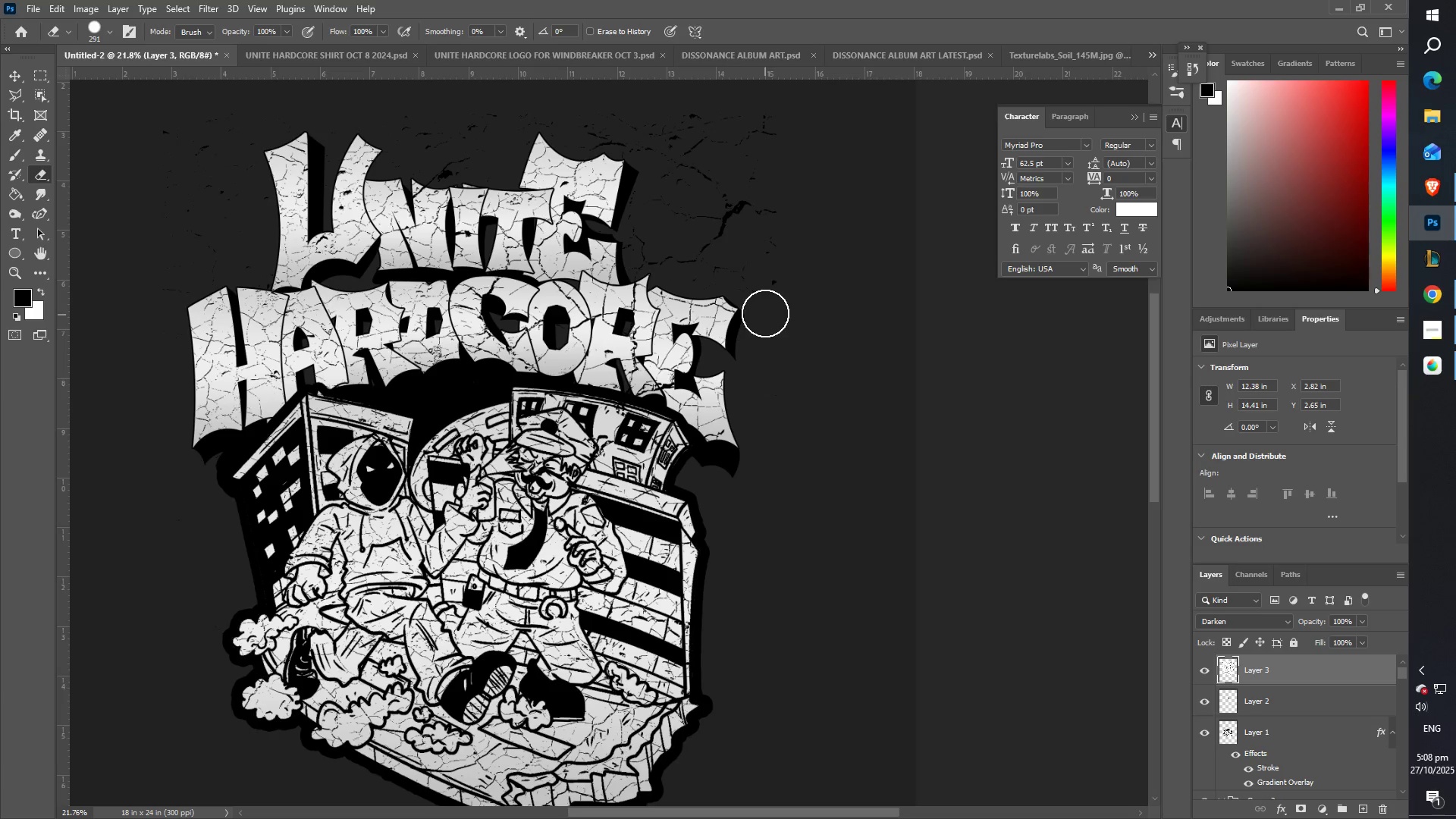 
hold_key(key=Space, duration=0.62)
 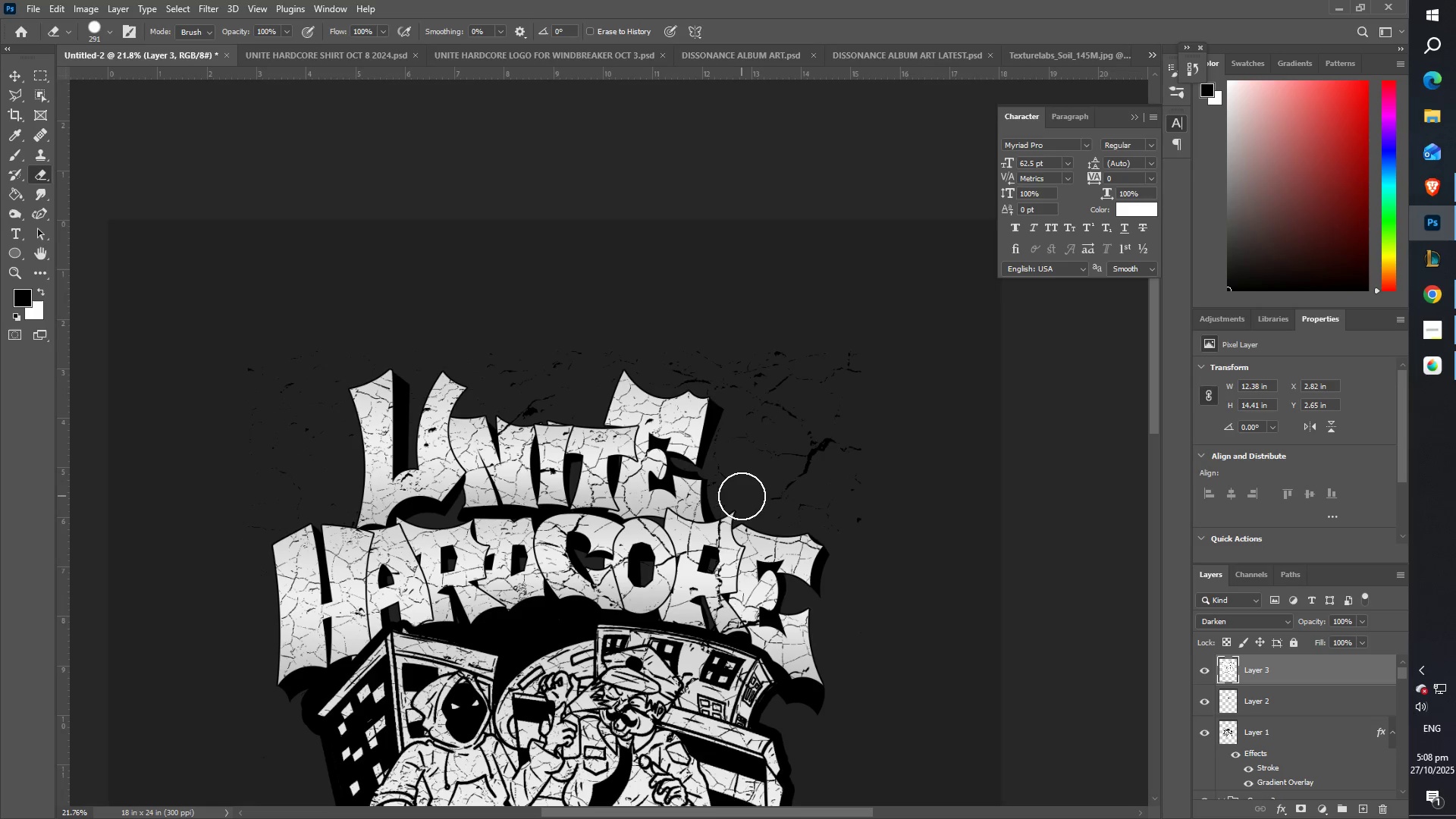 
left_click_drag(start_coordinate=[695, 281], to_coordinate=[780, 518])
 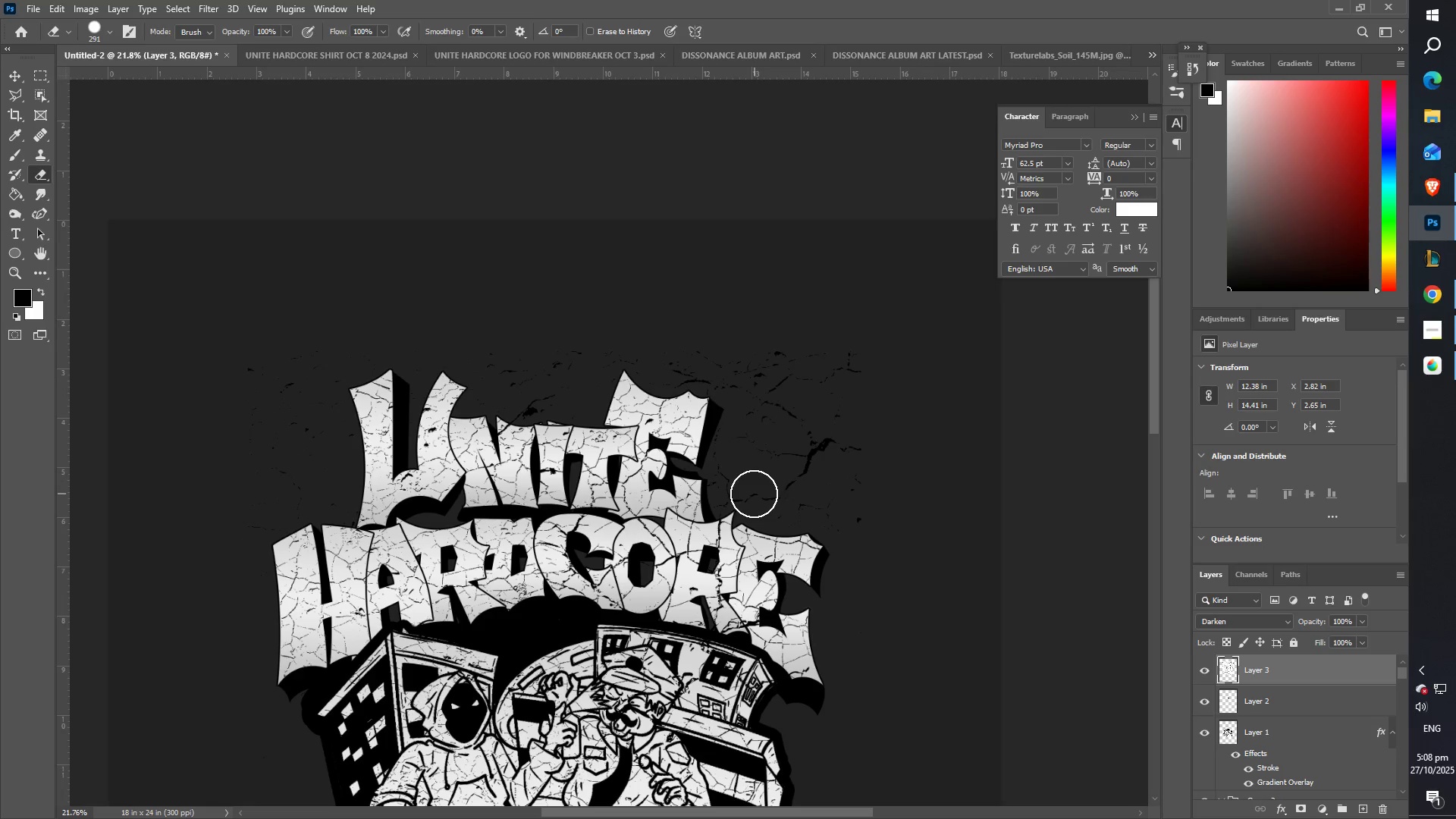 
left_click_drag(start_coordinate=[748, 492], to_coordinate=[767, 443])
 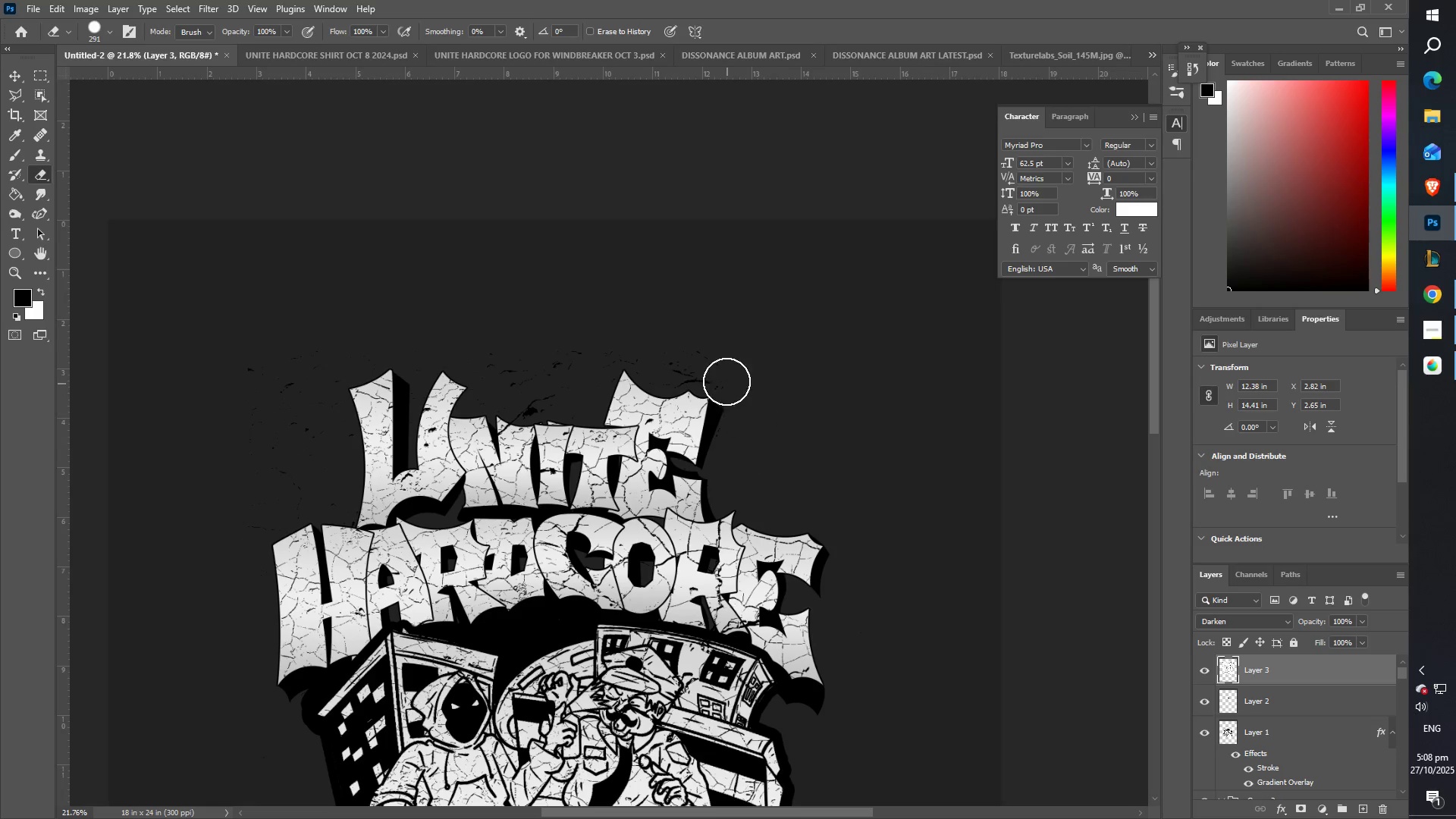 
left_click_drag(start_coordinate=[725, 377], to_coordinate=[498, 363])
 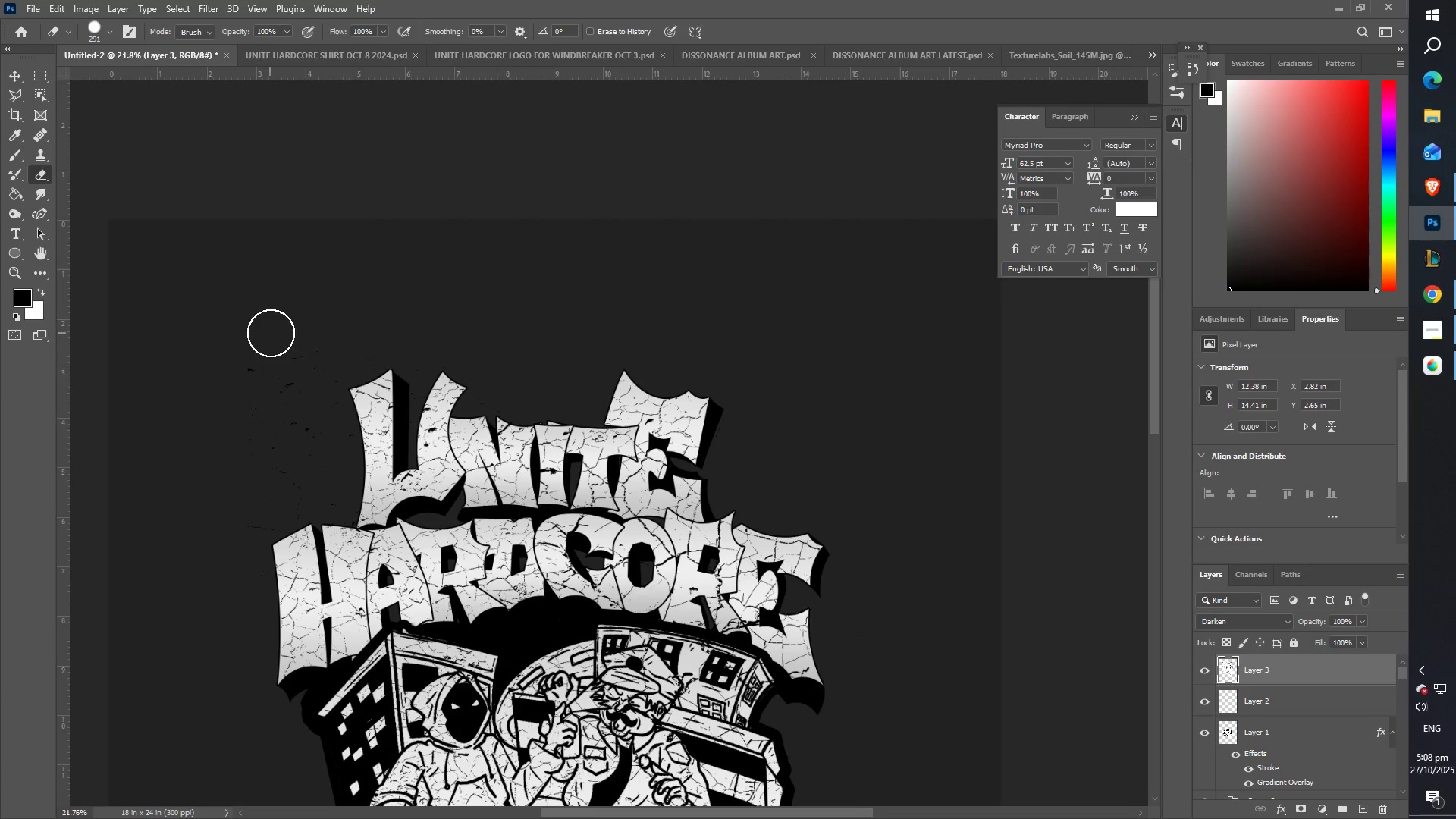 
left_click_drag(start_coordinate=[275, 333], to_coordinate=[494, 392])
 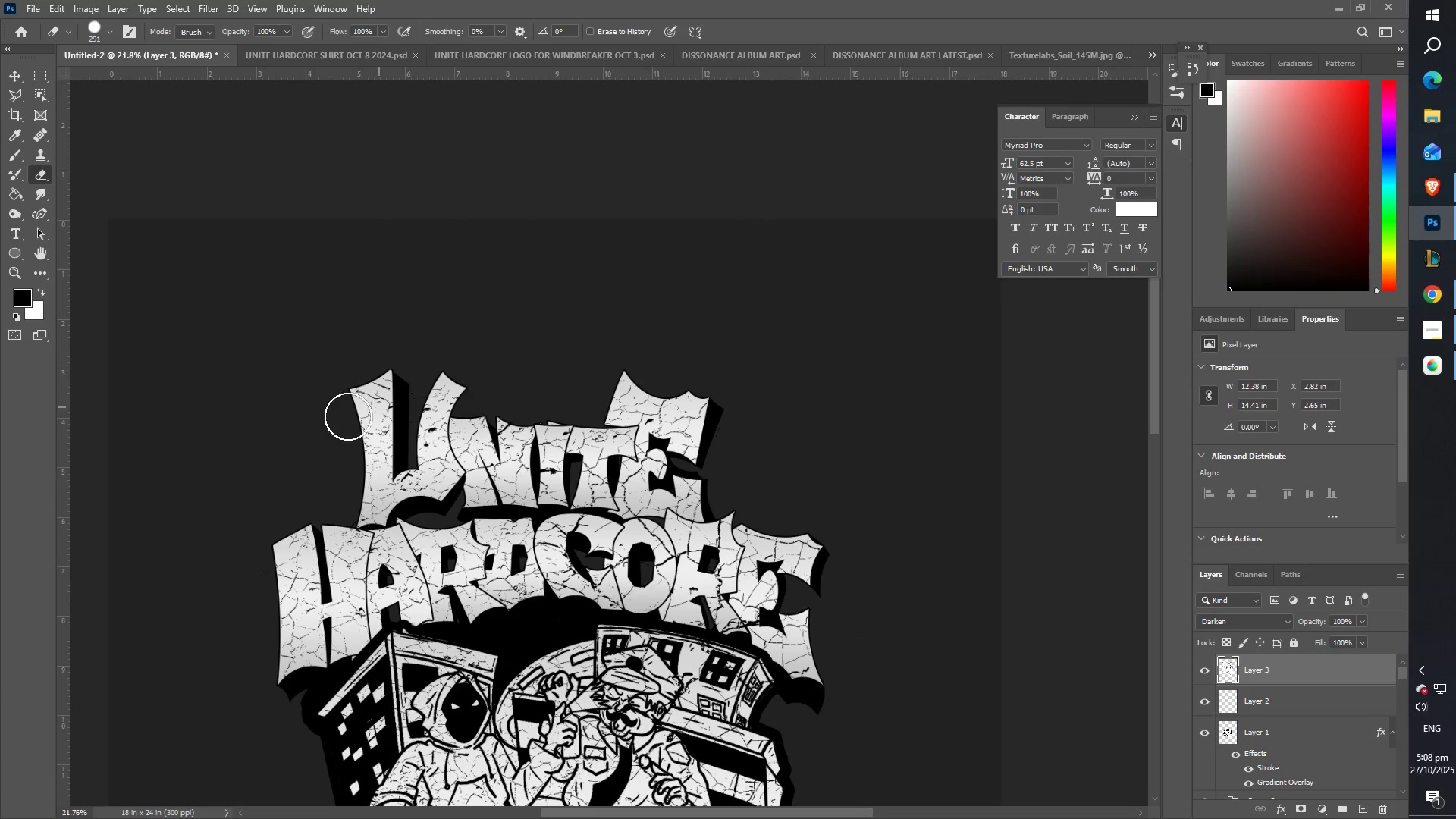 
type(ZE)
 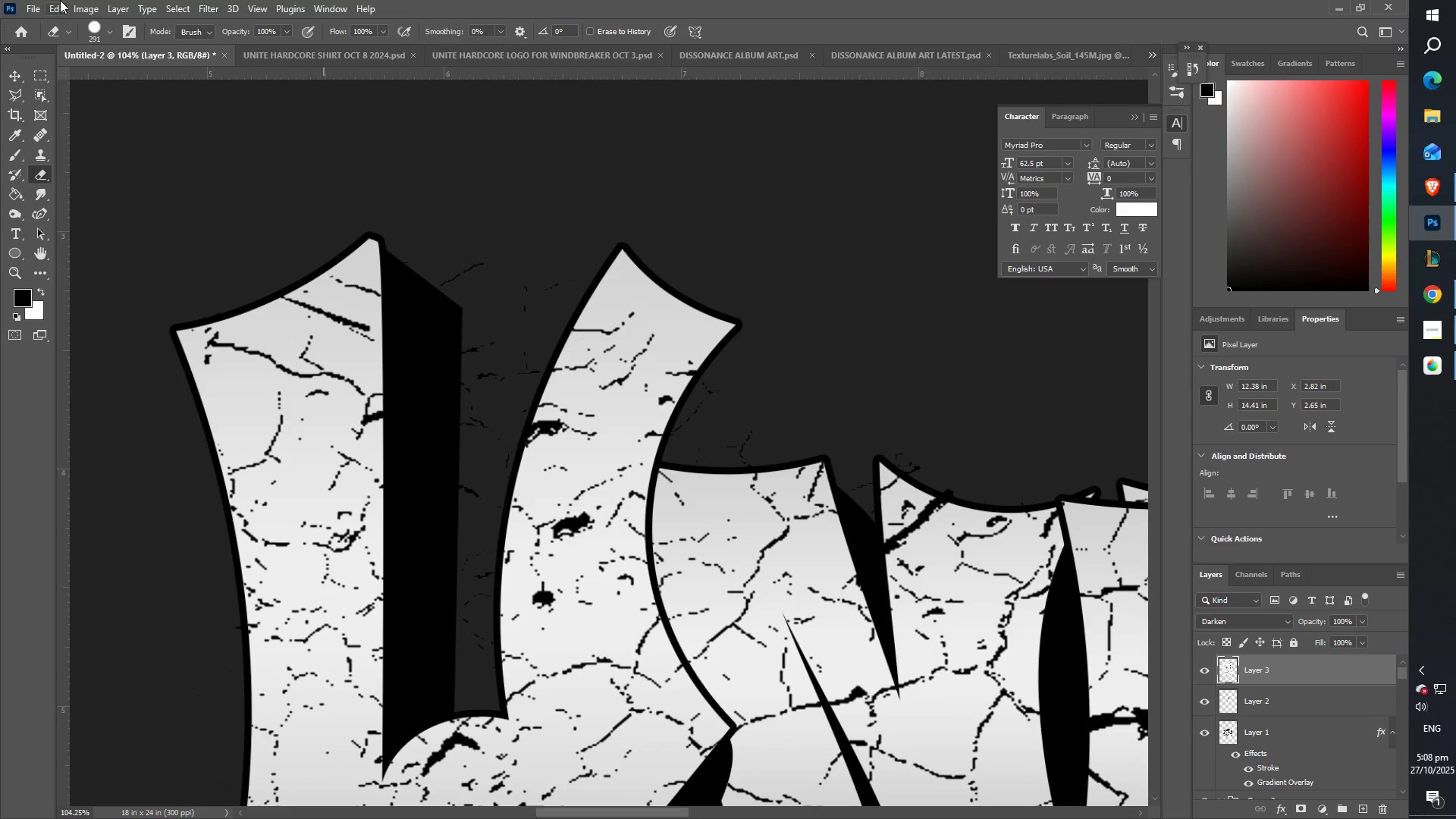 
left_click_drag(start_coordinate=[395, 405], to_coordinate=[485, 365])
 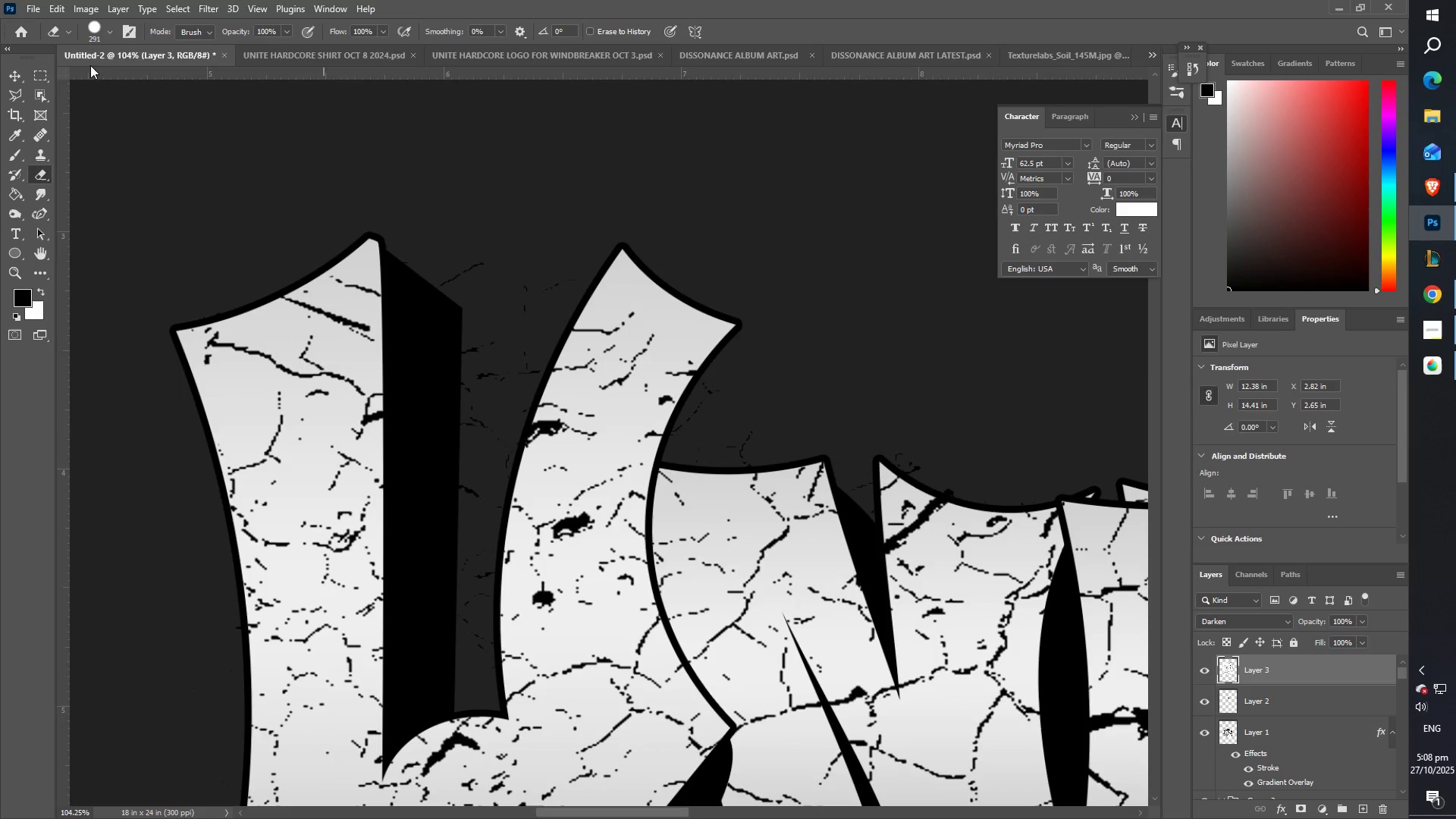 
left_click([97, 34])
 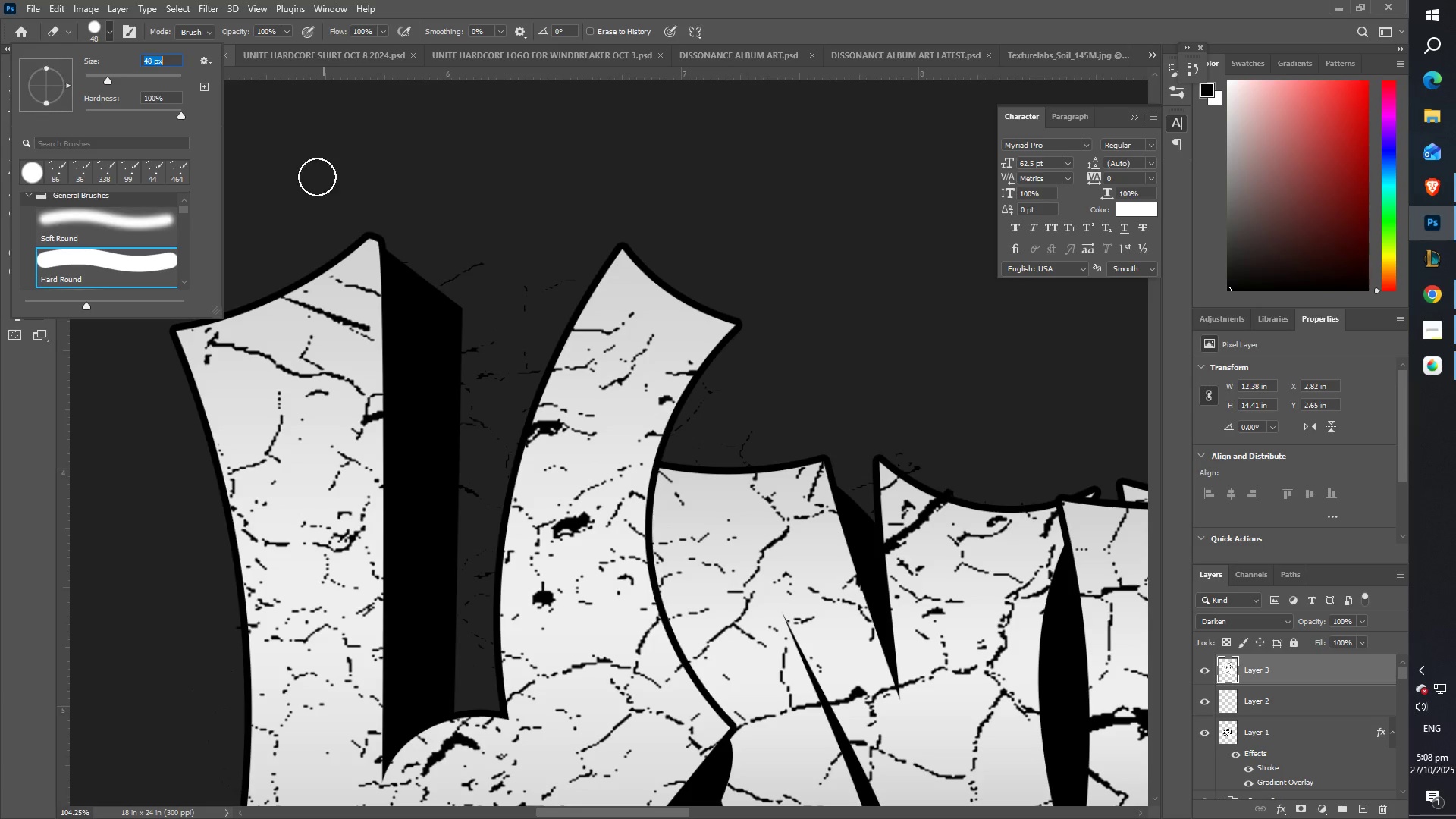 
left_click_drag(start_coordinate=[435, 259], to_coordinate=[558, 284])
 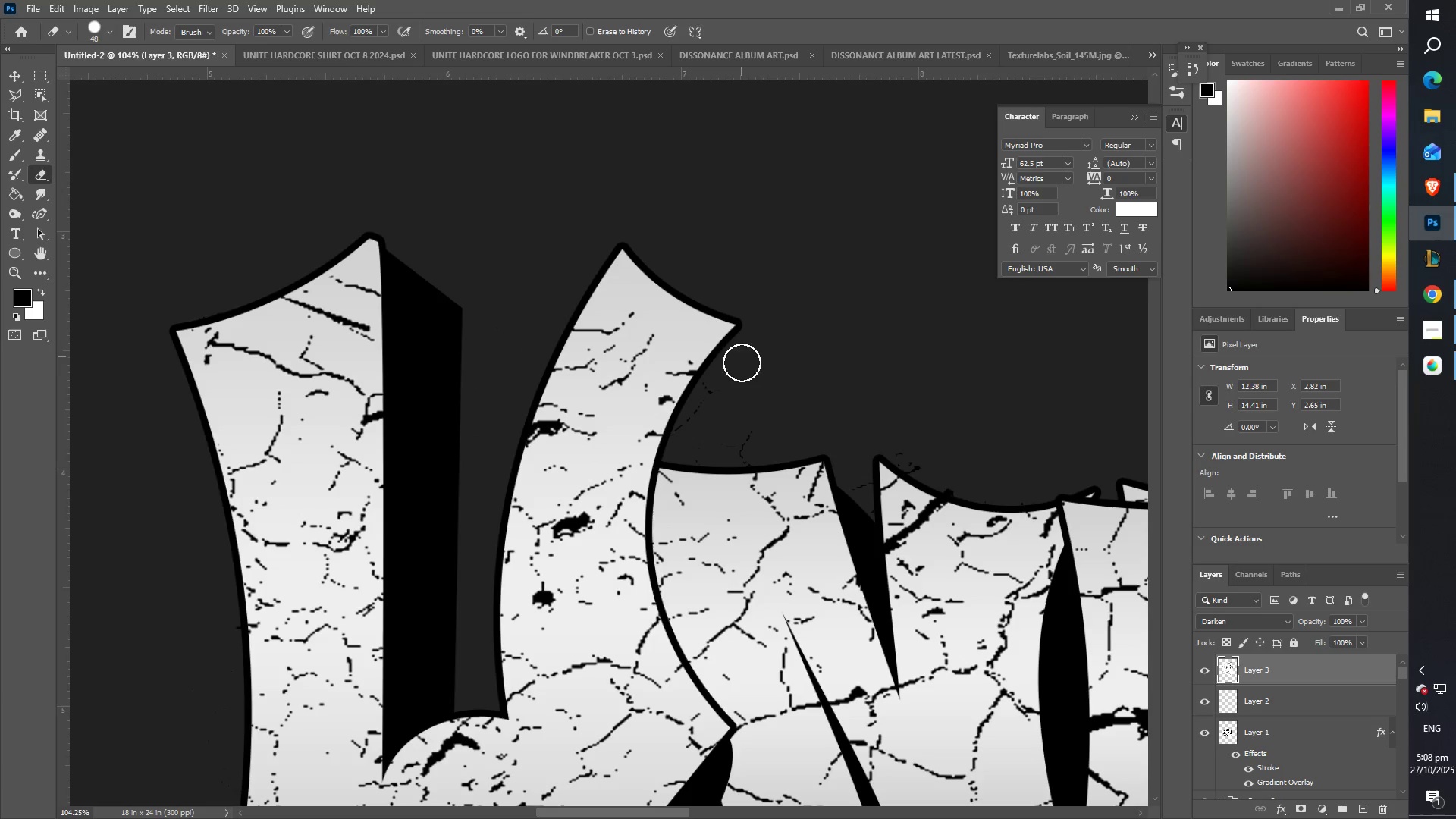 
left_click_drag(start_coordinate=[742, 378], to_coordinate=[977, 488])
 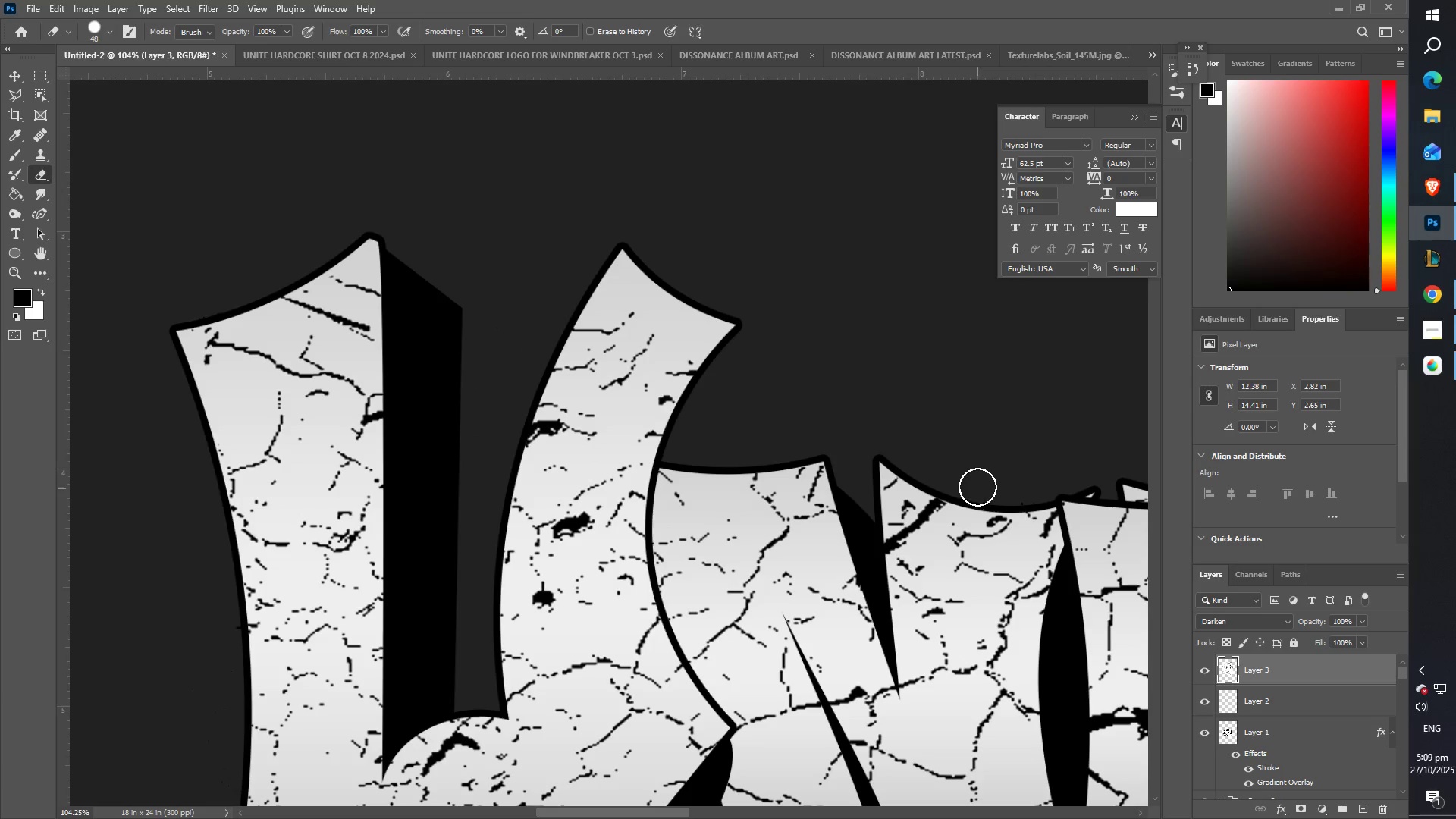 
hold_key(key=Space, duration=0.74)
 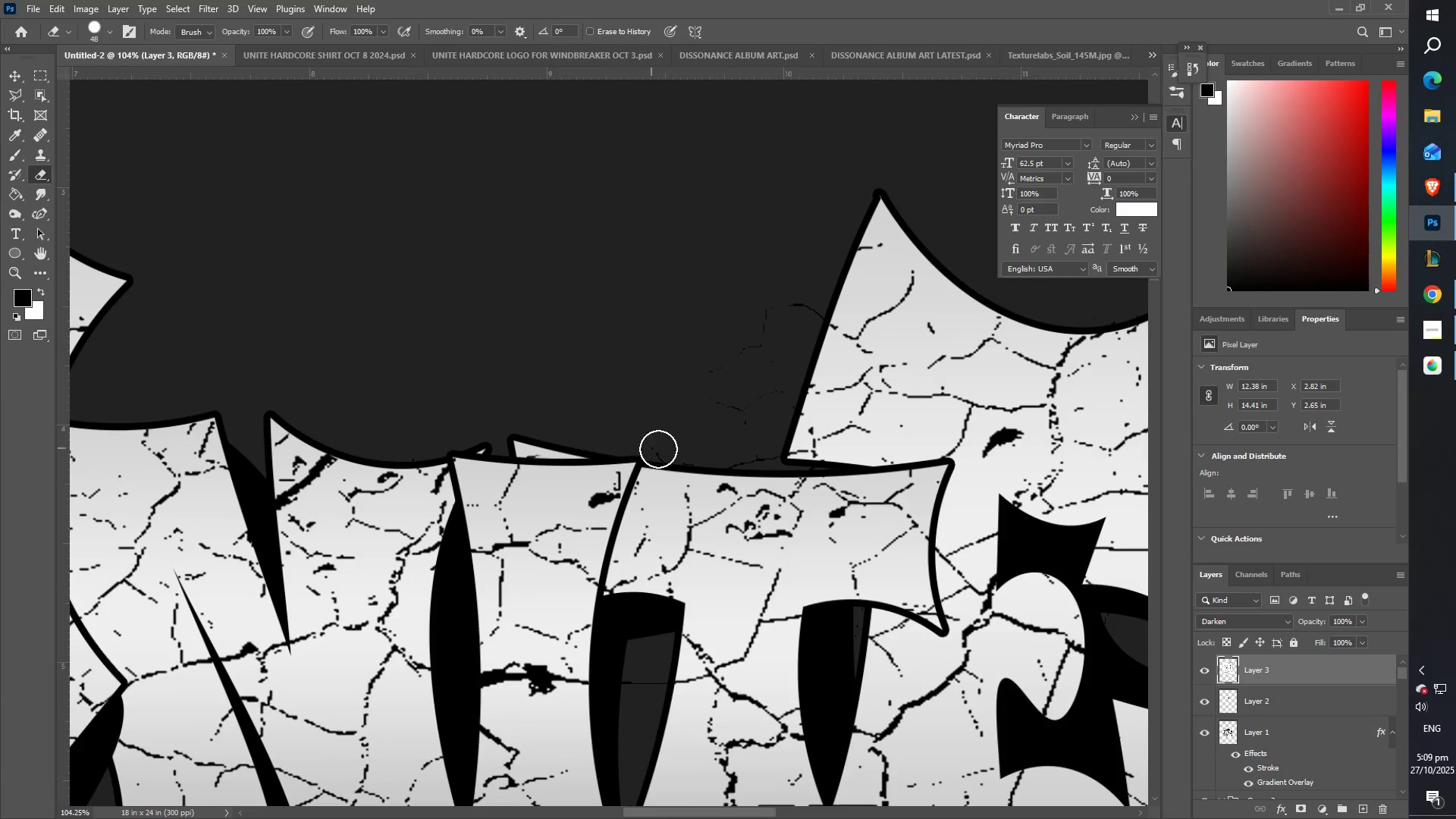 
left_click_drag(start_coordinate=[968, 451], to_coordinate=[359, 407])
 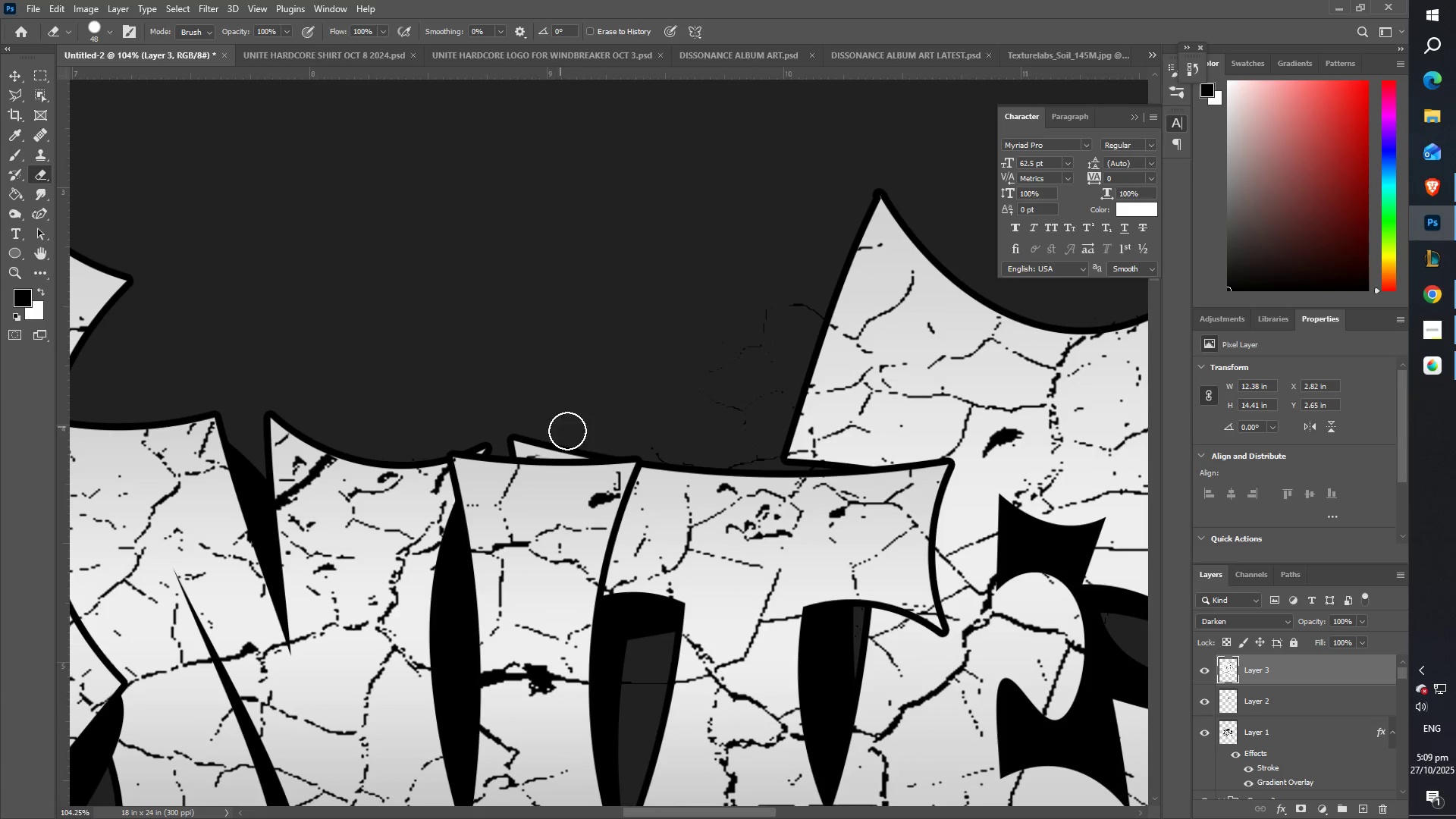 
left_click_drag(start_coordinate=[599, 433], to_coordinate=[495, 406])
 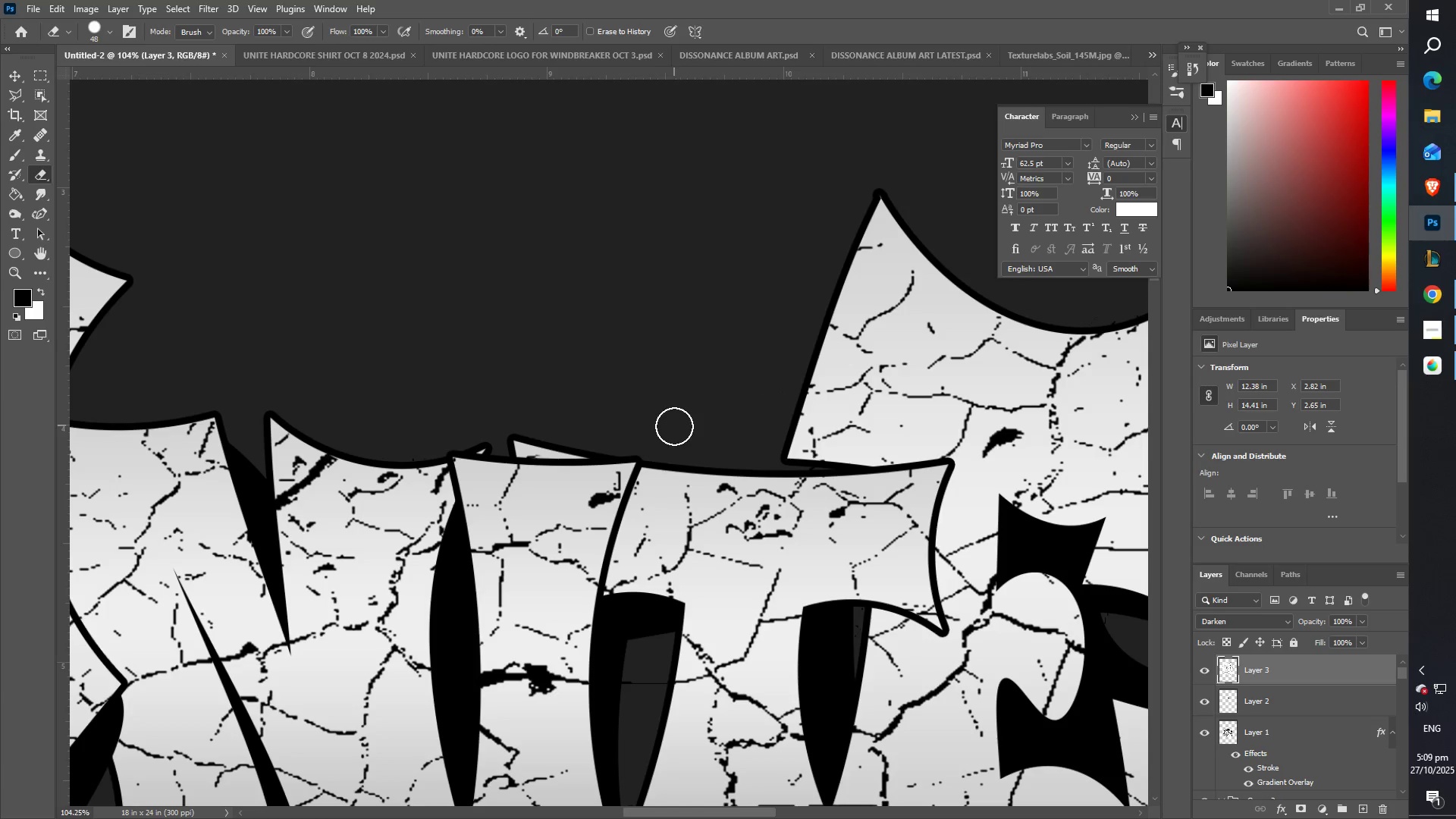 
hold_key(key=Space, duration=0.74)
 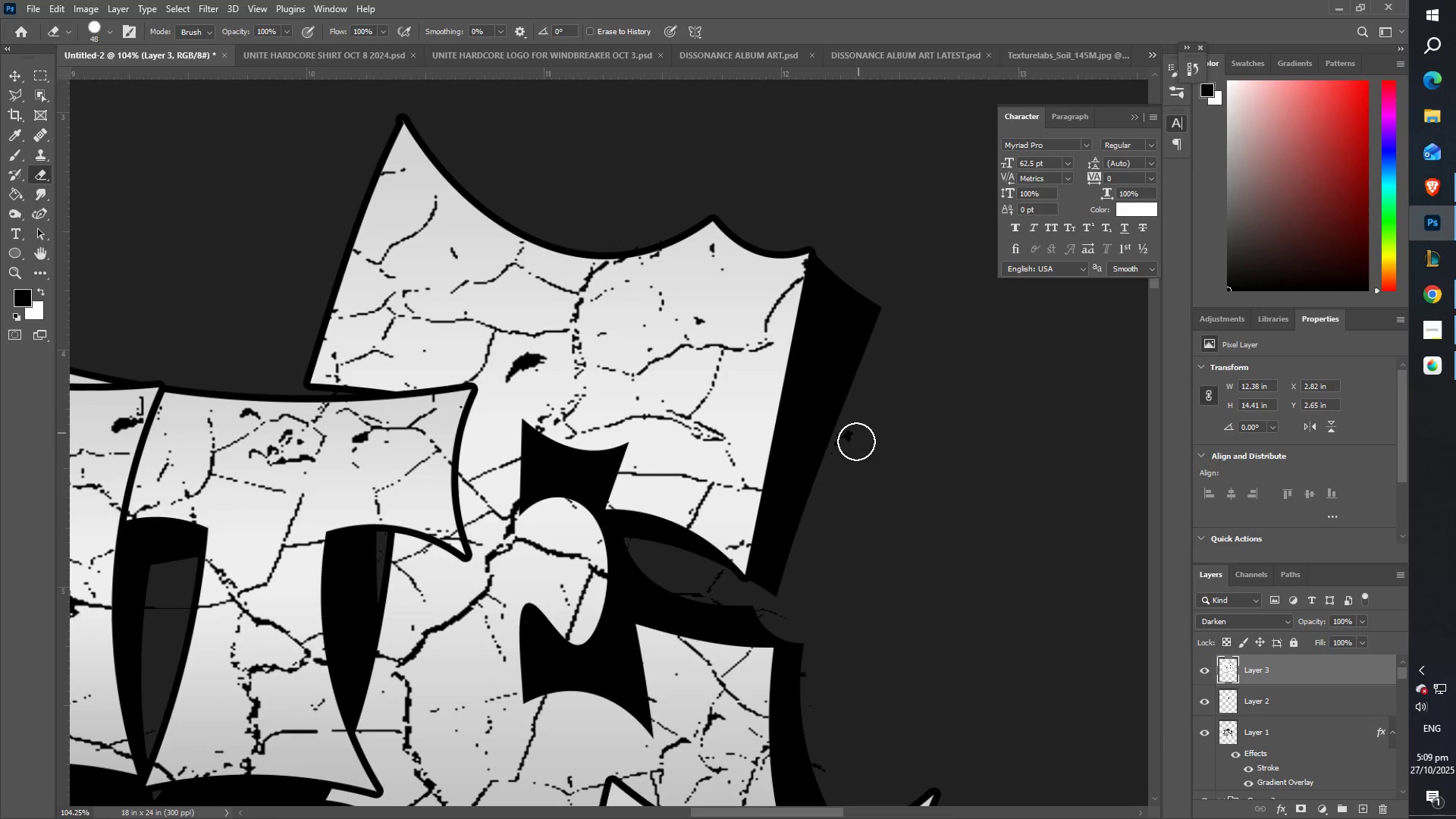 
left_click_drag(start_coordinate=[792, 459], to_coordinate=[315, 384])
 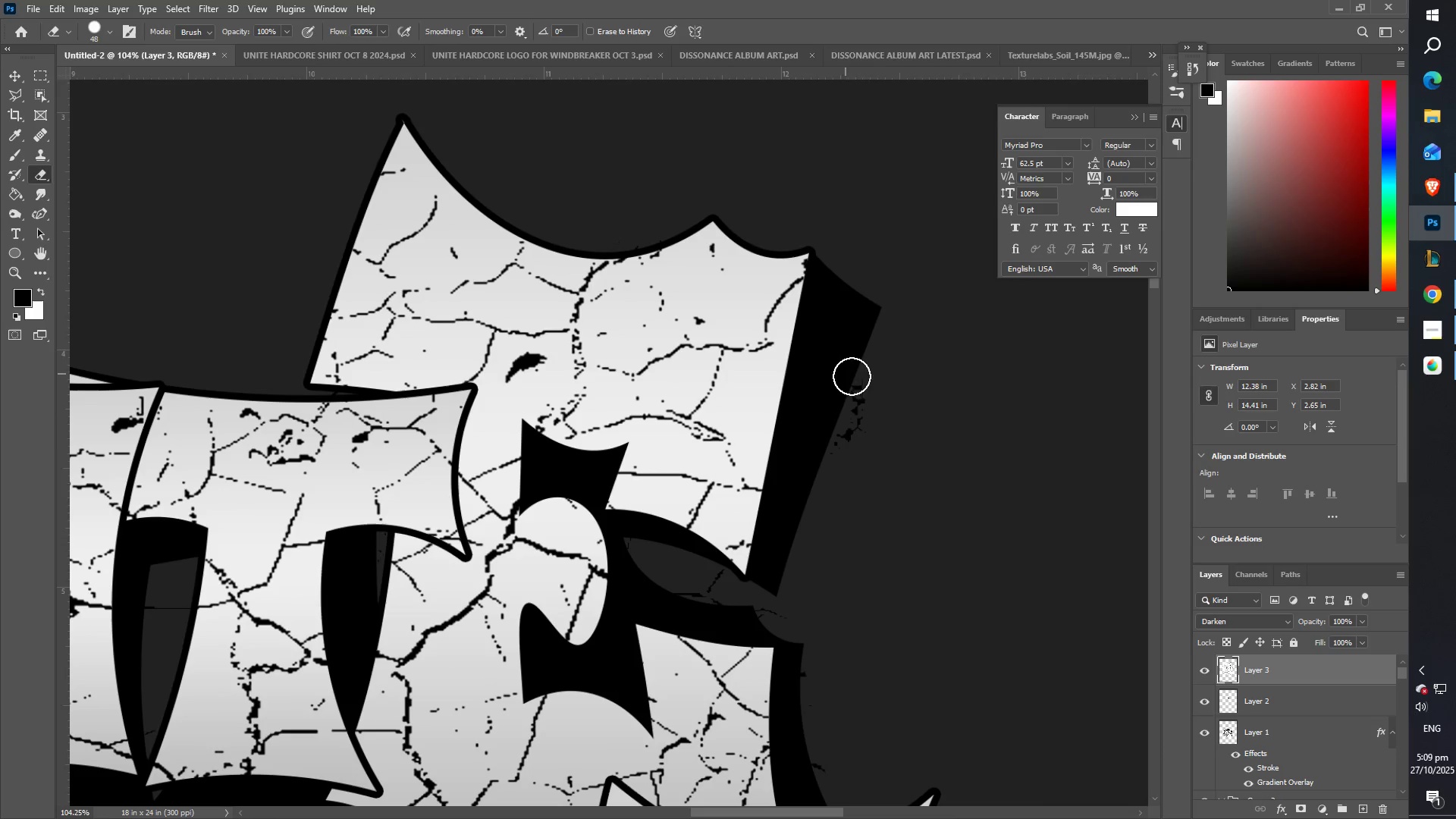 
left_click_drag(start_coordinate=[879, 369], to_coordinate=[802, 683])
 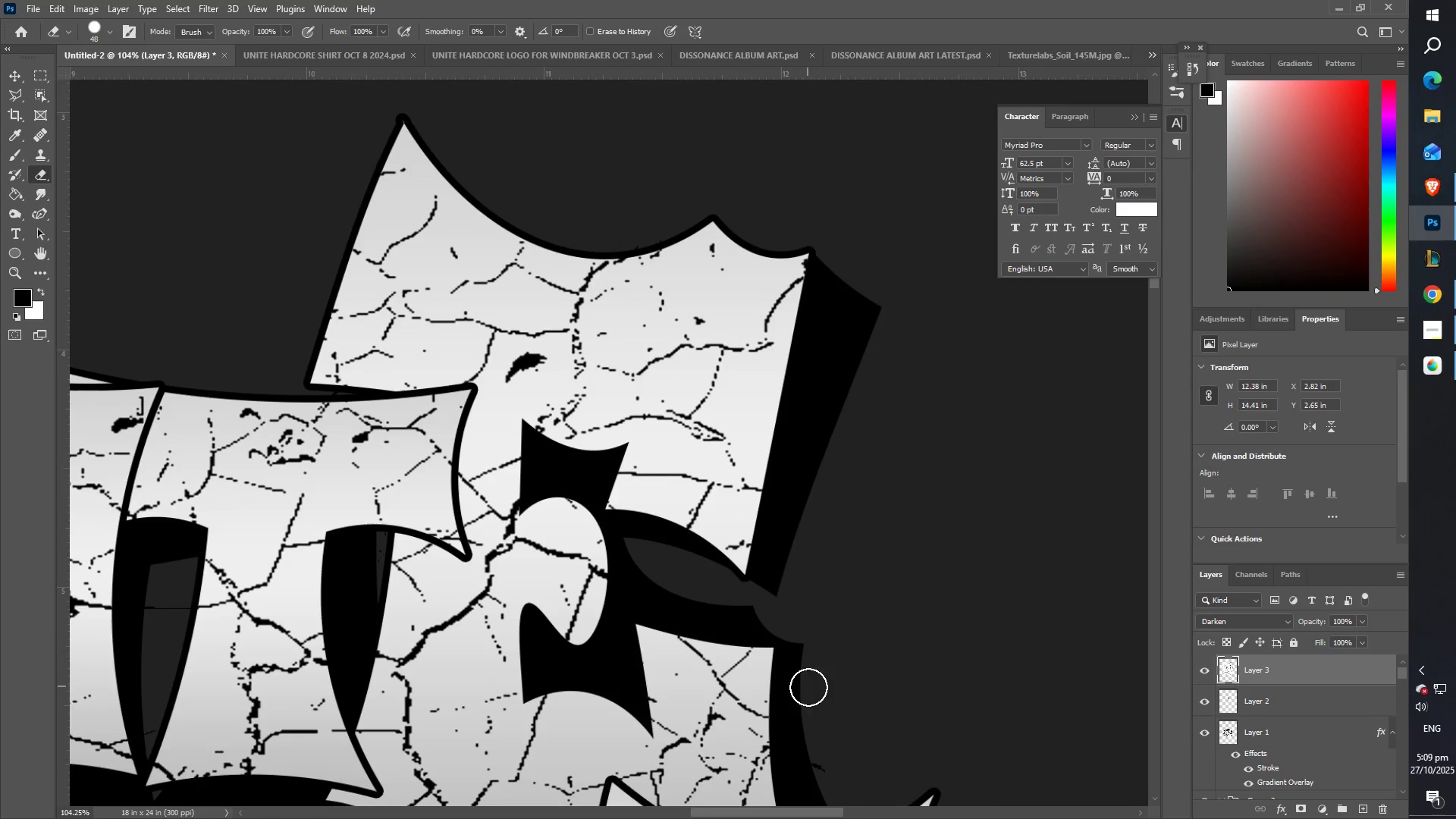 
hold_key(key=Space, duration=0.53)
 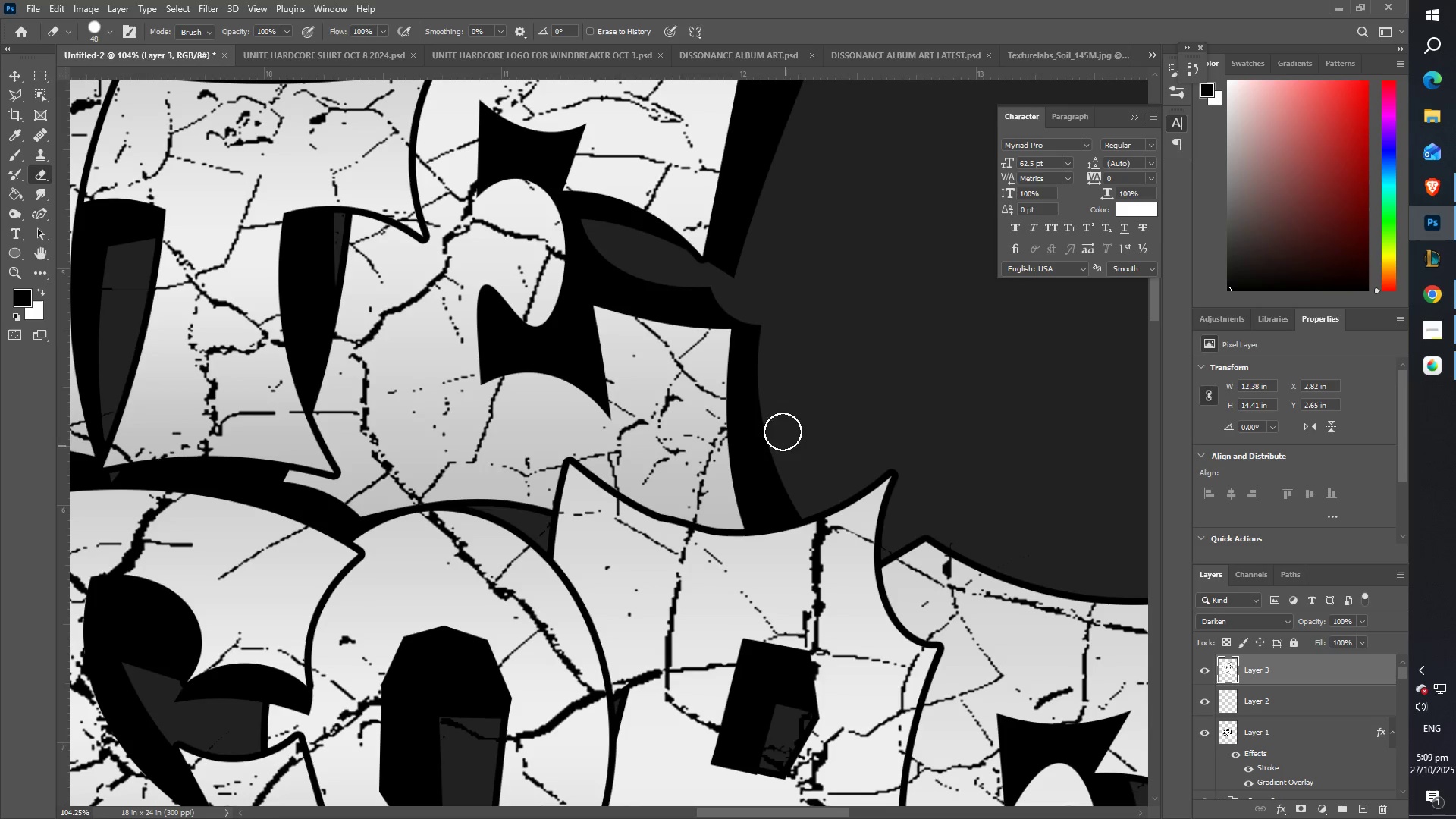 
left_click_drag(start_coordinate=[819, 725], to_coordinate=[777, 406])
 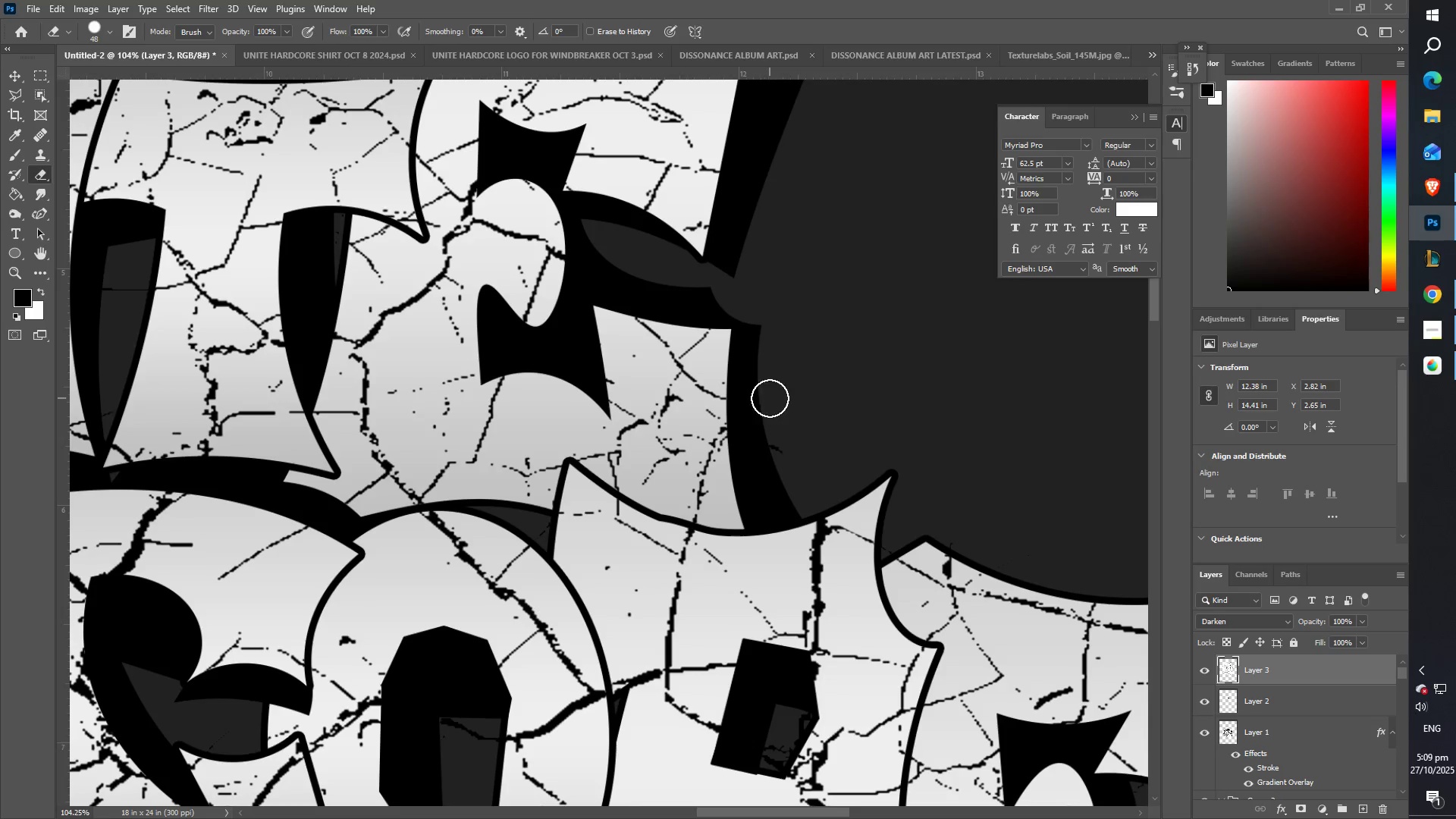 
left_click_drag(start_coordinate=[770, 398], to_coordinate=[779, 379])
 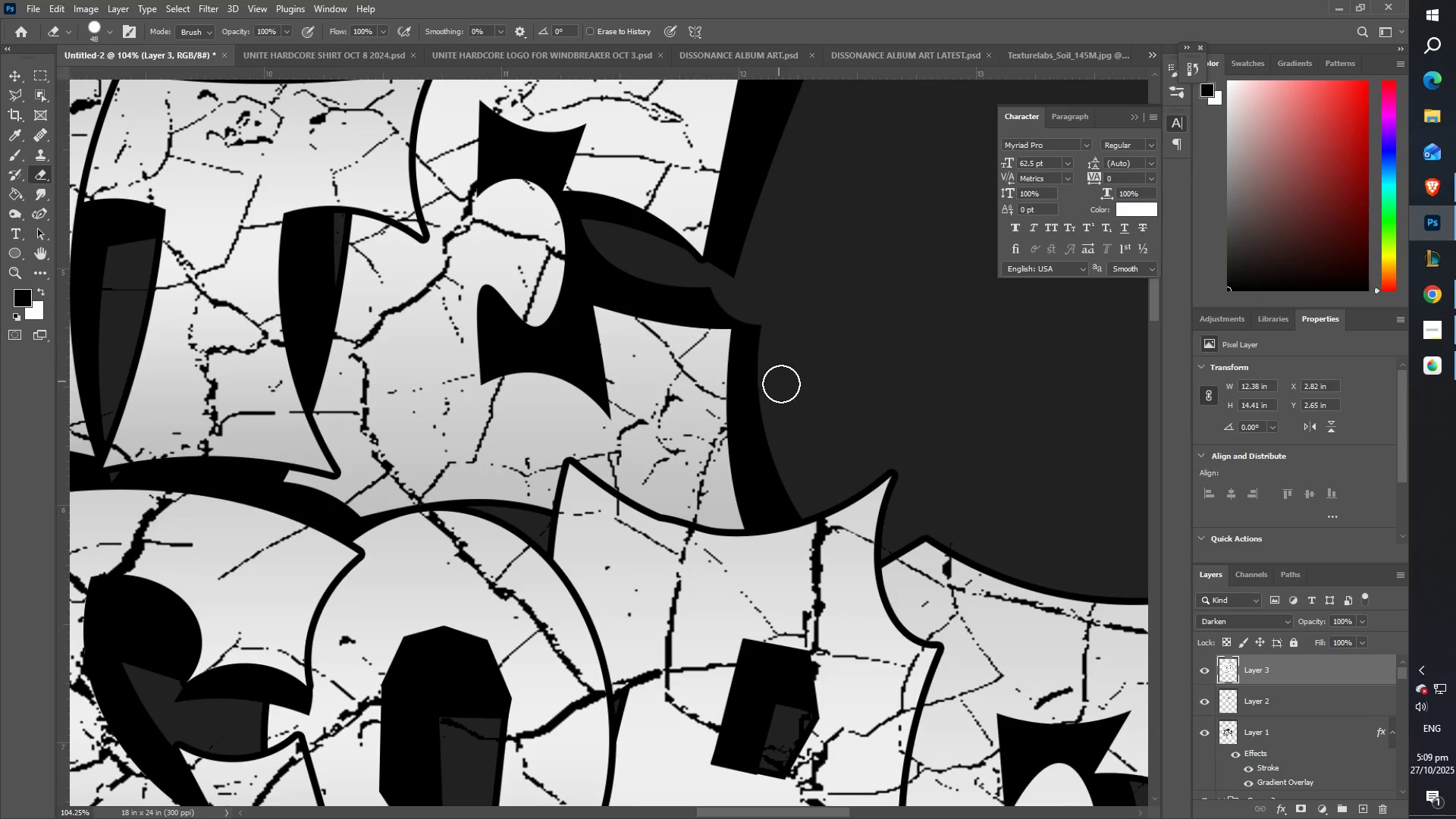 
hold_key(key=Space, duration=0.53)
 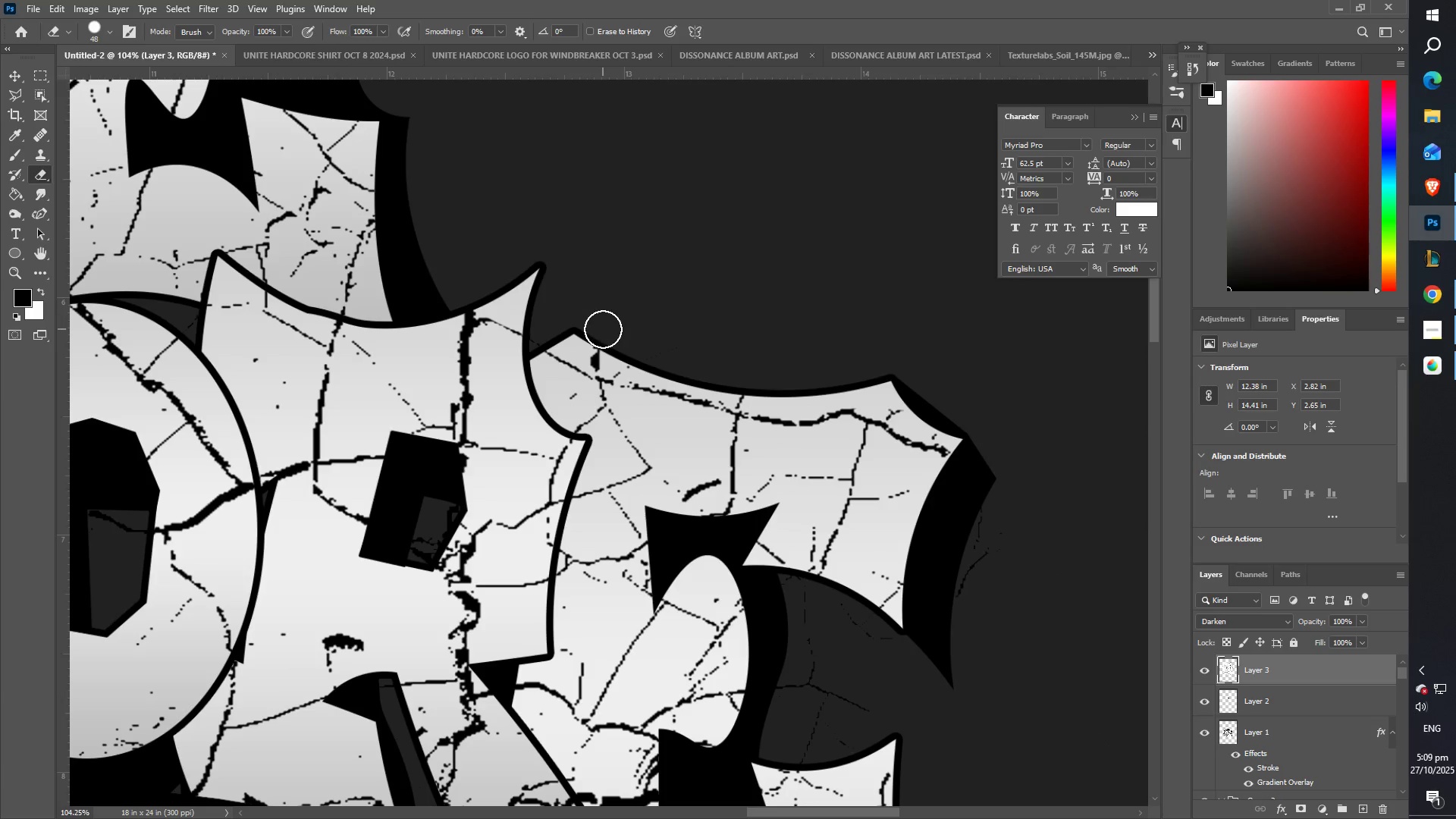 
left_click_drag(start_coordinate=[916, 499], to_coordinate=[564, 291])
 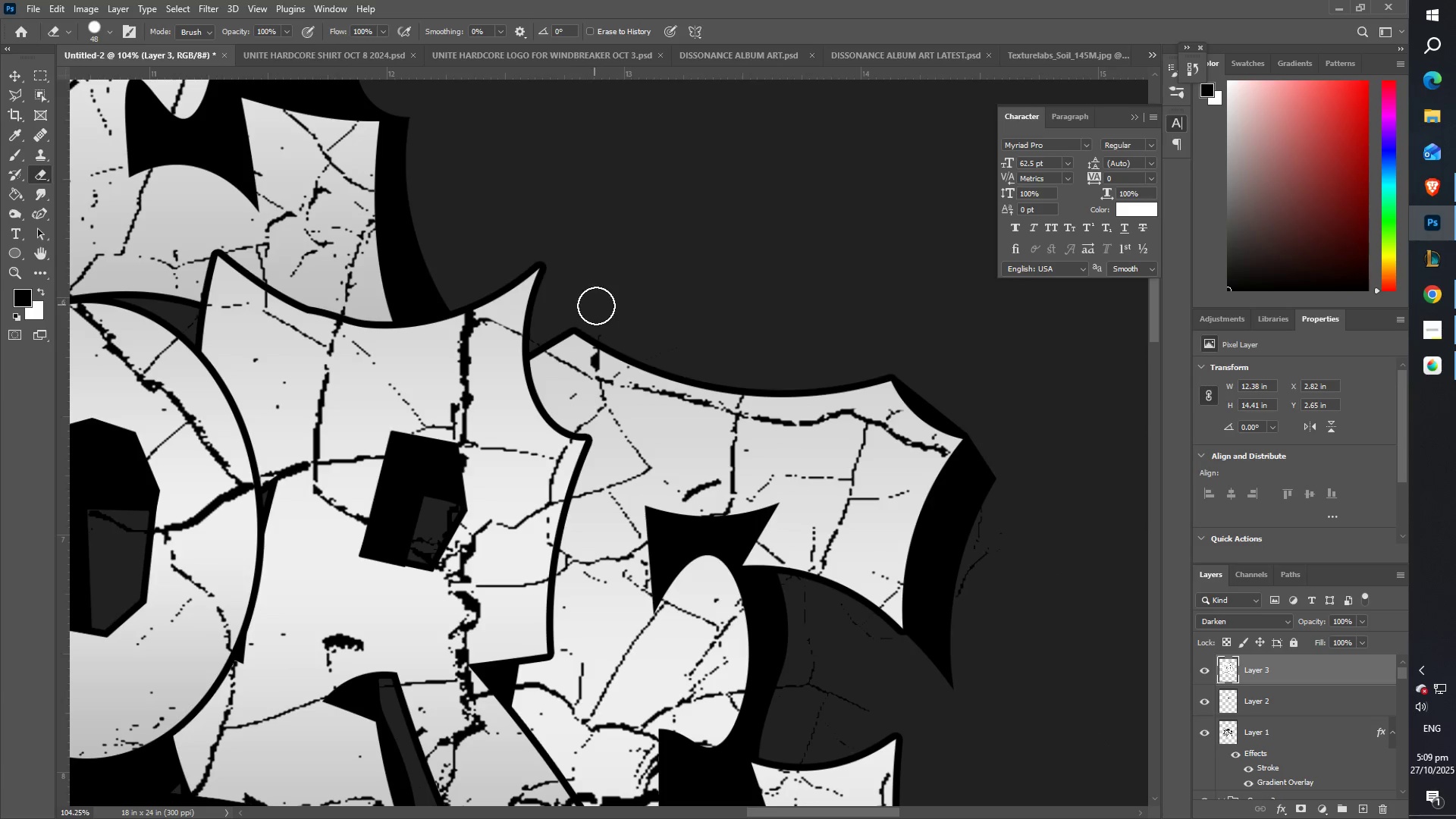 
left_click_drag(start_coordinate=[604, 318], to_coordinate=[601, 330])
 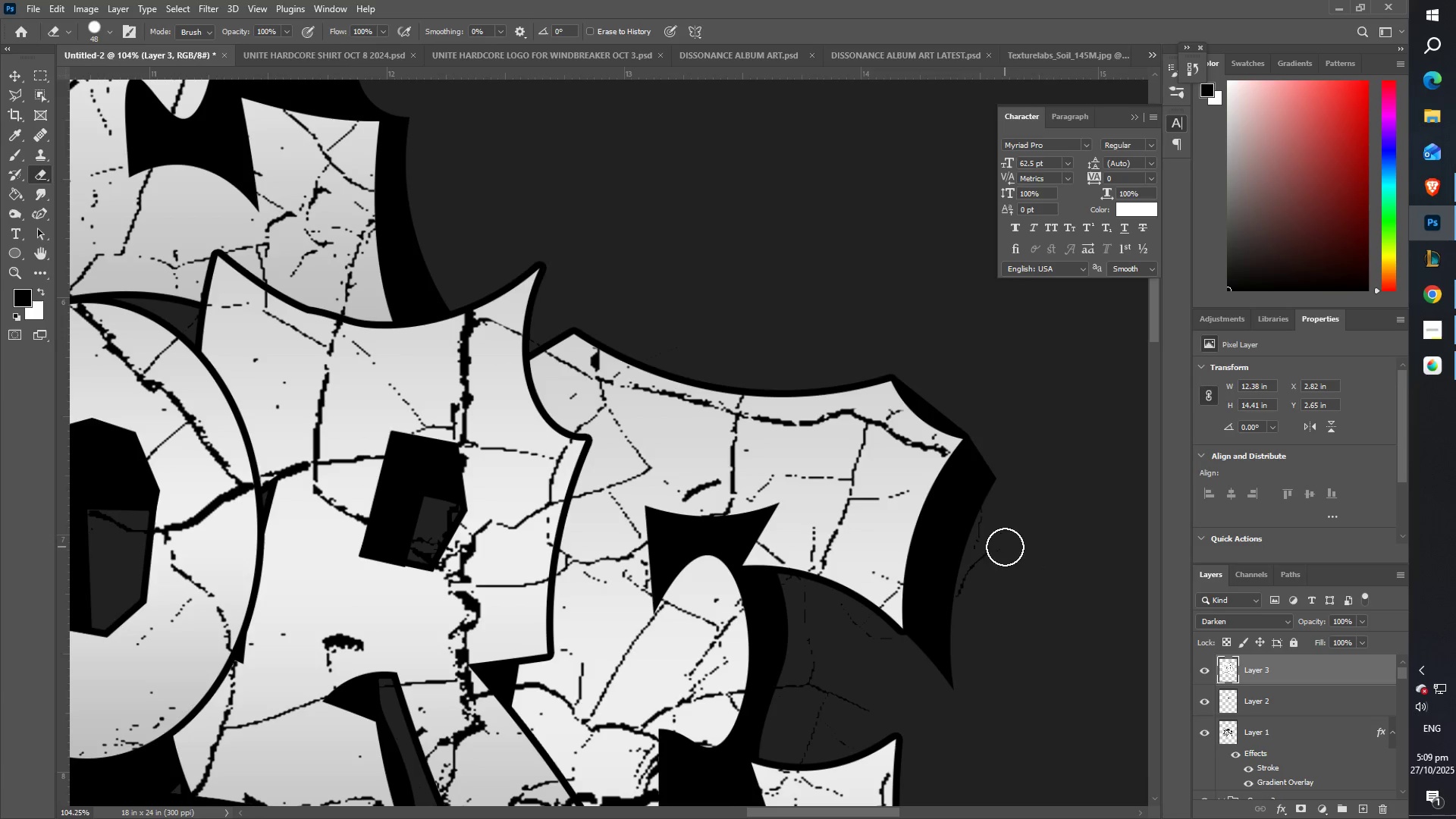 
left_click_drag(start_coordinate=[1004, 484], to_coordinate=[826, 686])
 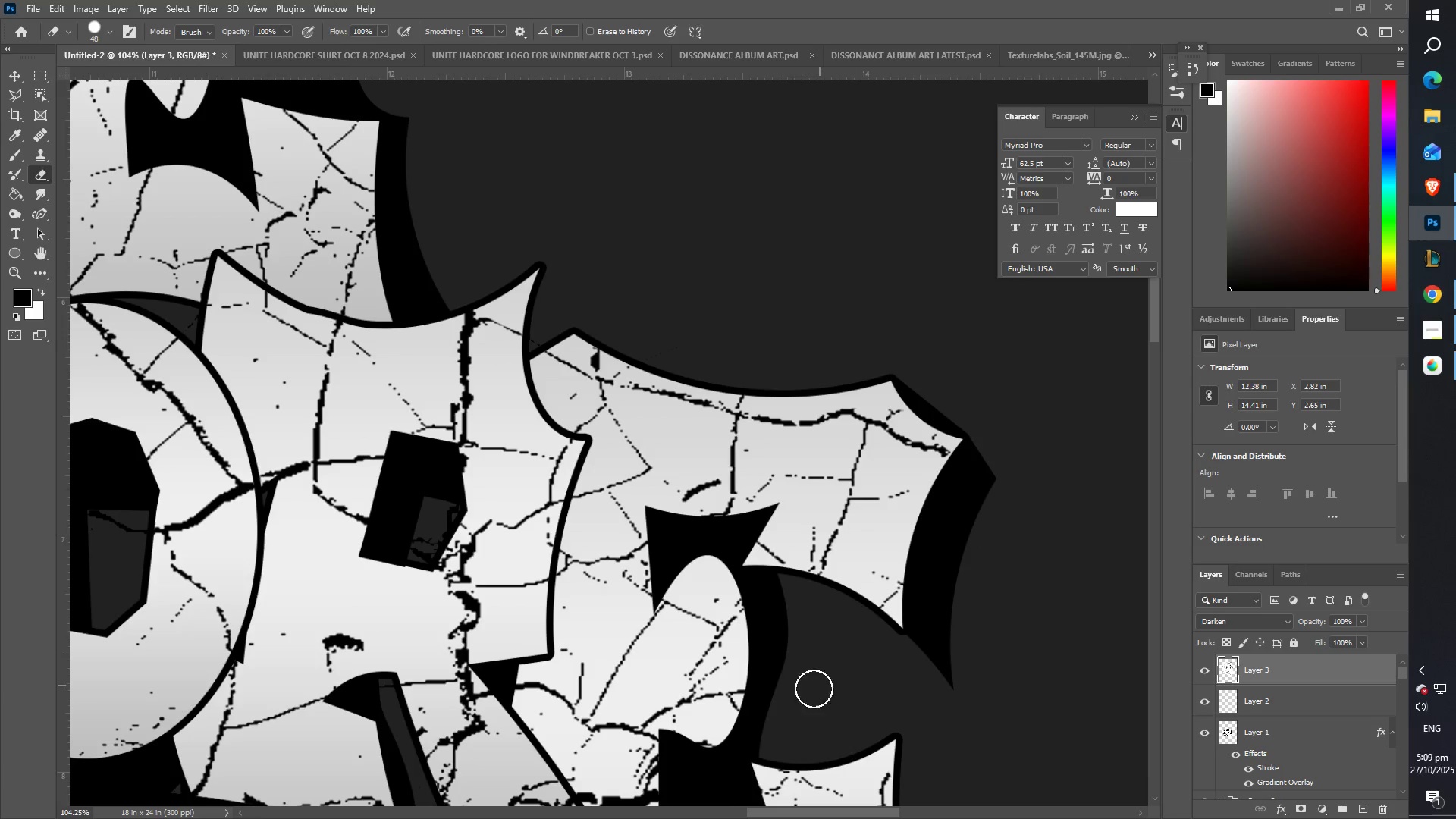 
hold_key(key=Space, duration=0.94)
 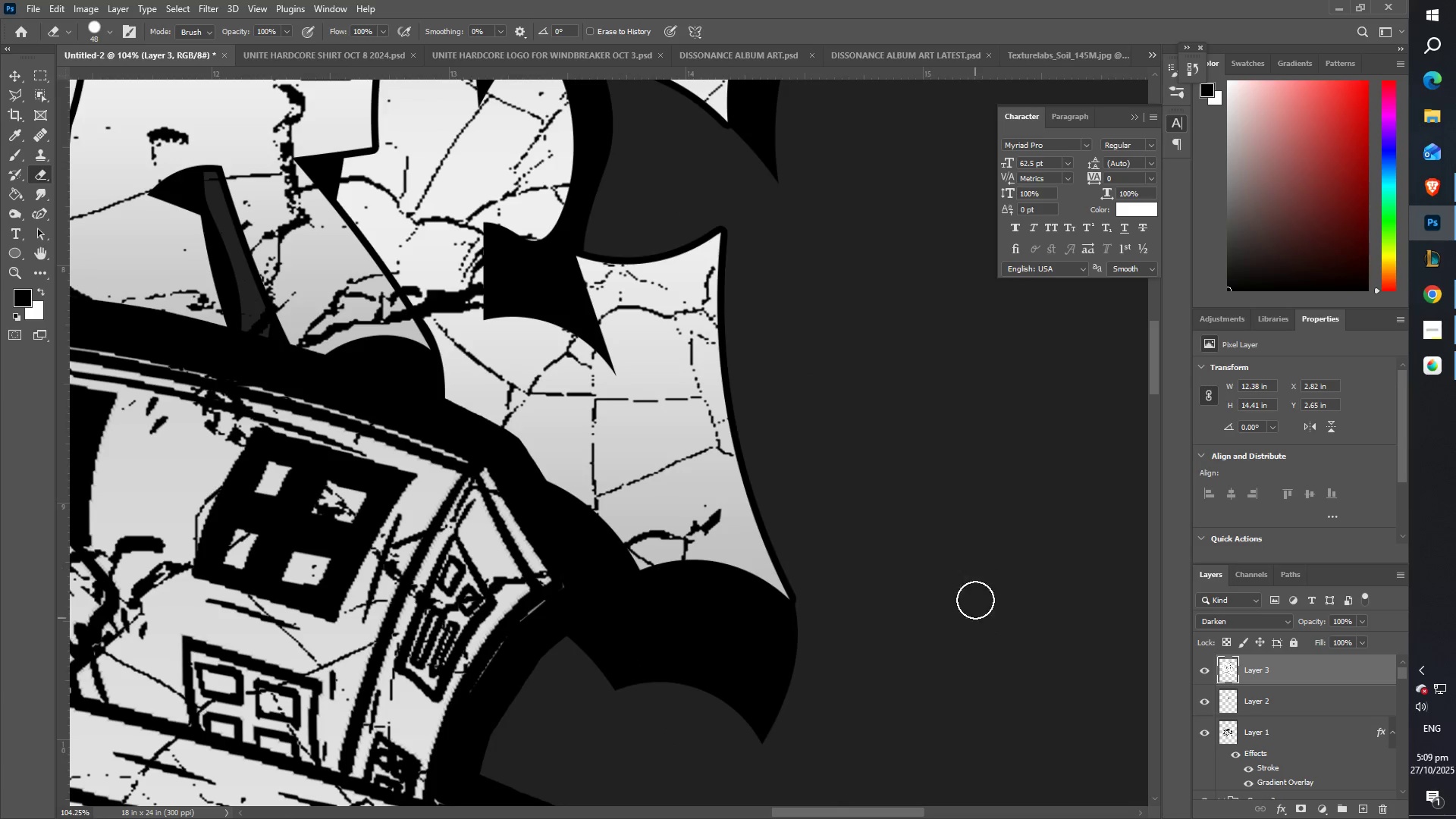 
left_click_drag(start_coordinate=[741, 748], to_coordinate=[566, 241])
 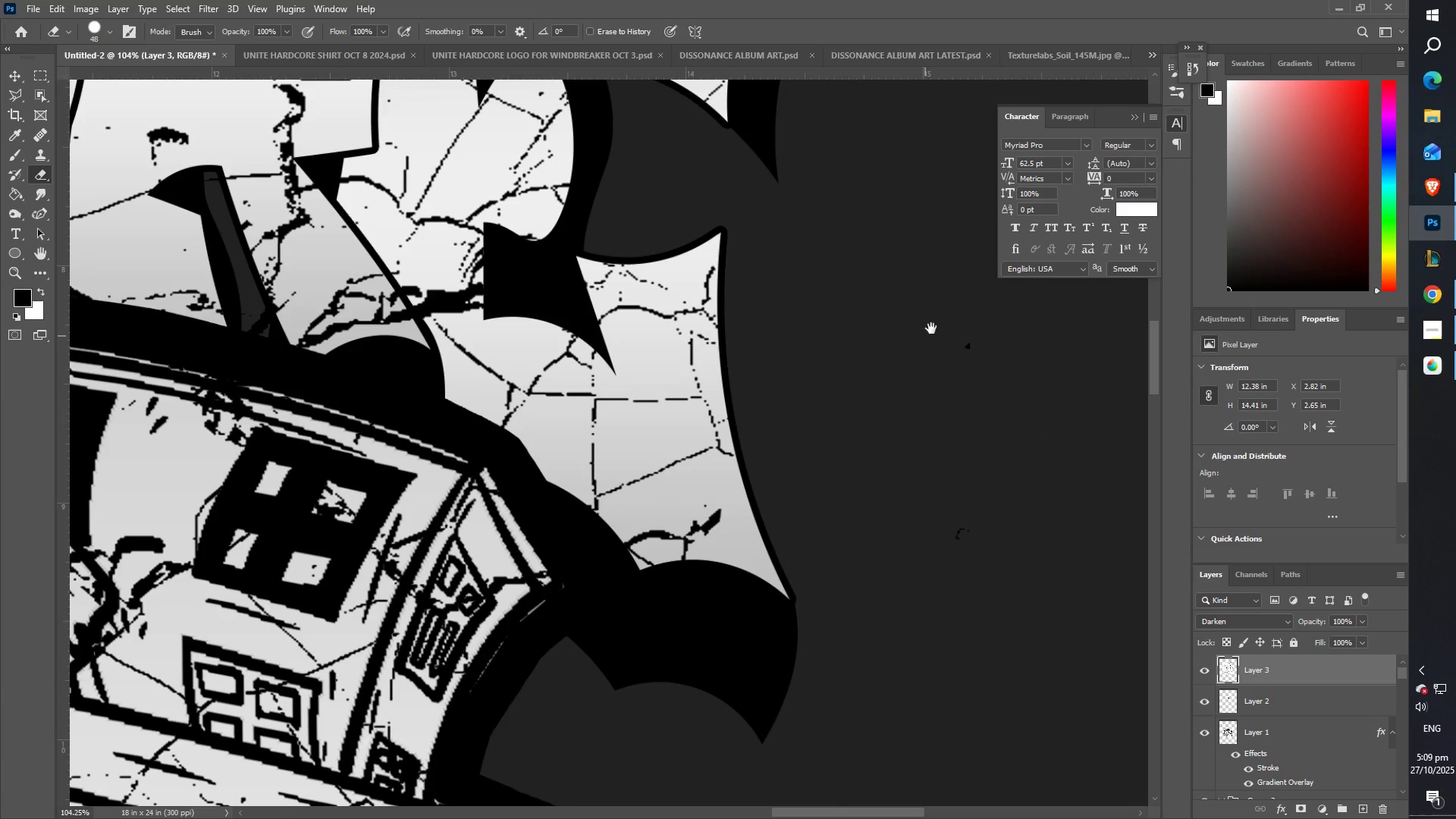 
left_click_drag(start_coordinate=[981, 286], to_coordinate=[941, 393])
 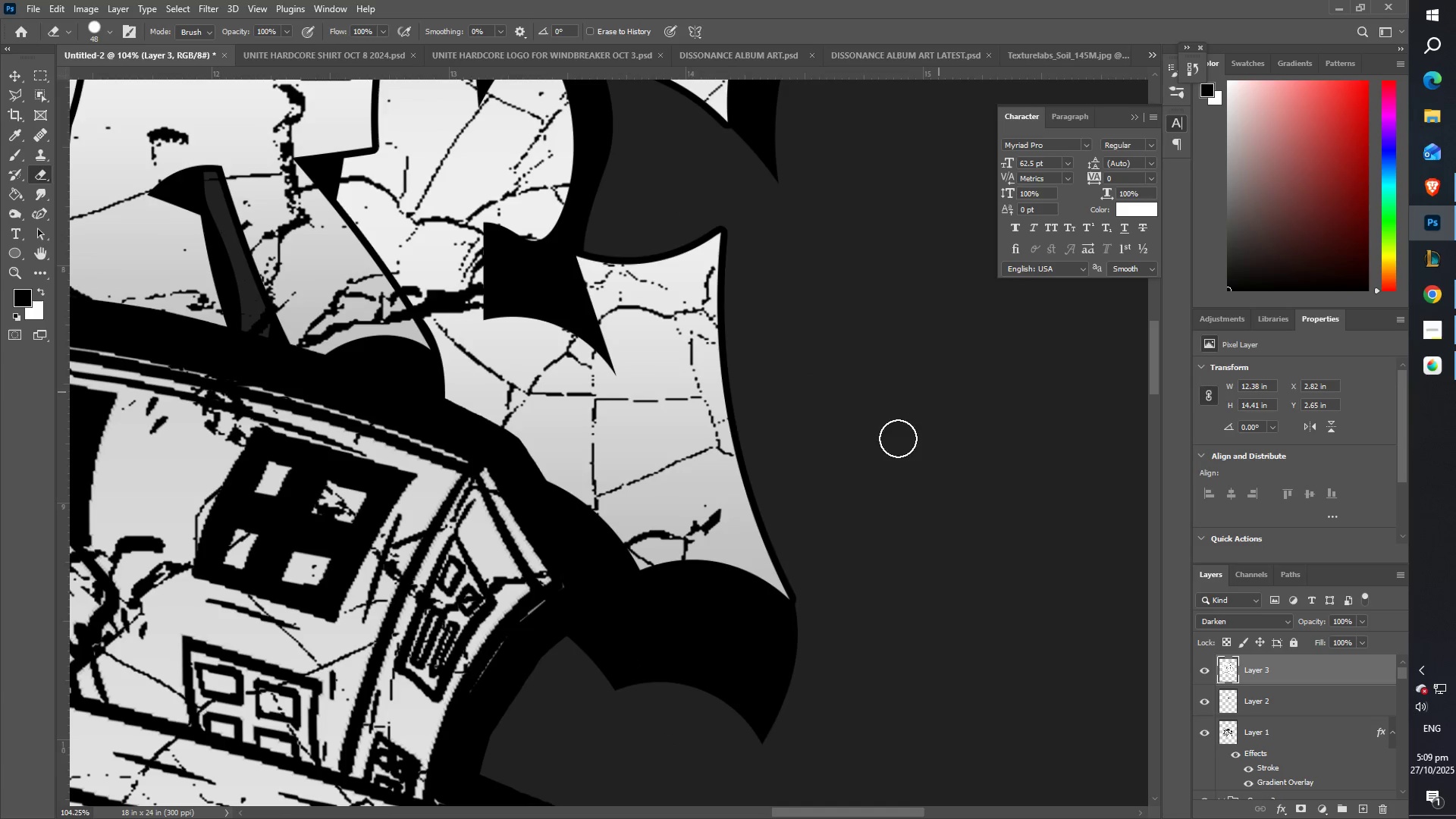 
hold_key(key=Space, duration=1.11)
 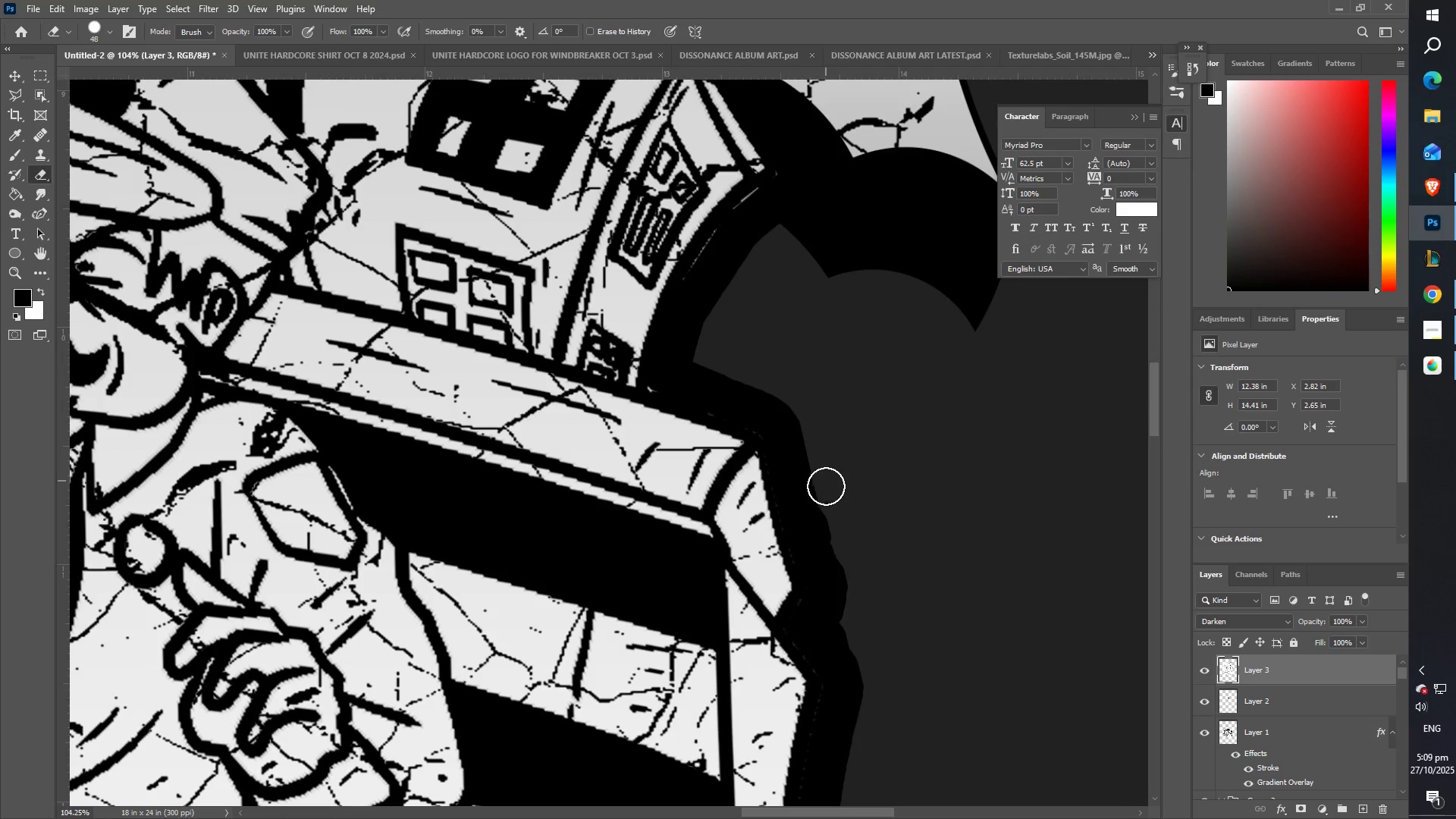 
left_click_drag(start_coordinate=[744, 755], to_coordinate=[926, 322])
 